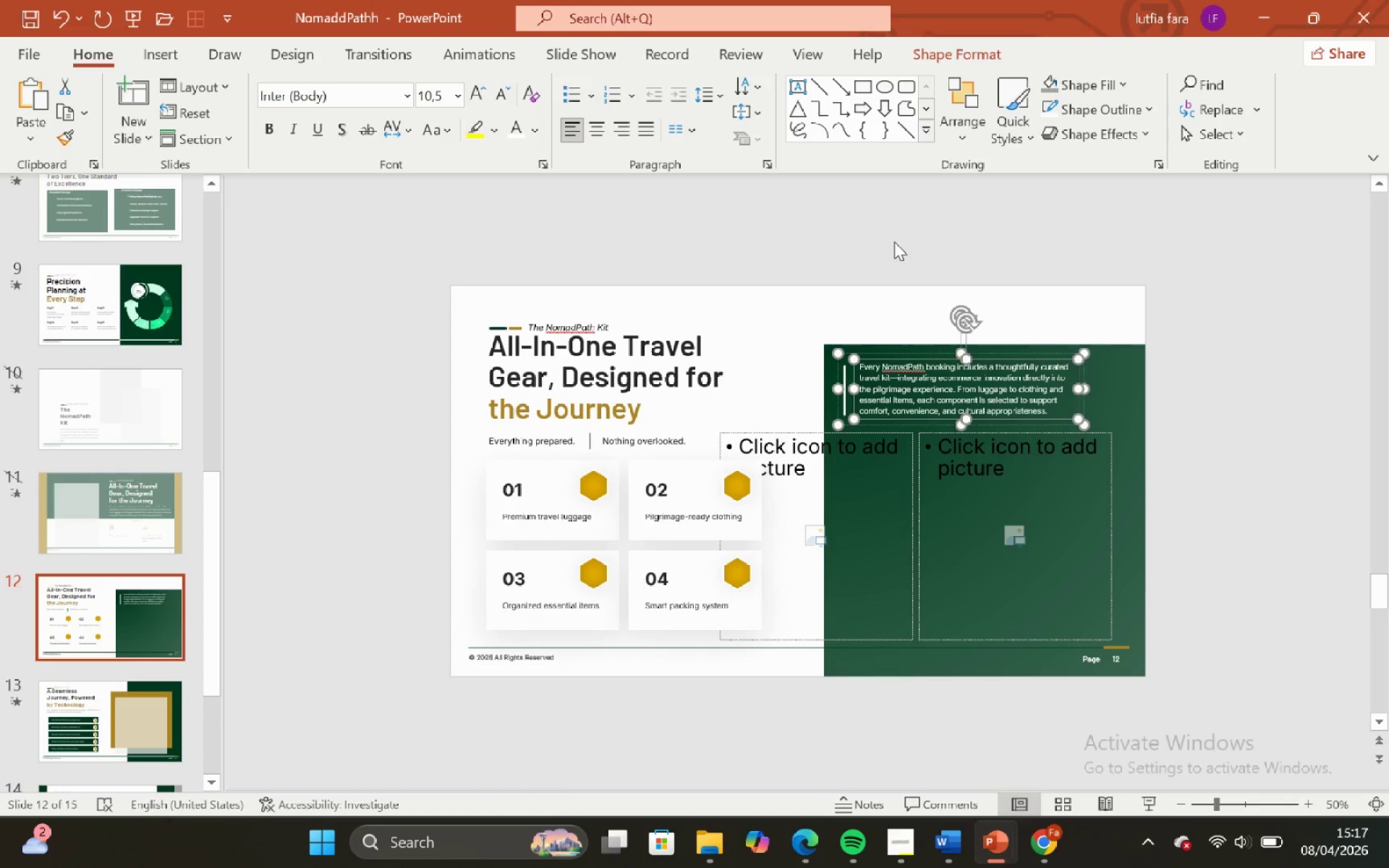 
left_click([893, 240])
 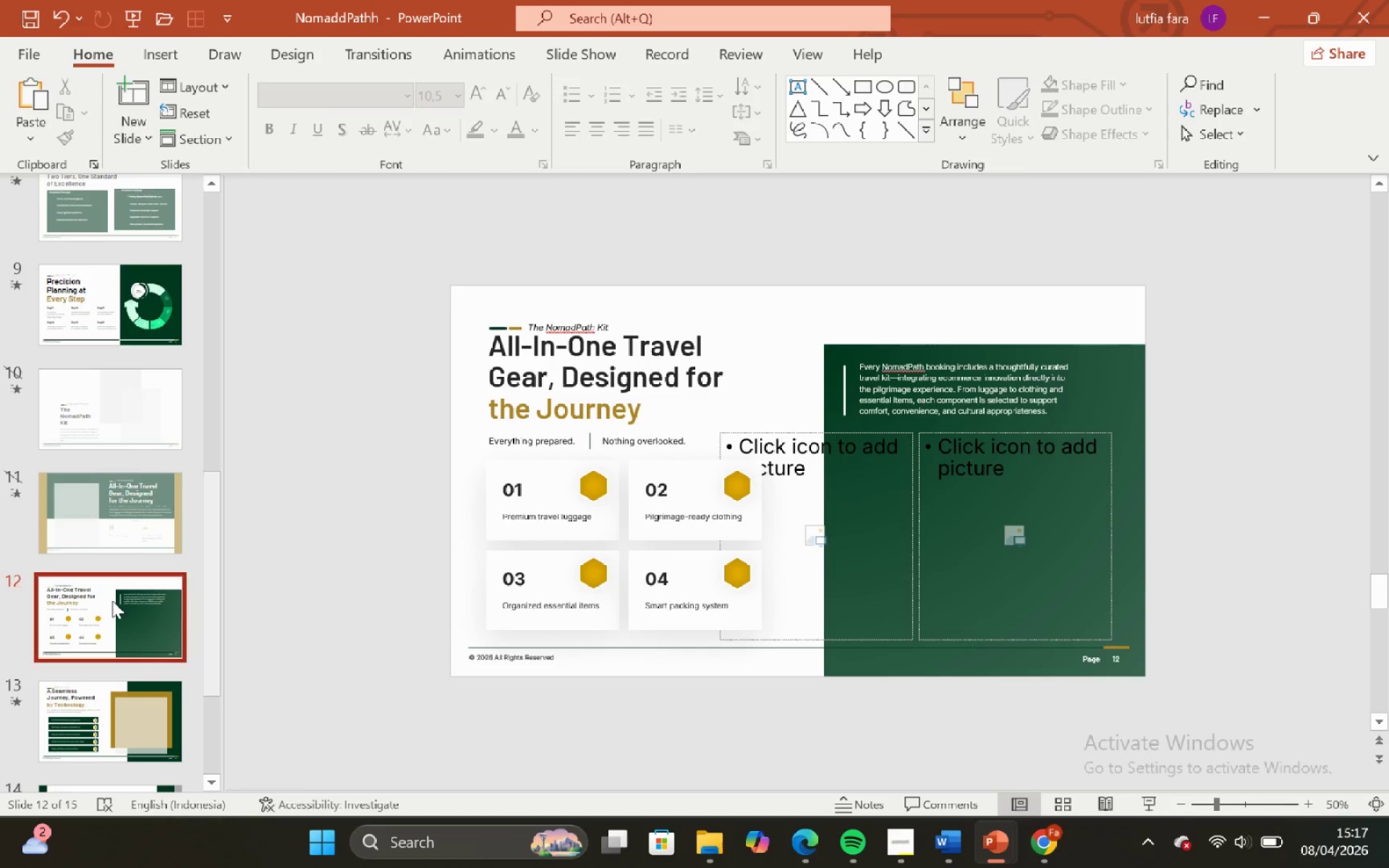 
left_click([90, 611])
 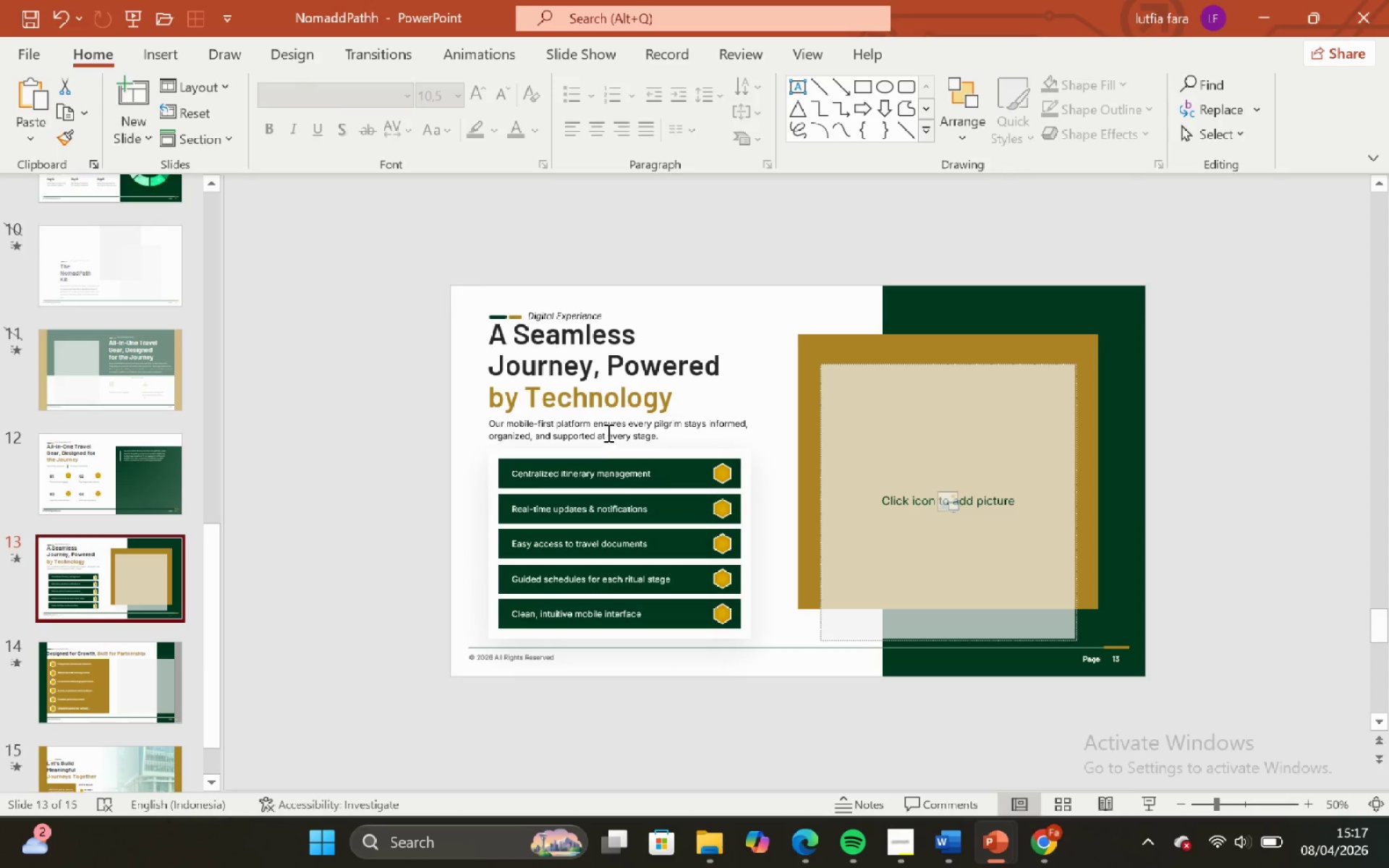 
scroll: coordinate [90, 611], scroll_direction: down, amount: 3.0
 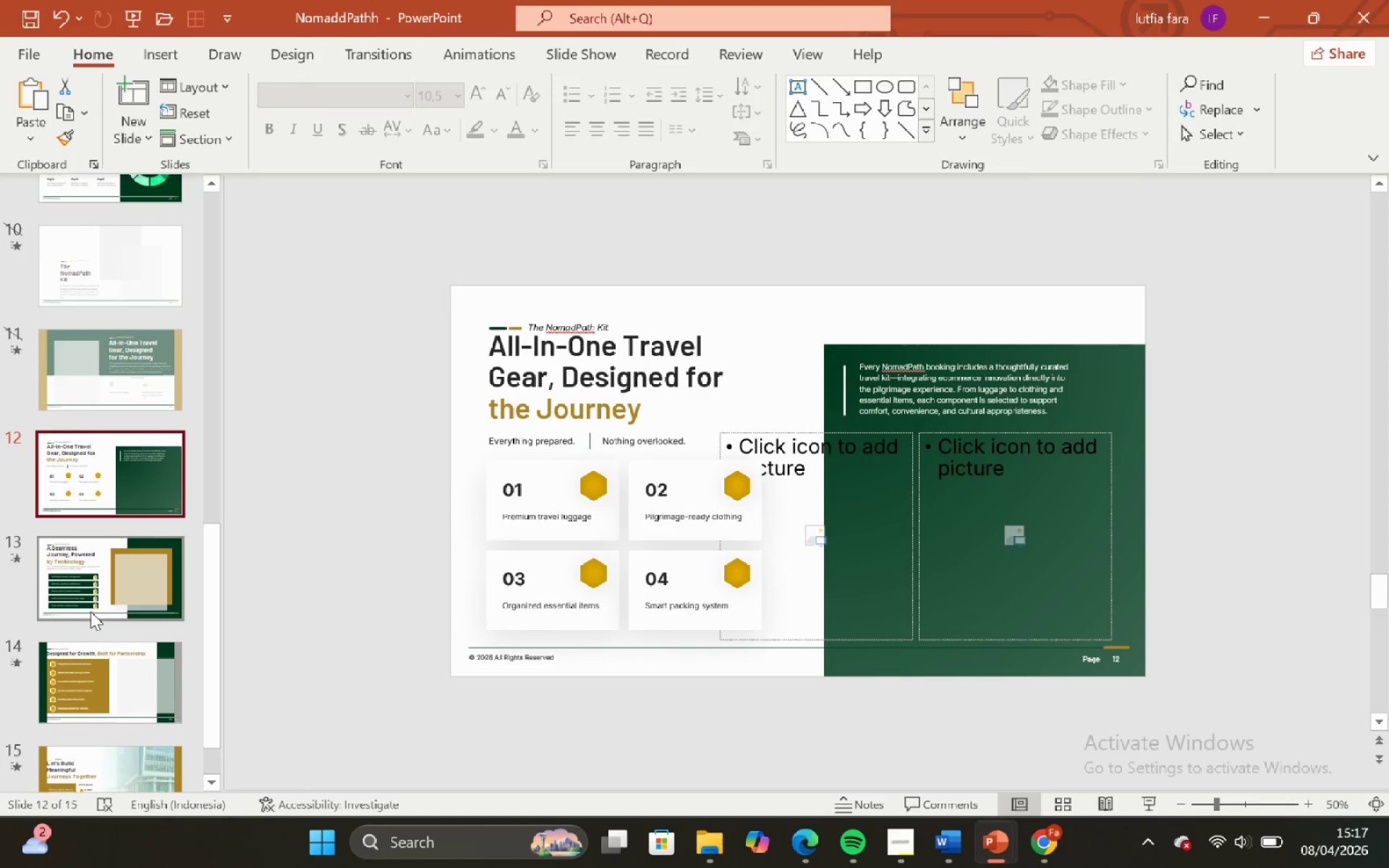 
left_click([607, 433])
 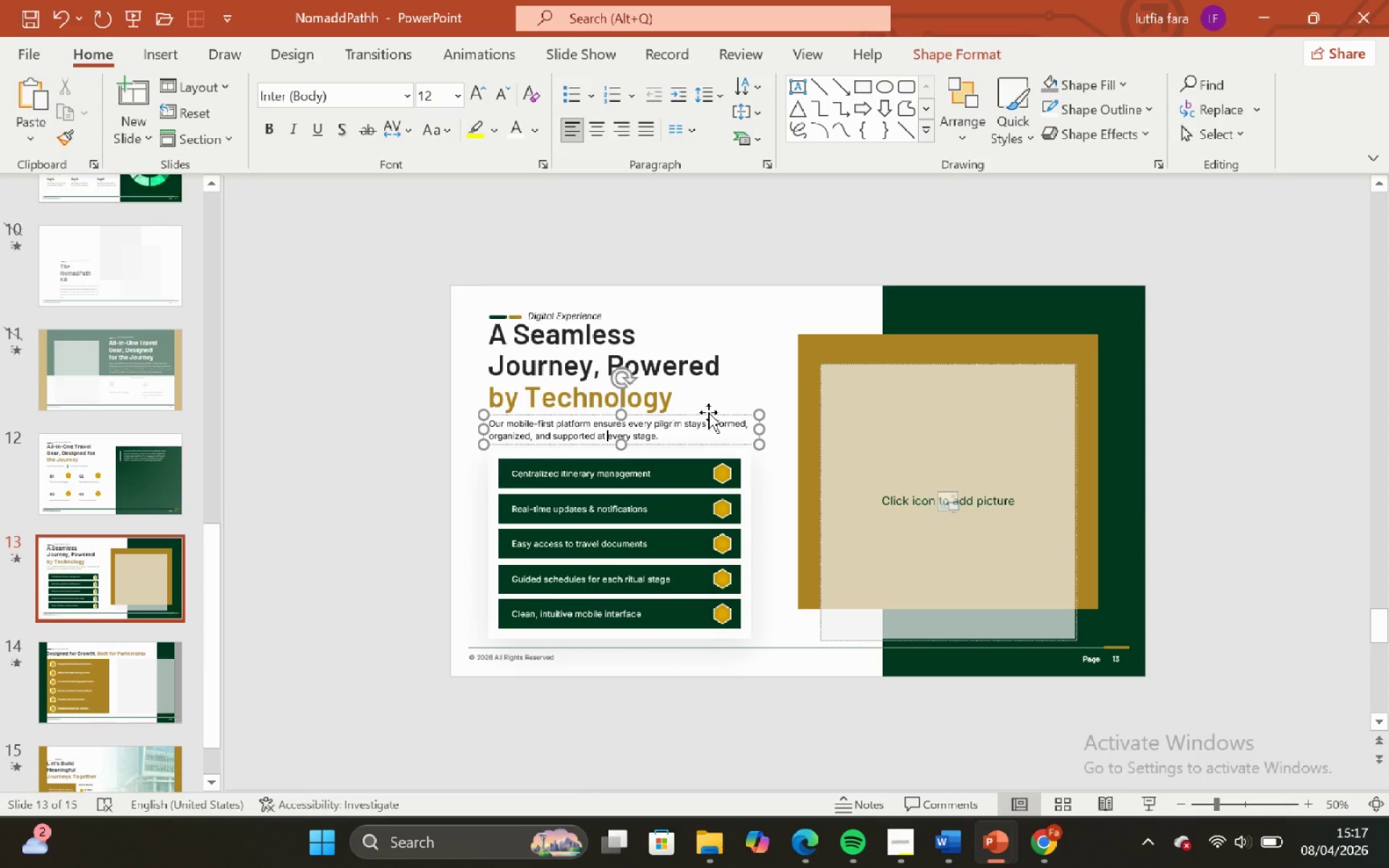 
left_click([708, 412])
 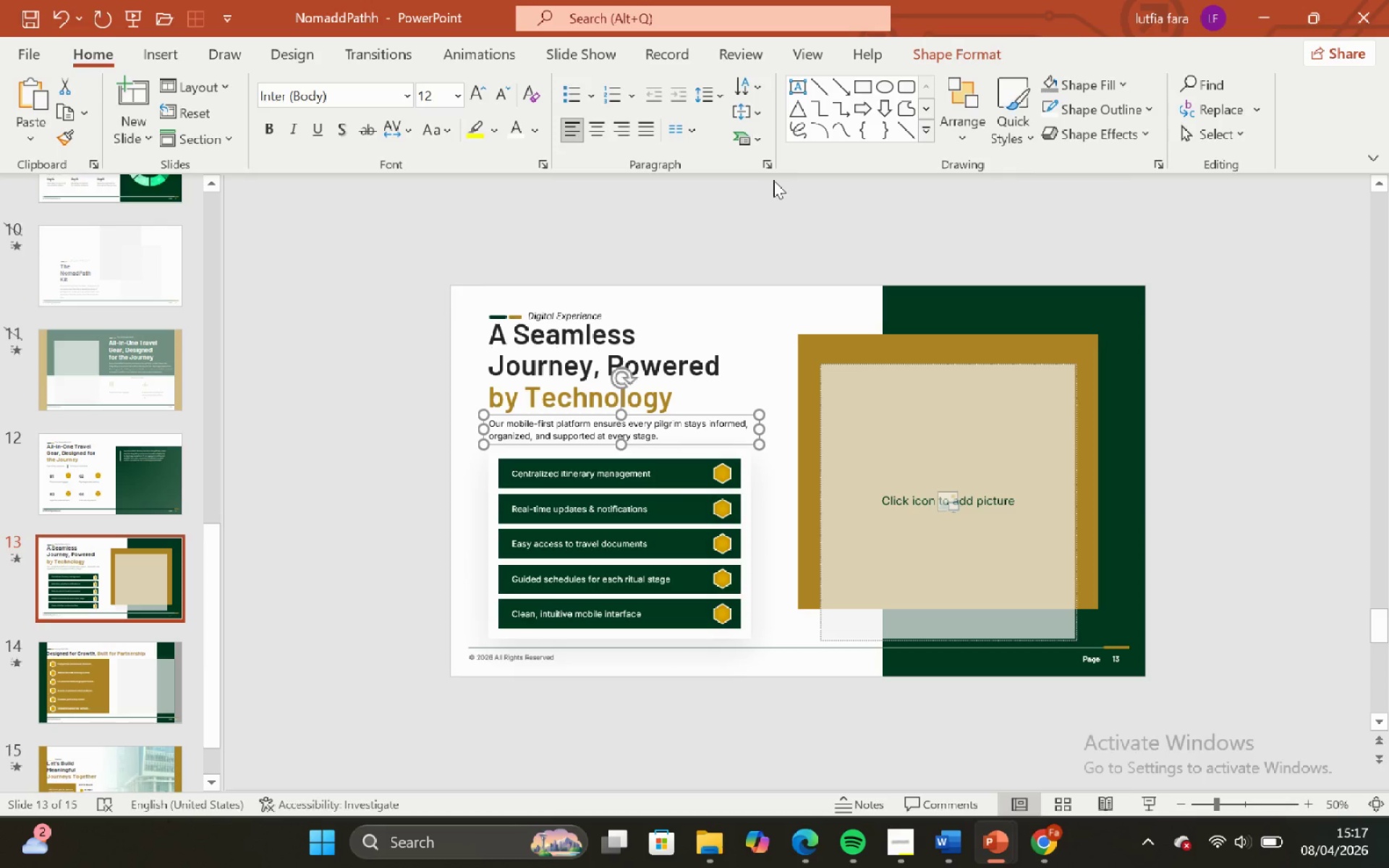 
left_click([768, 170])
 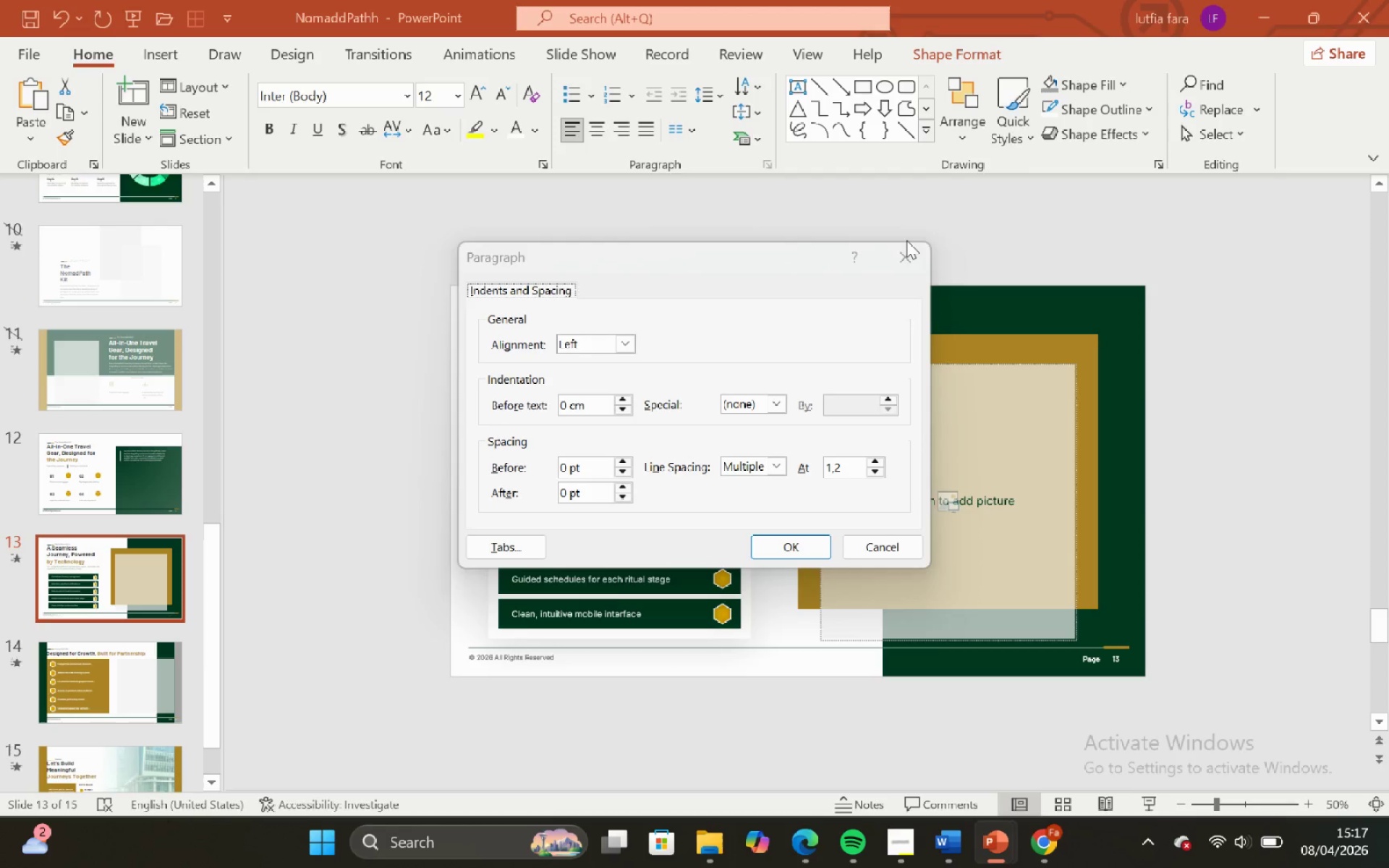 
double_click([898, 263])
 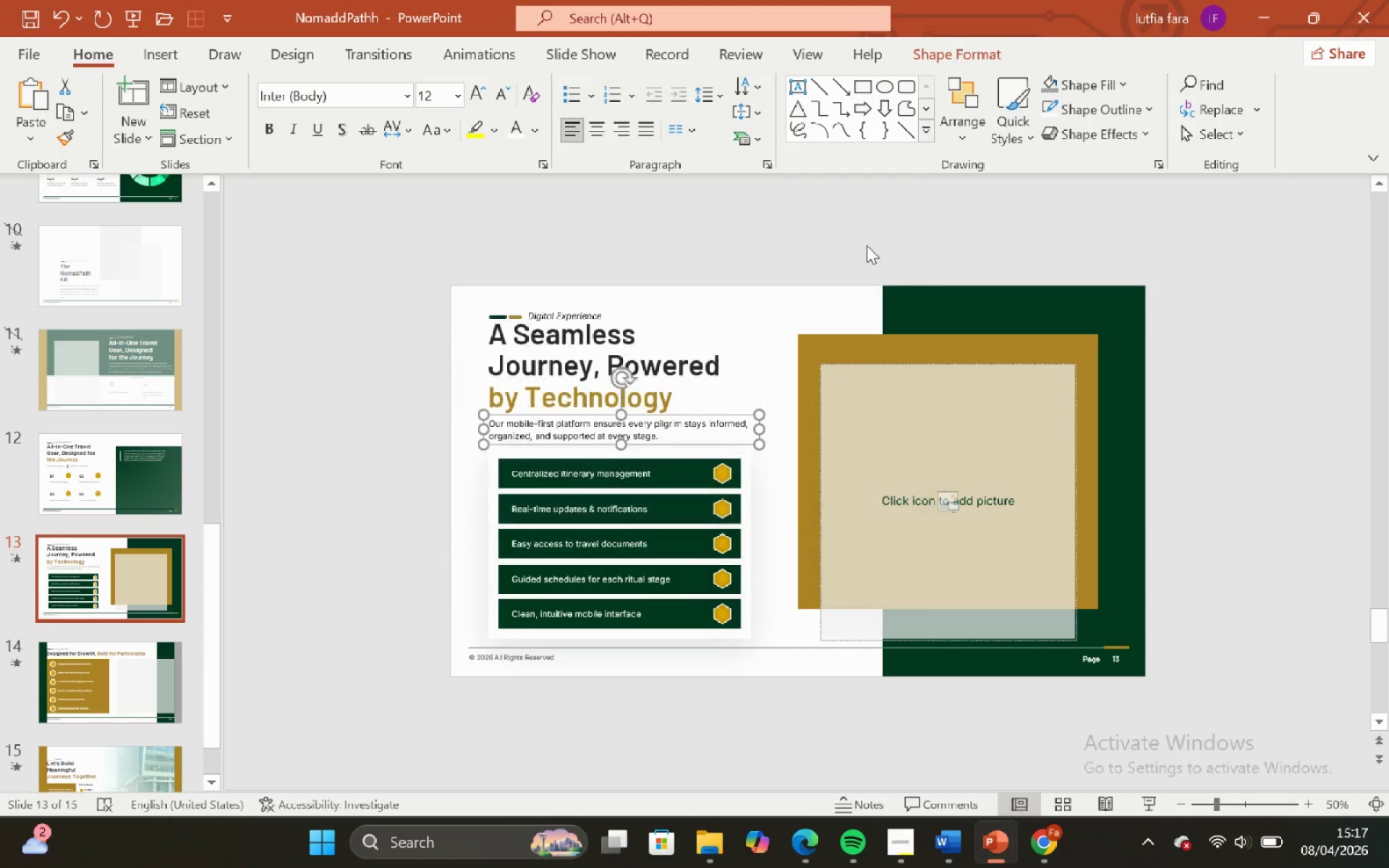 
triple_click([867, 245])
 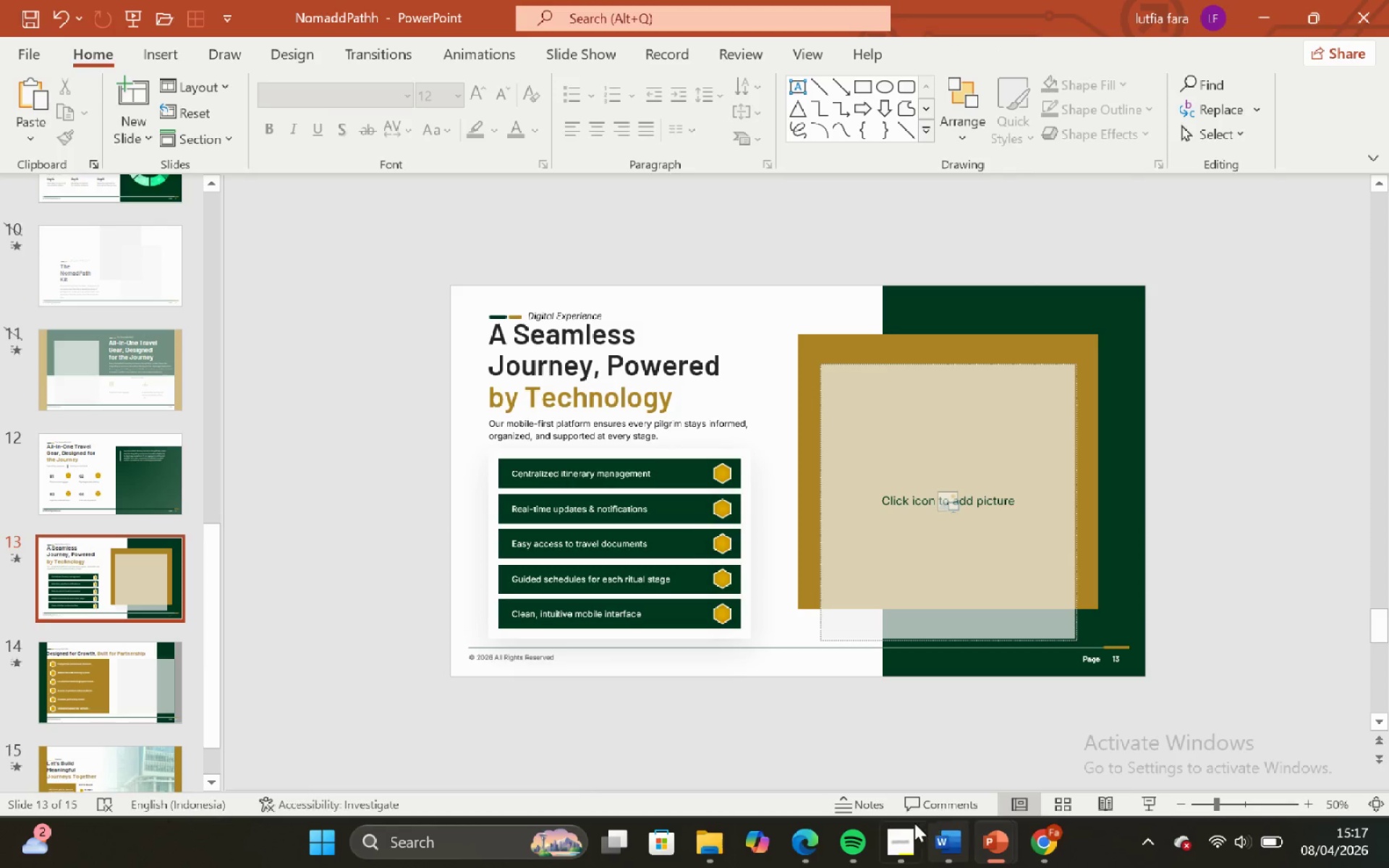 
left_click_drag(start_coordinate=[906, 833], to_coordinate=[899, 828])
 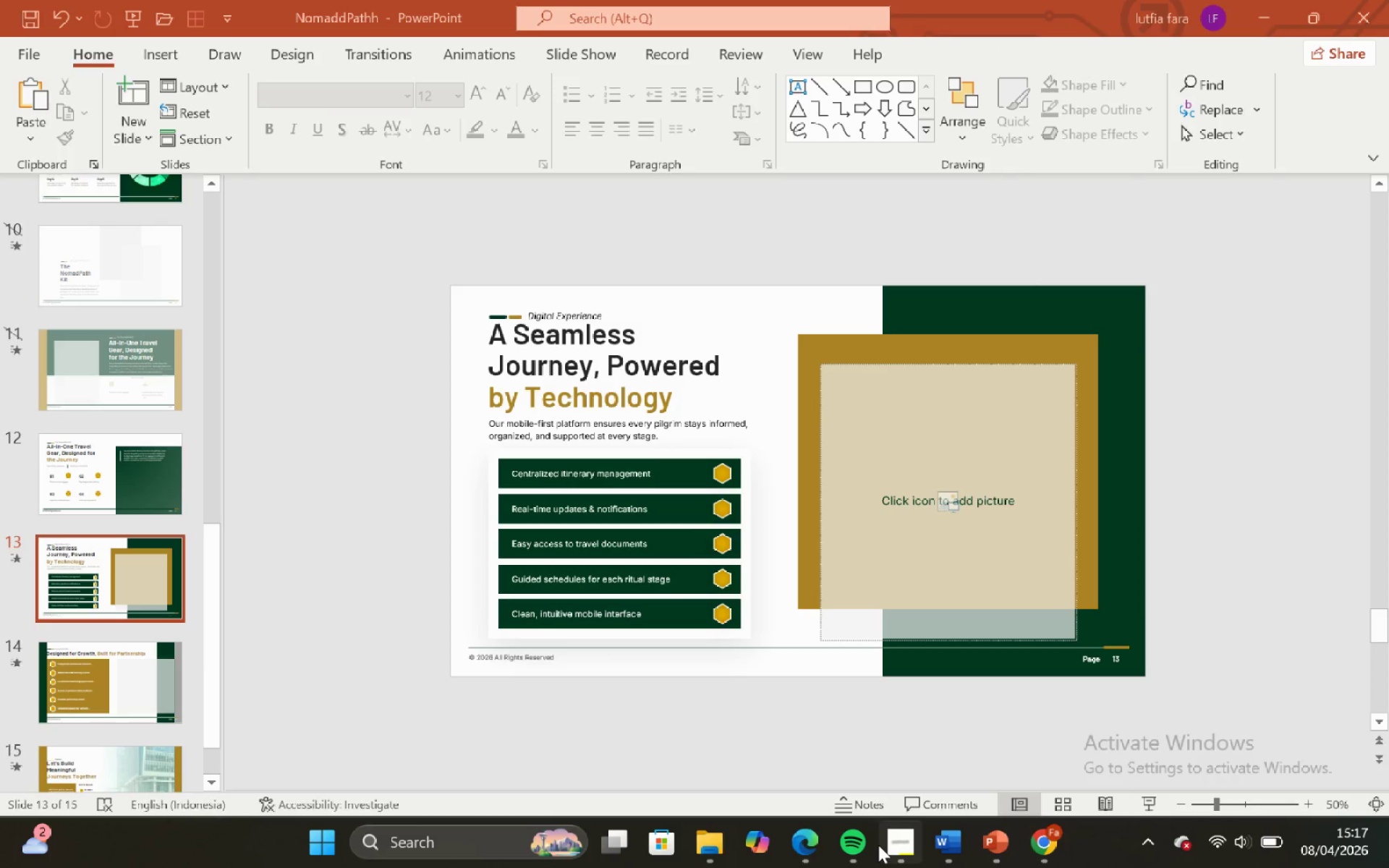 
left_click([880, 846])
 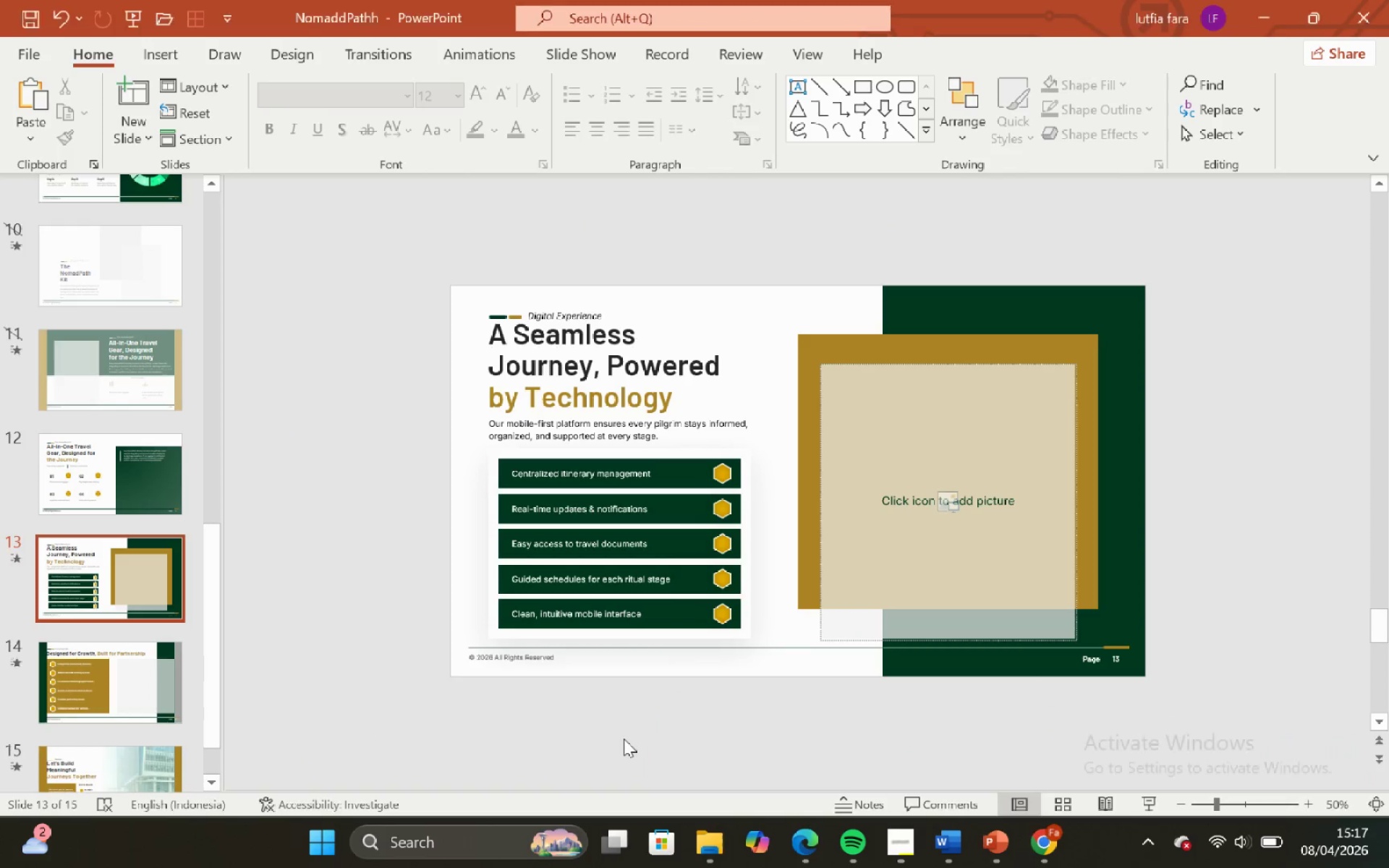 
scroll: coordinate [14, 587], scroll_direction: down, amount: 3.0
 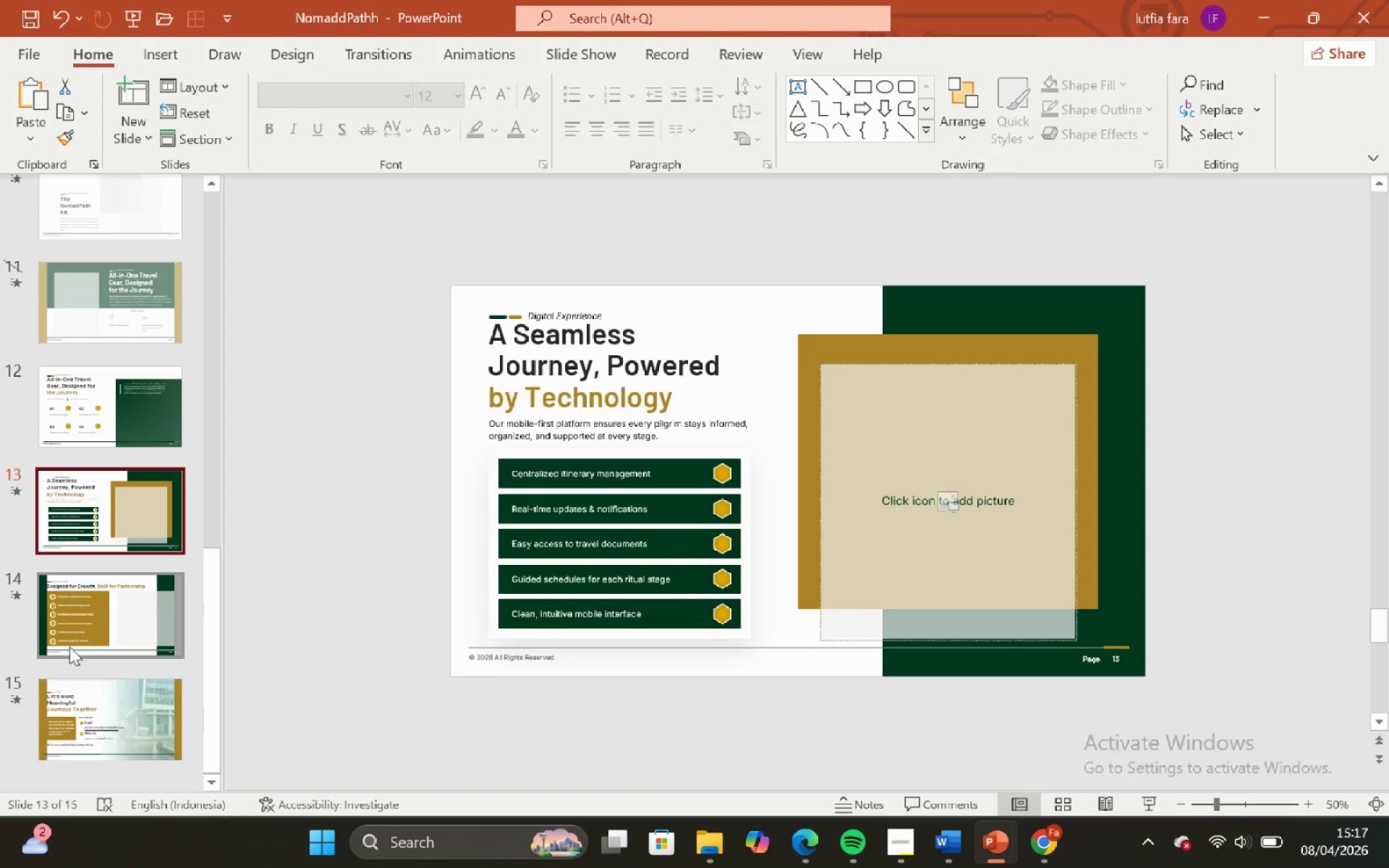 
left_click([65, 632])
 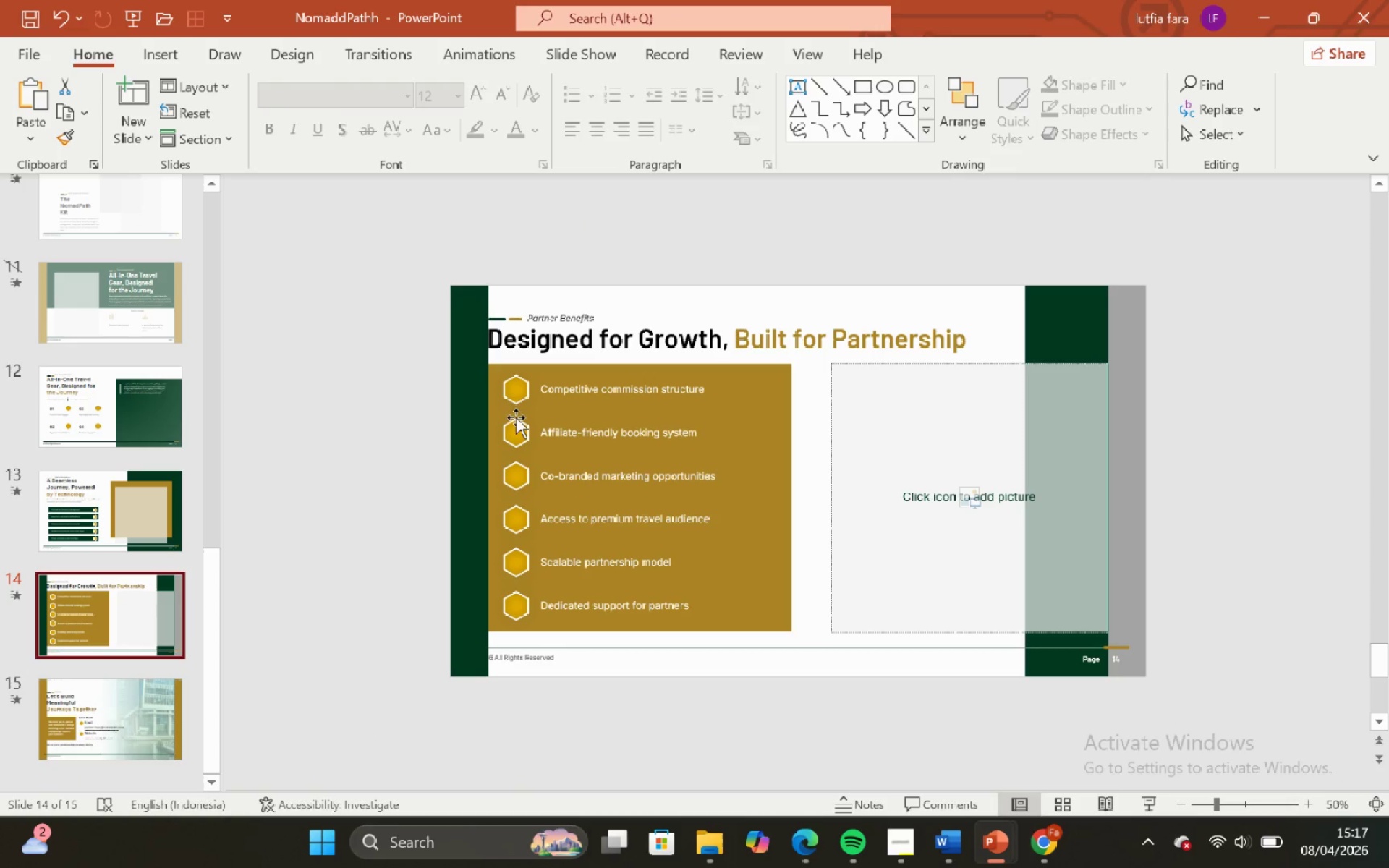 
left_click([510, 384])
 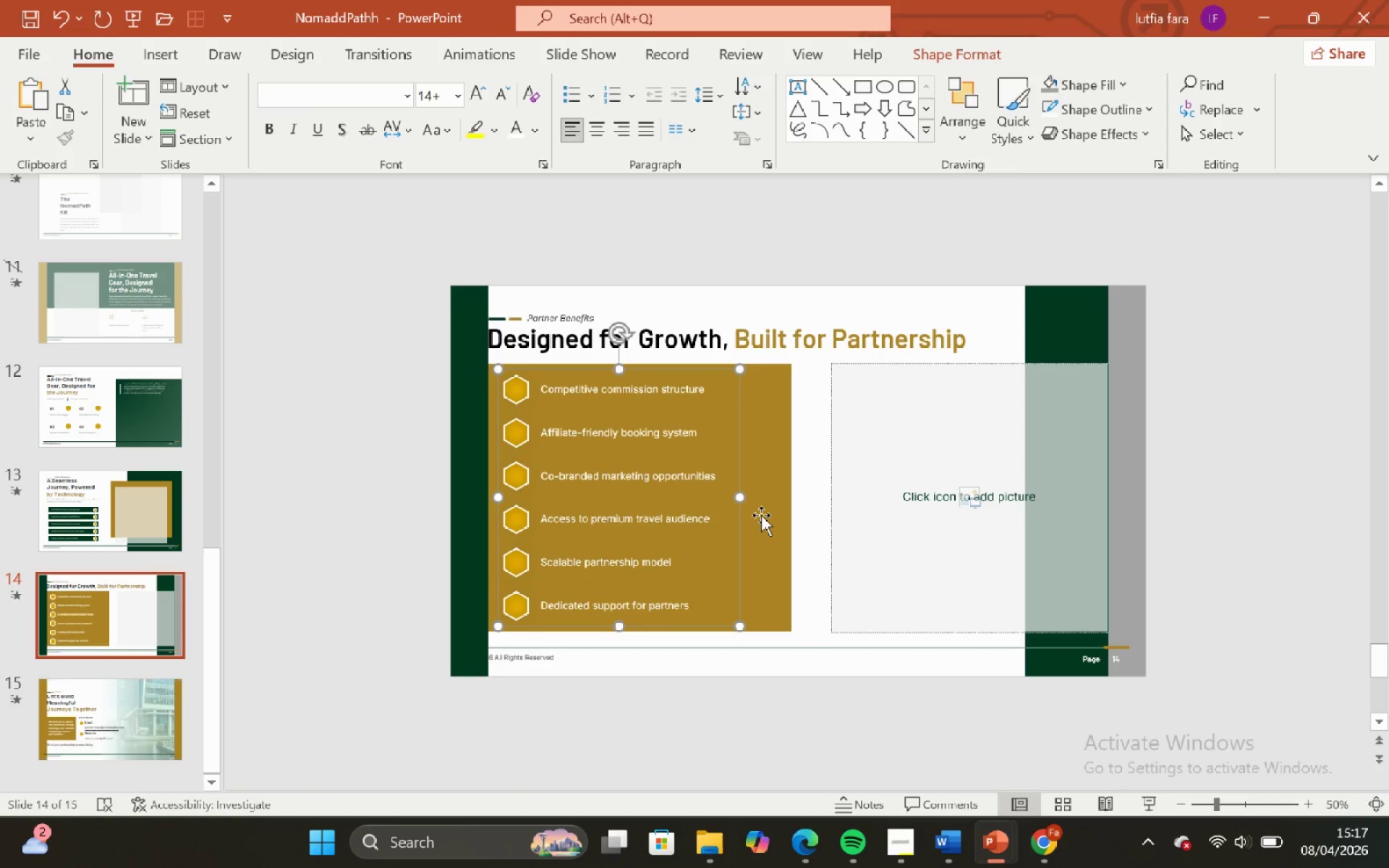 
hold_key(key=ShiftLeft, duration=0.64)
left_click([761, 514])
 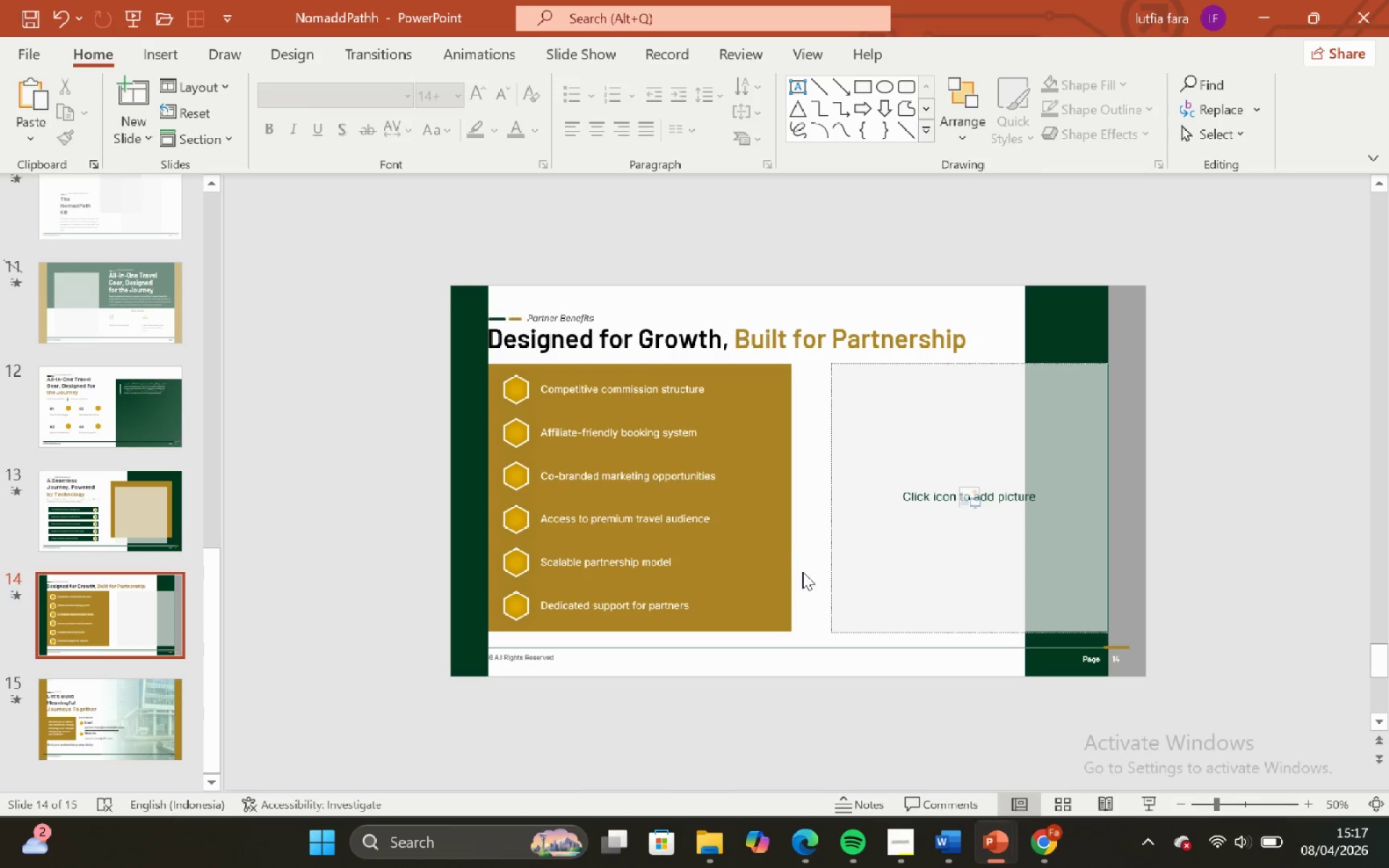 
left_click([669, 427])
 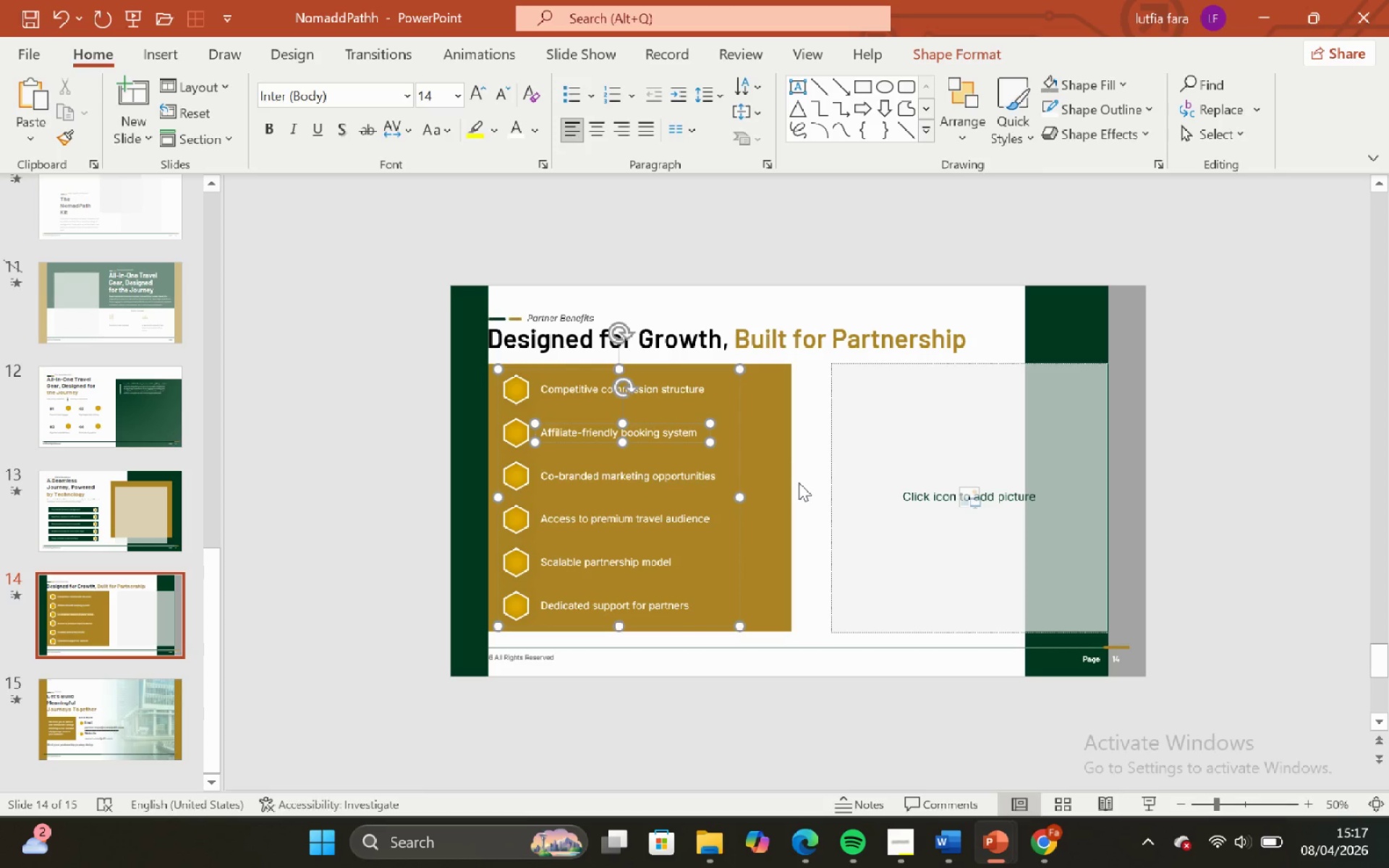 
left_click([799, 482])
 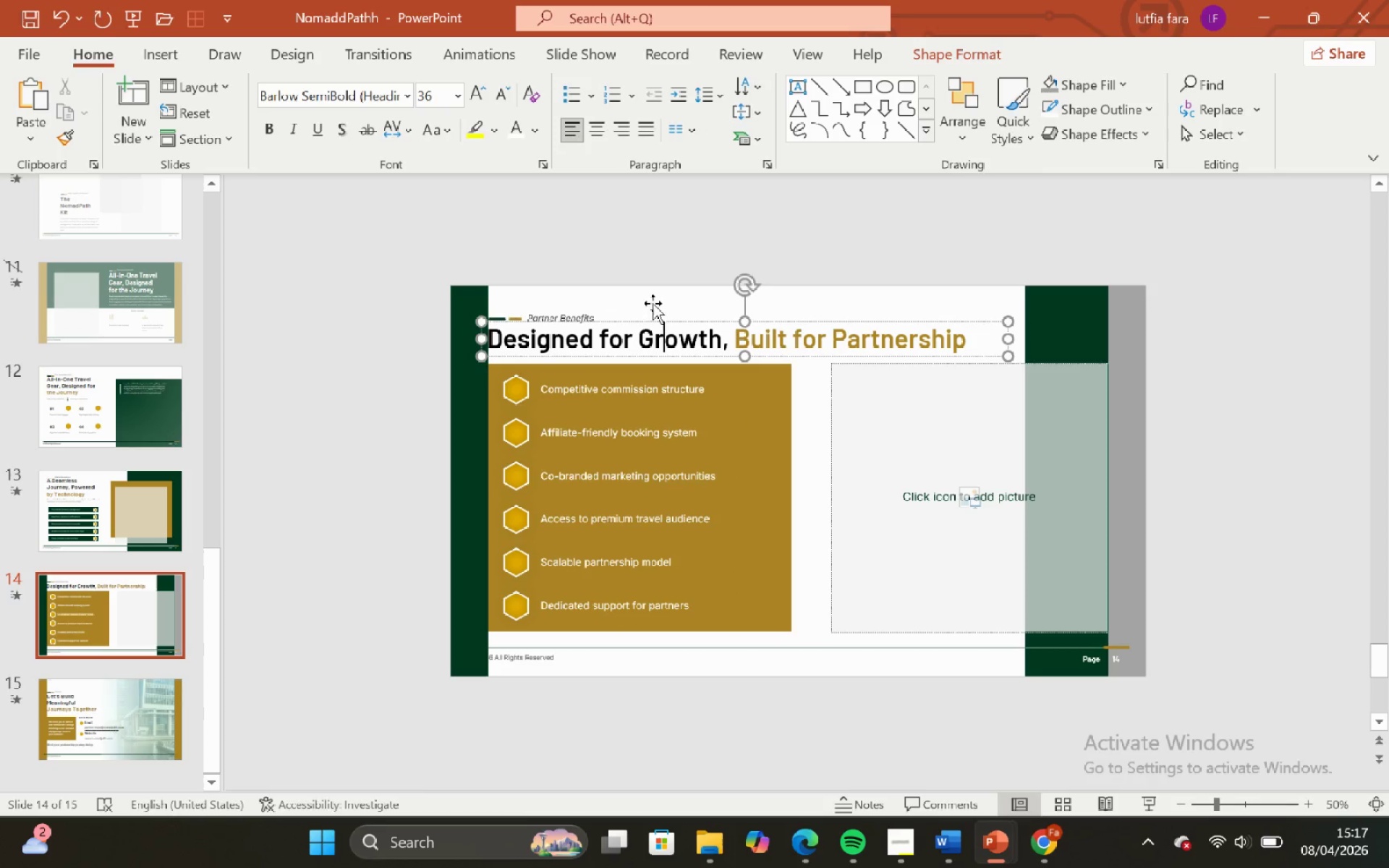 
double_click([610, 257])
 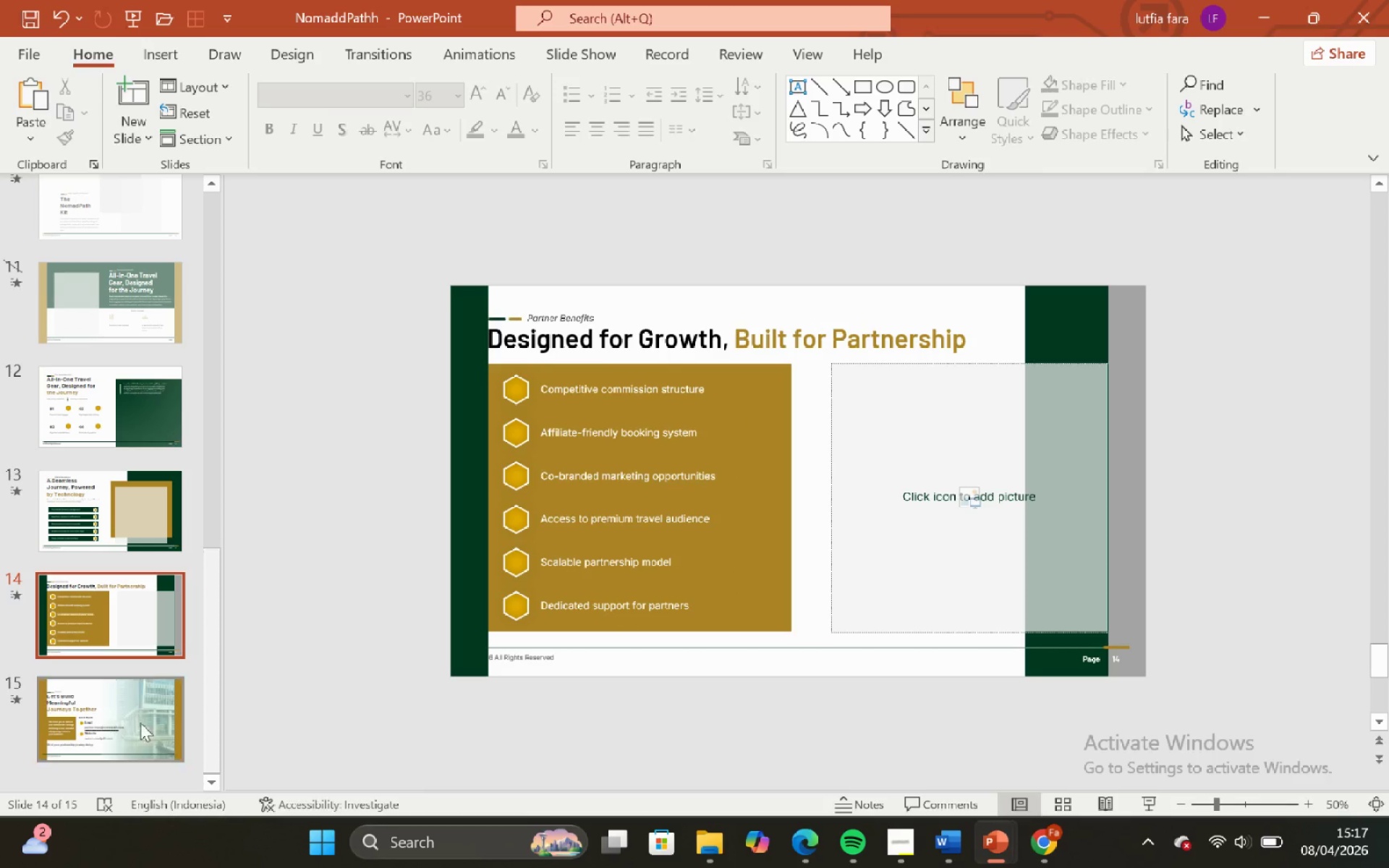 
left_click([129, 731])
 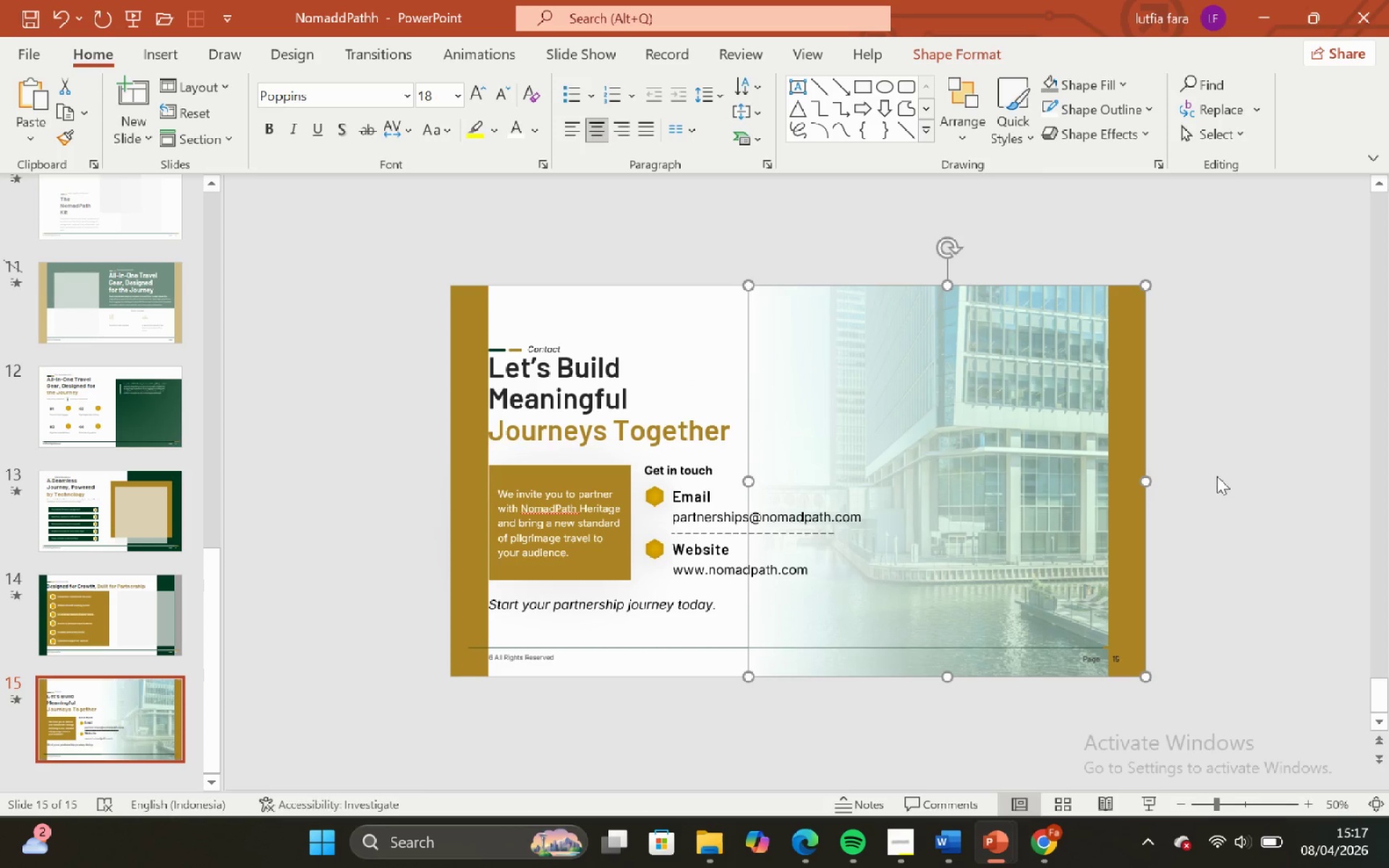 
left_click([957, 139])
 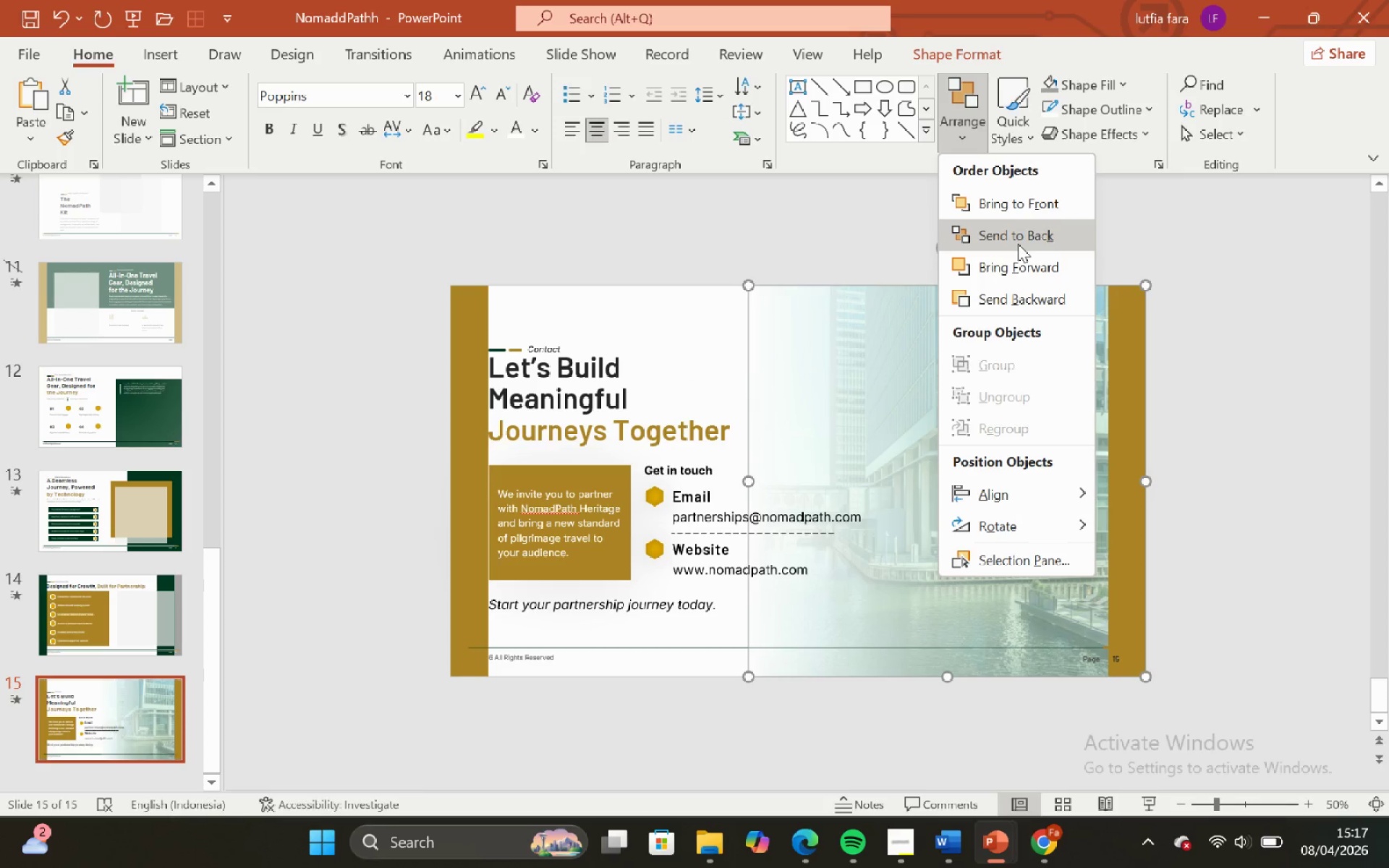 
left_click([1018, 244])
 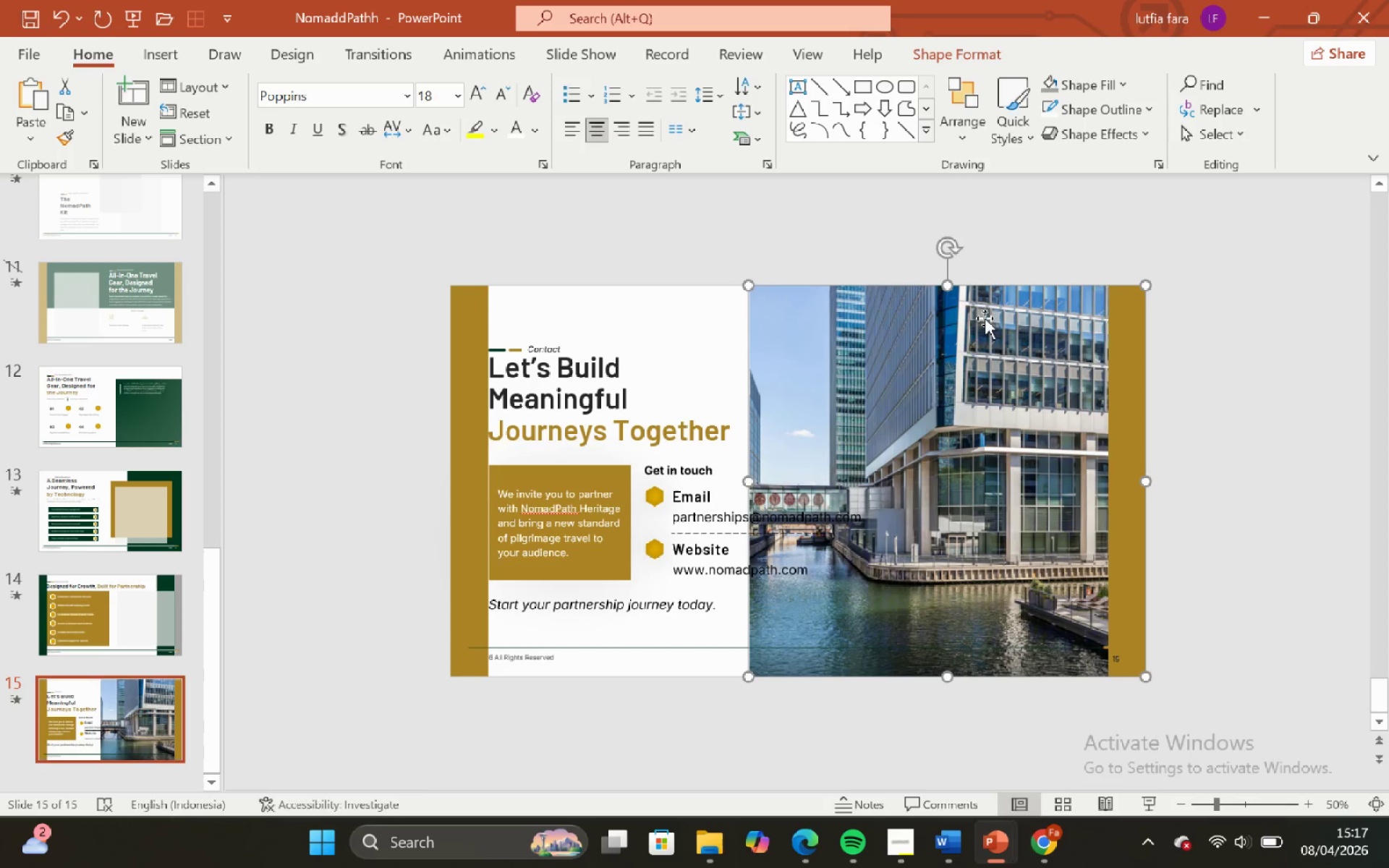 
left_click([985, 318])
 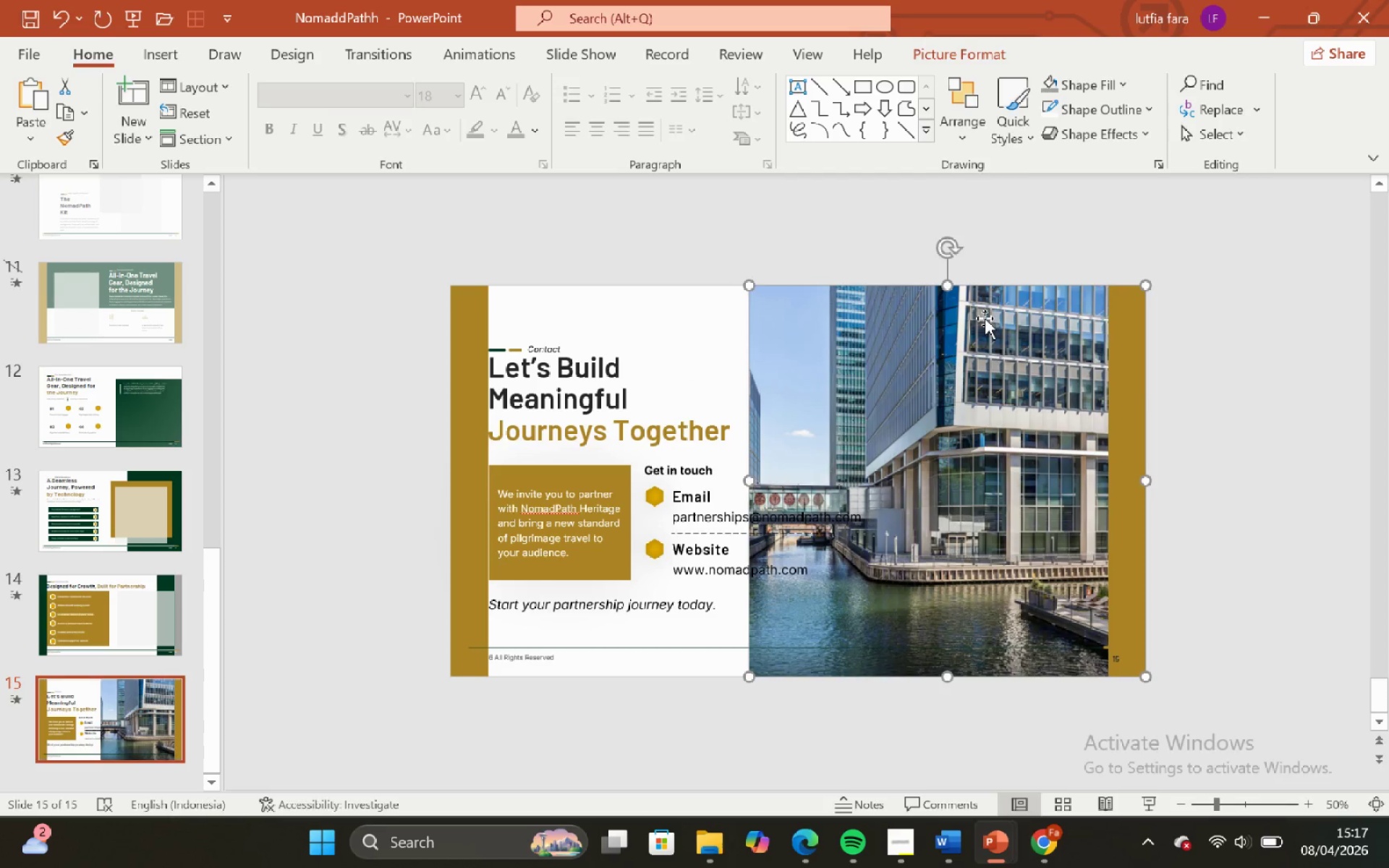 
key(Backspace)
 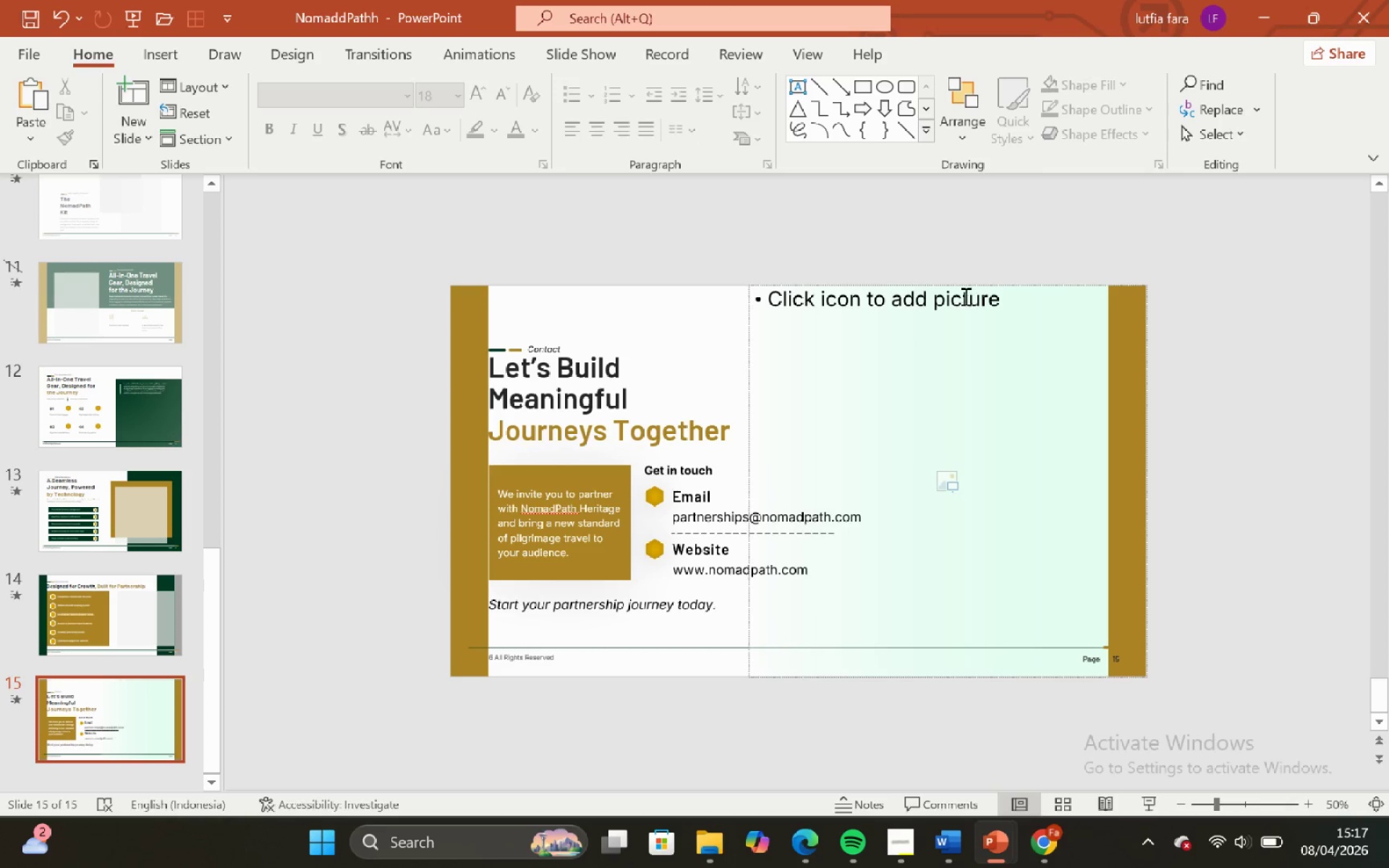 
left_click([946, 234])
 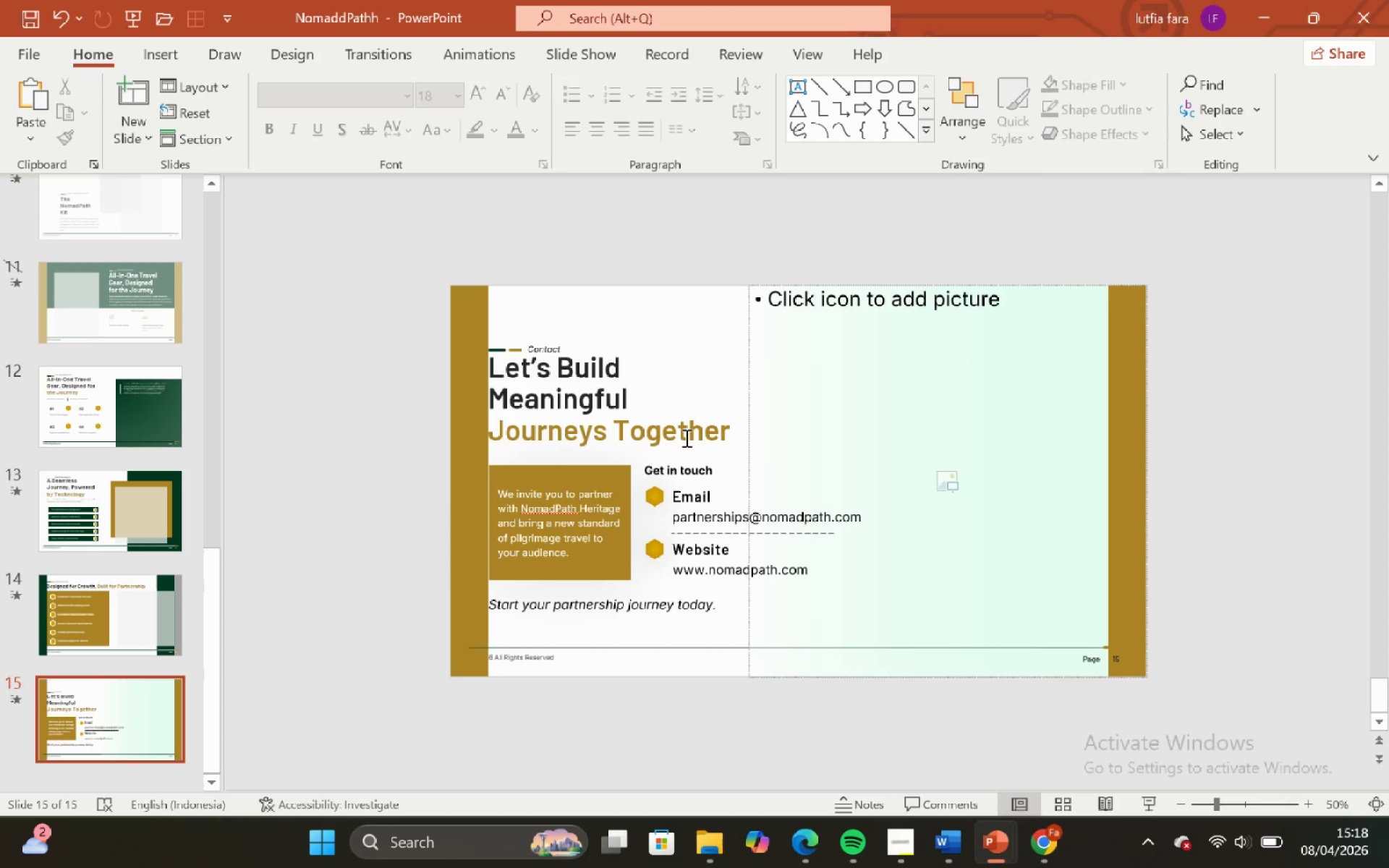 
left_click([685, 438])
 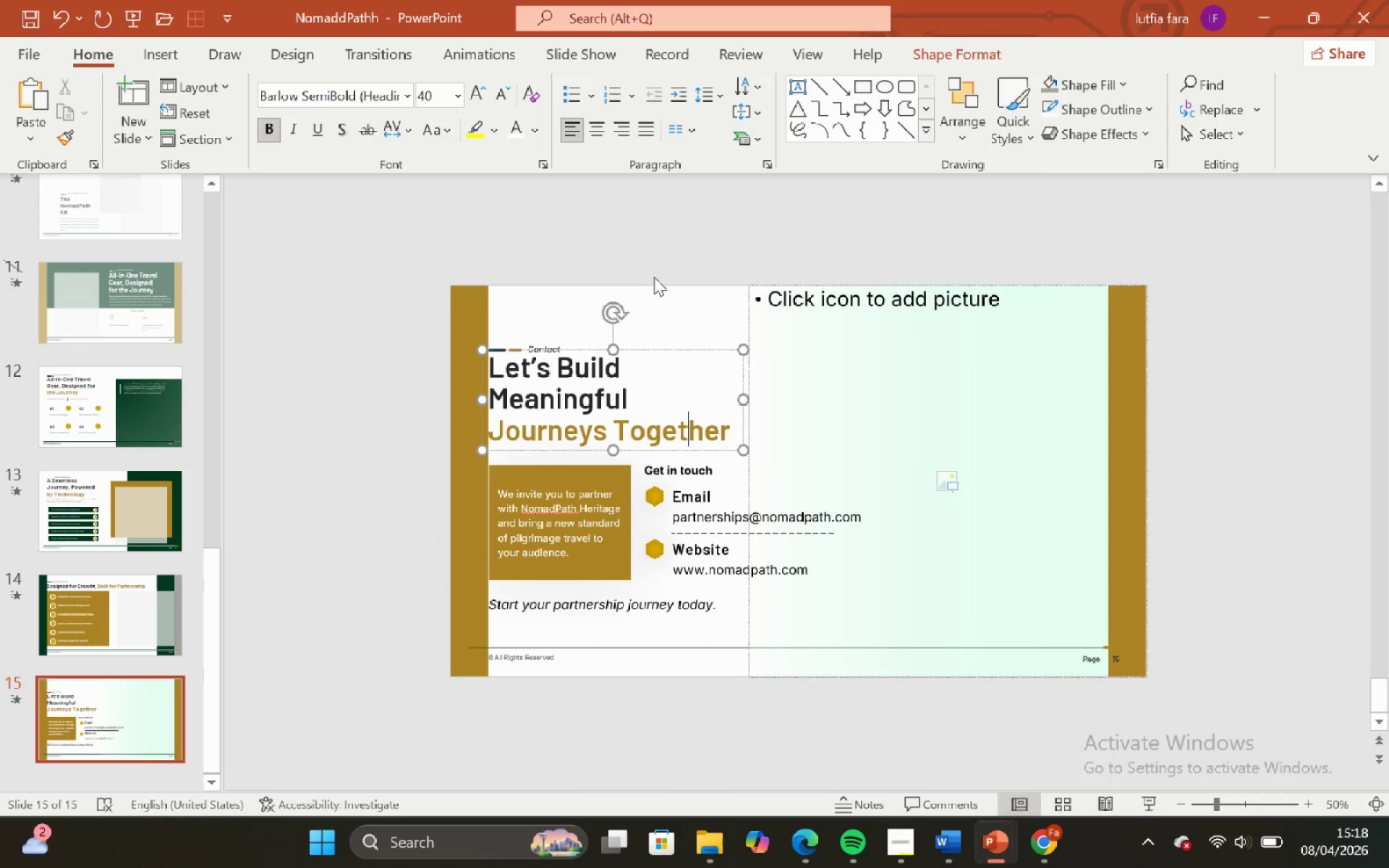 
left_click([653, 277])
 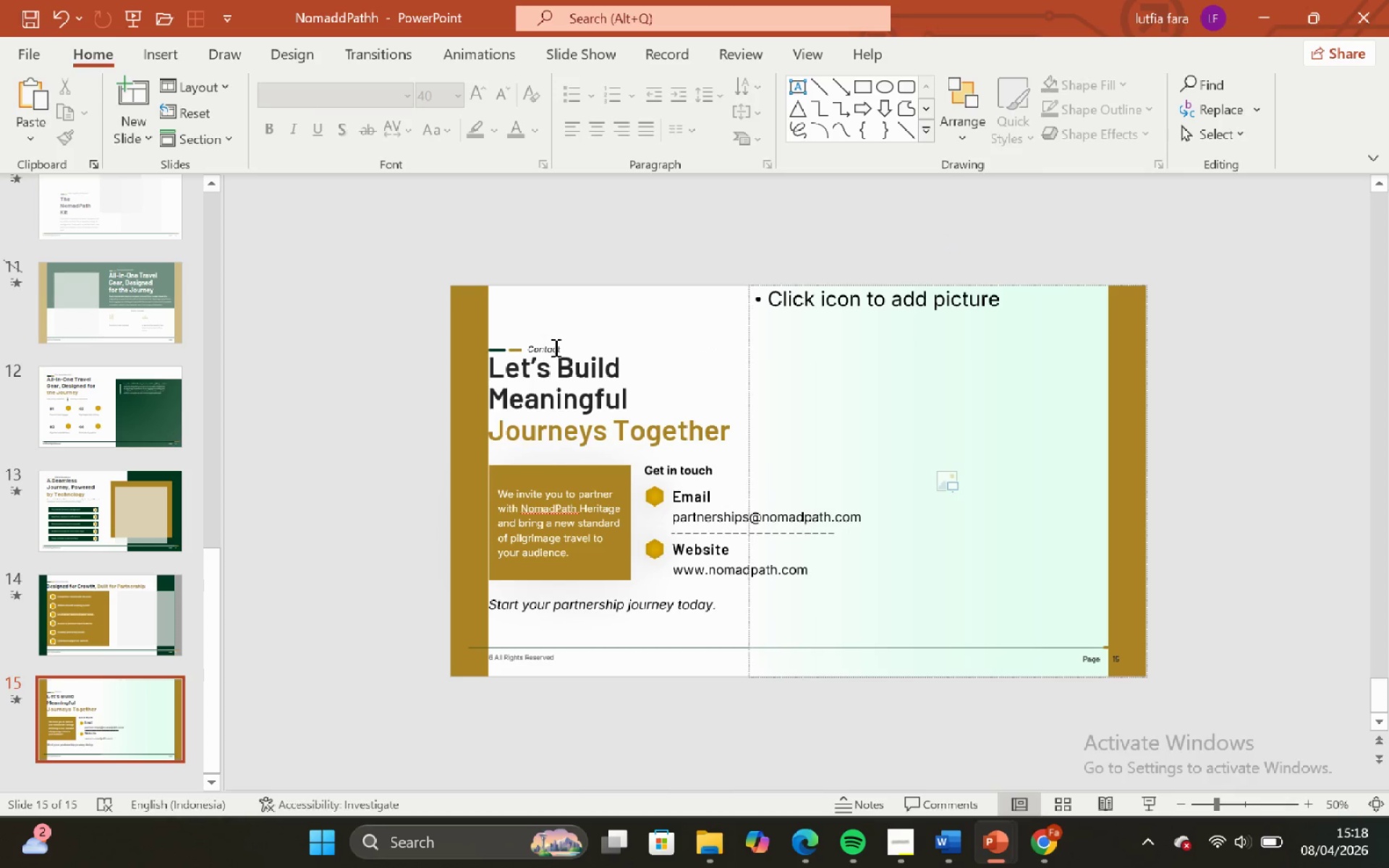 
left_click([548, 339])
 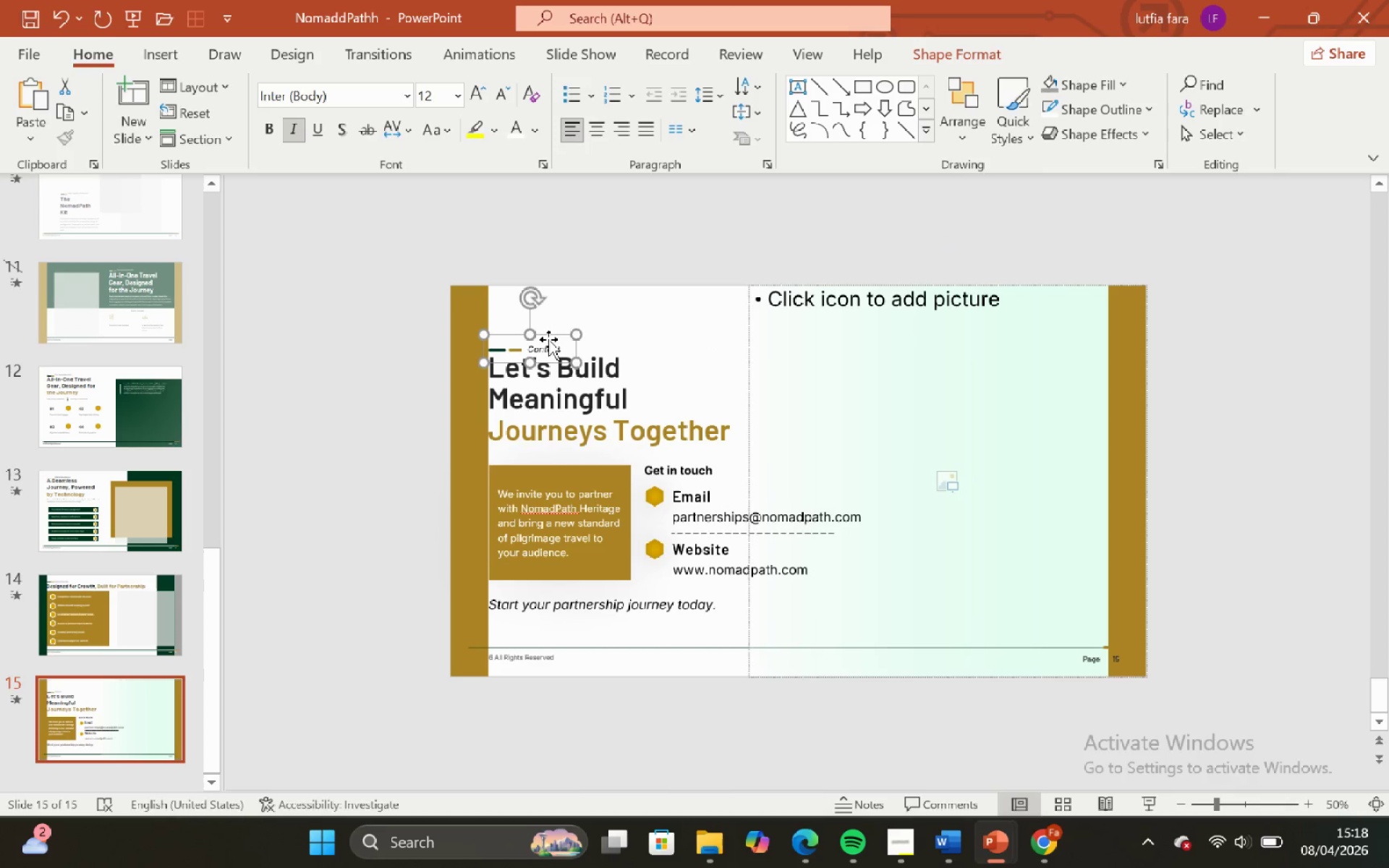 
key(ArrowUp)
 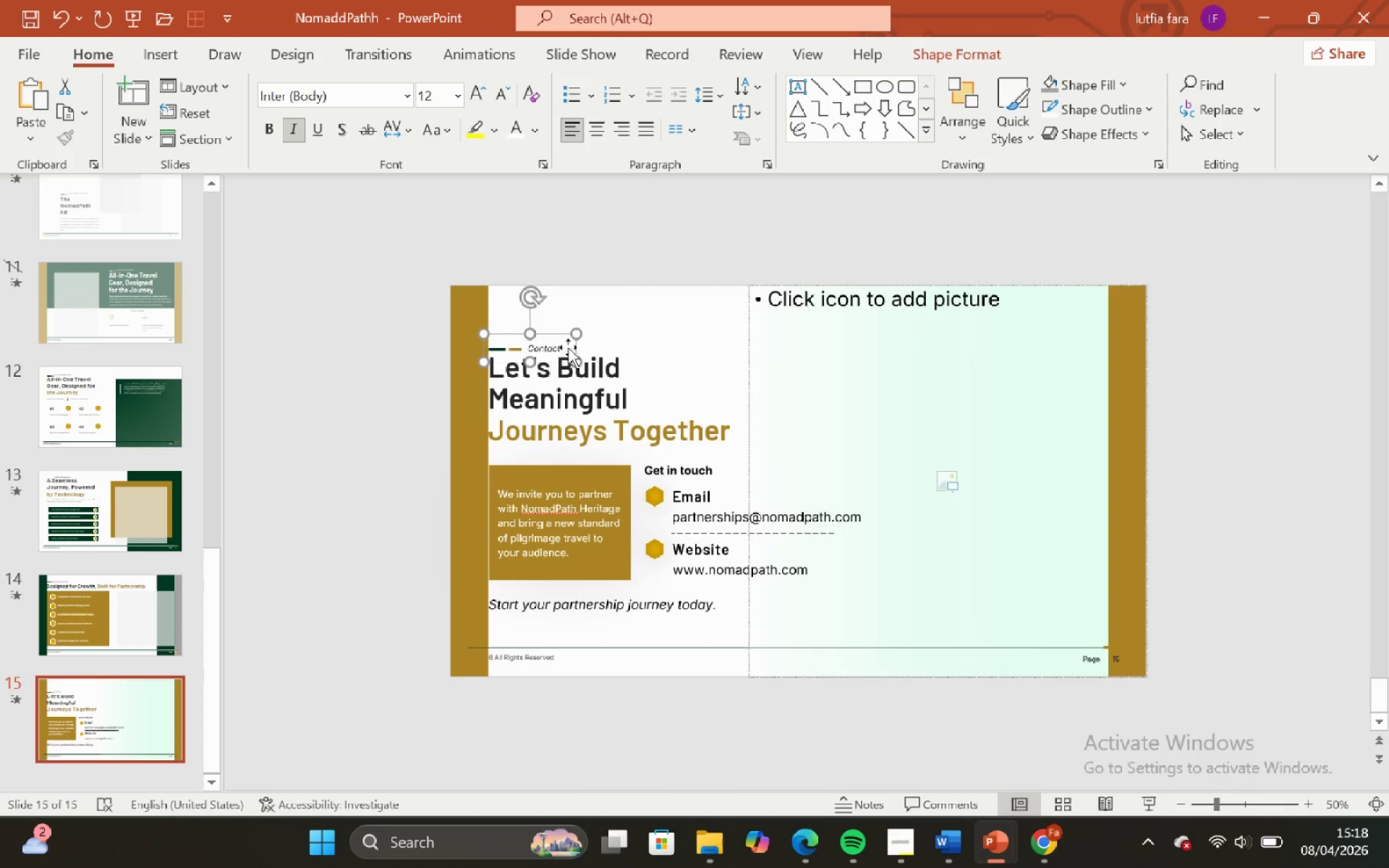 
key(ArrowUp)
 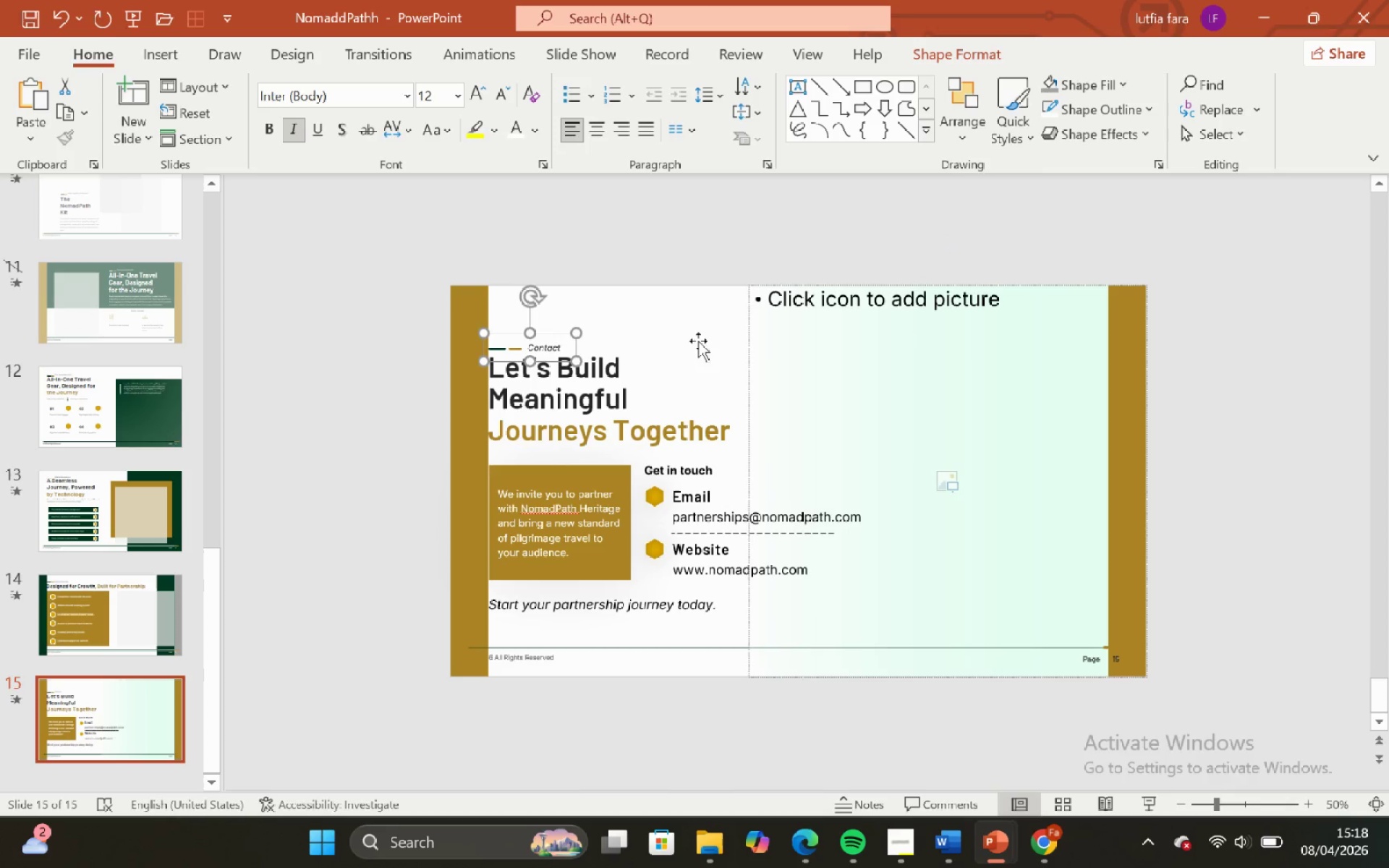 
key(ArrowUp)
 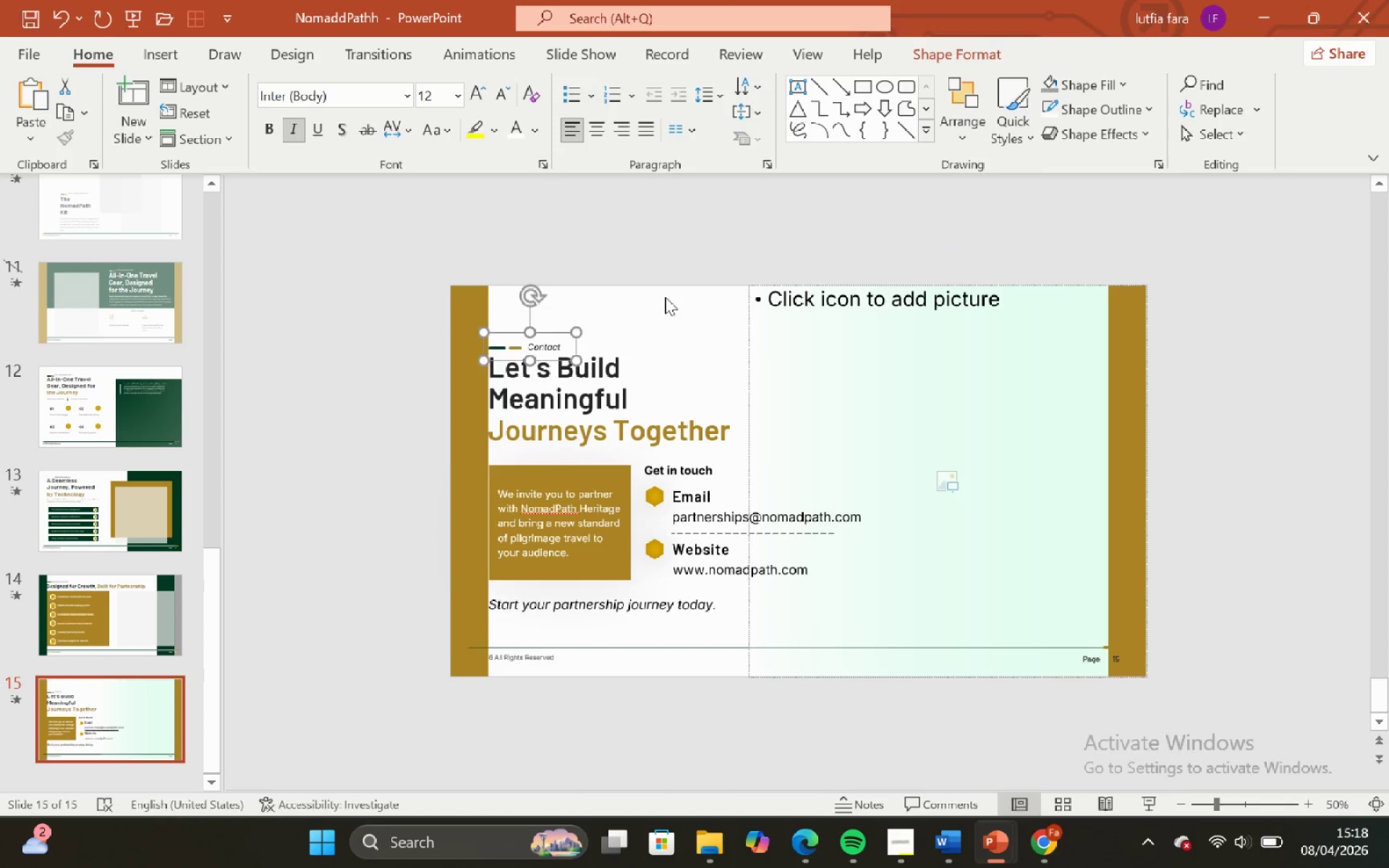 
left_click_drag(start_coordinate=[665, 297], to_coordinate=[659, 296])
 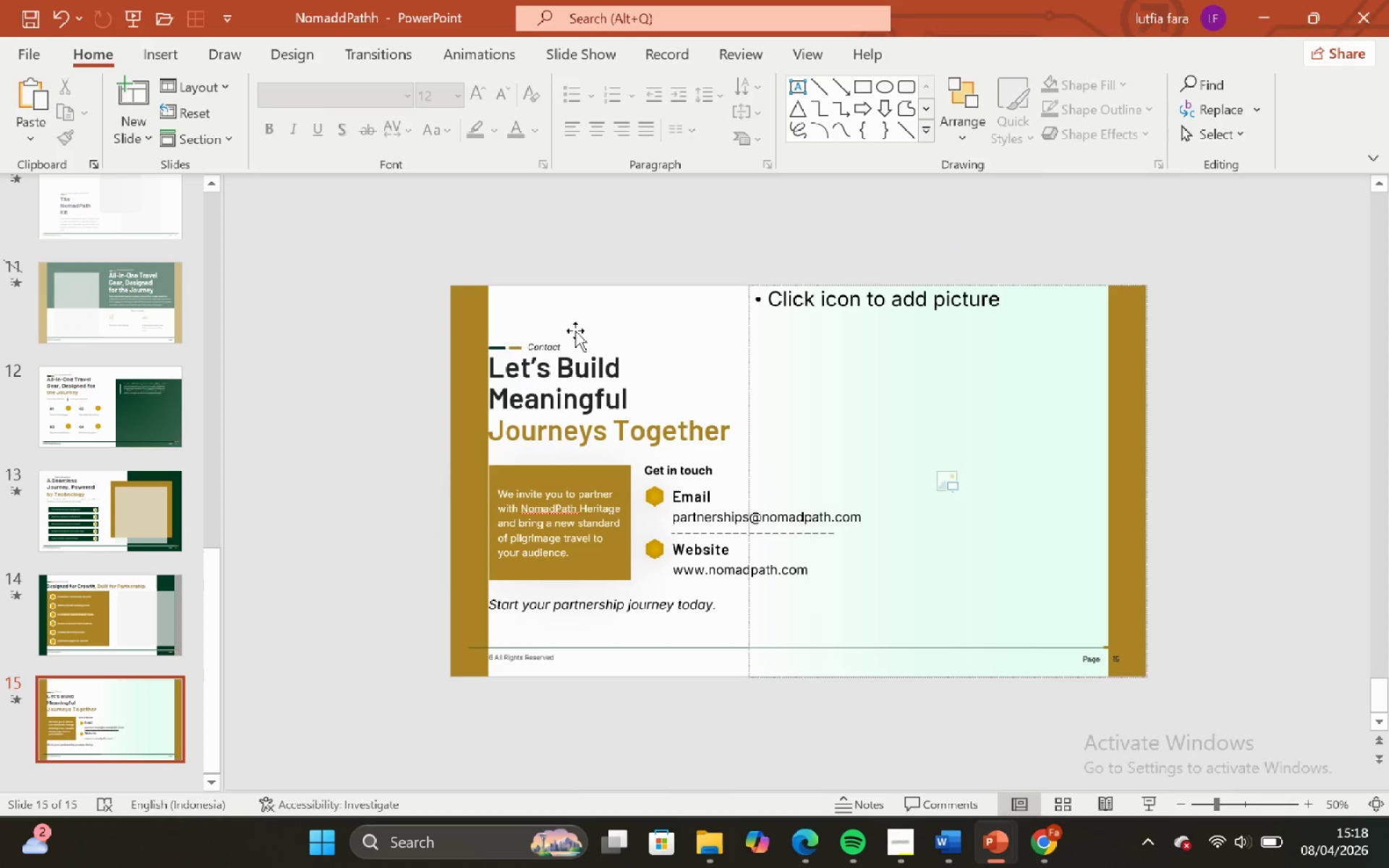 
left_click([574, 330])
 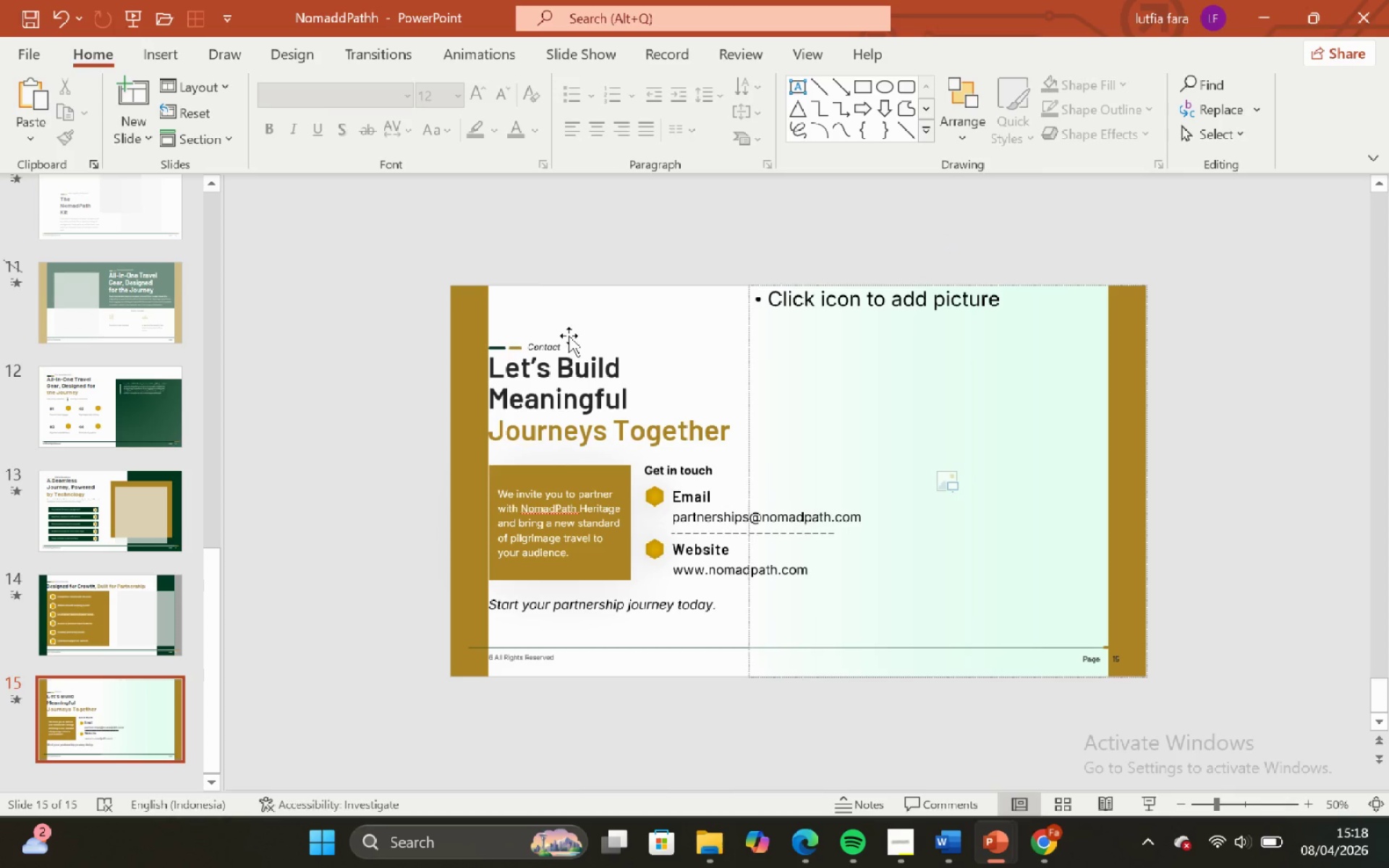 
left_click([569, 336])
 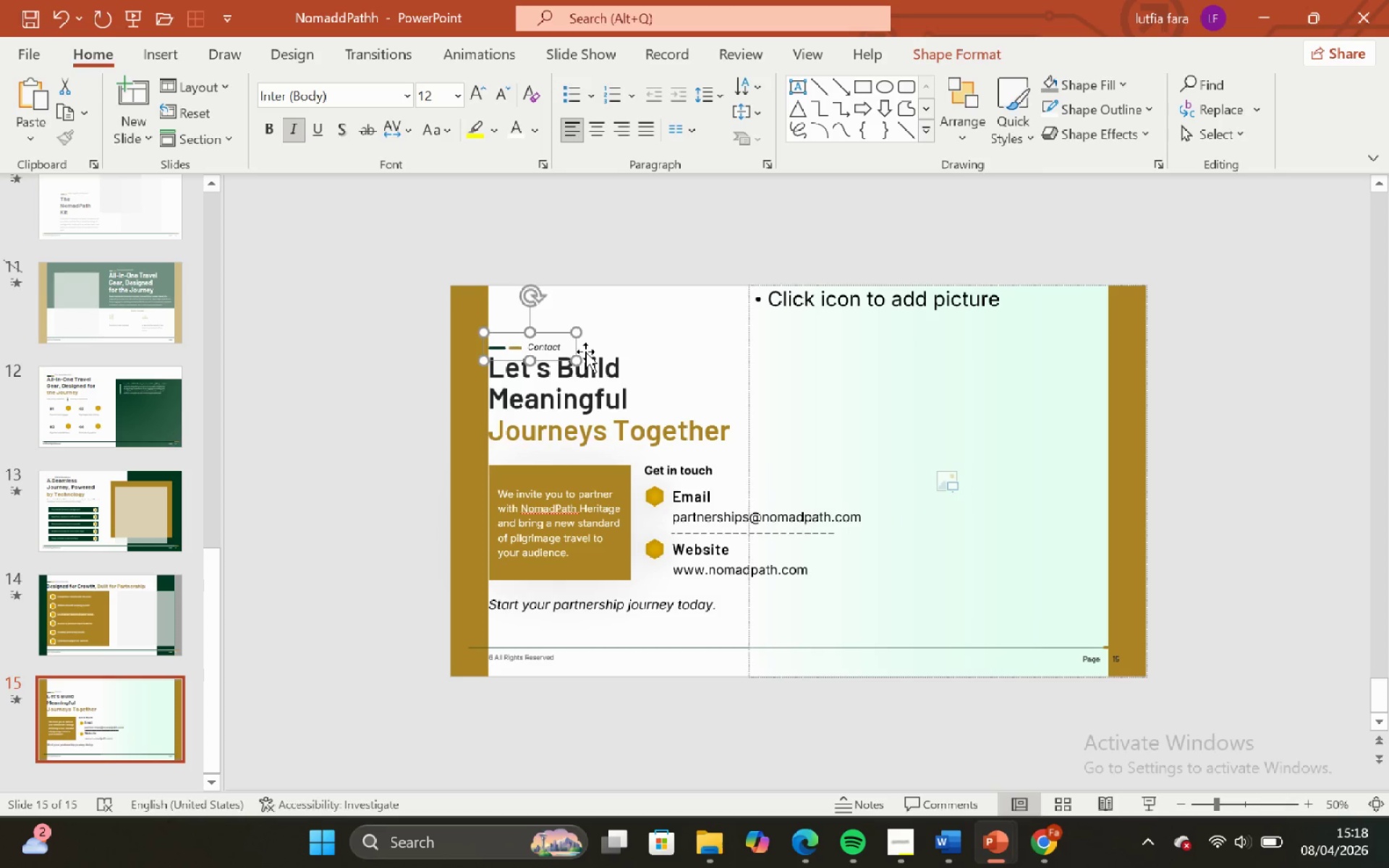 
key(ArrowUp)
 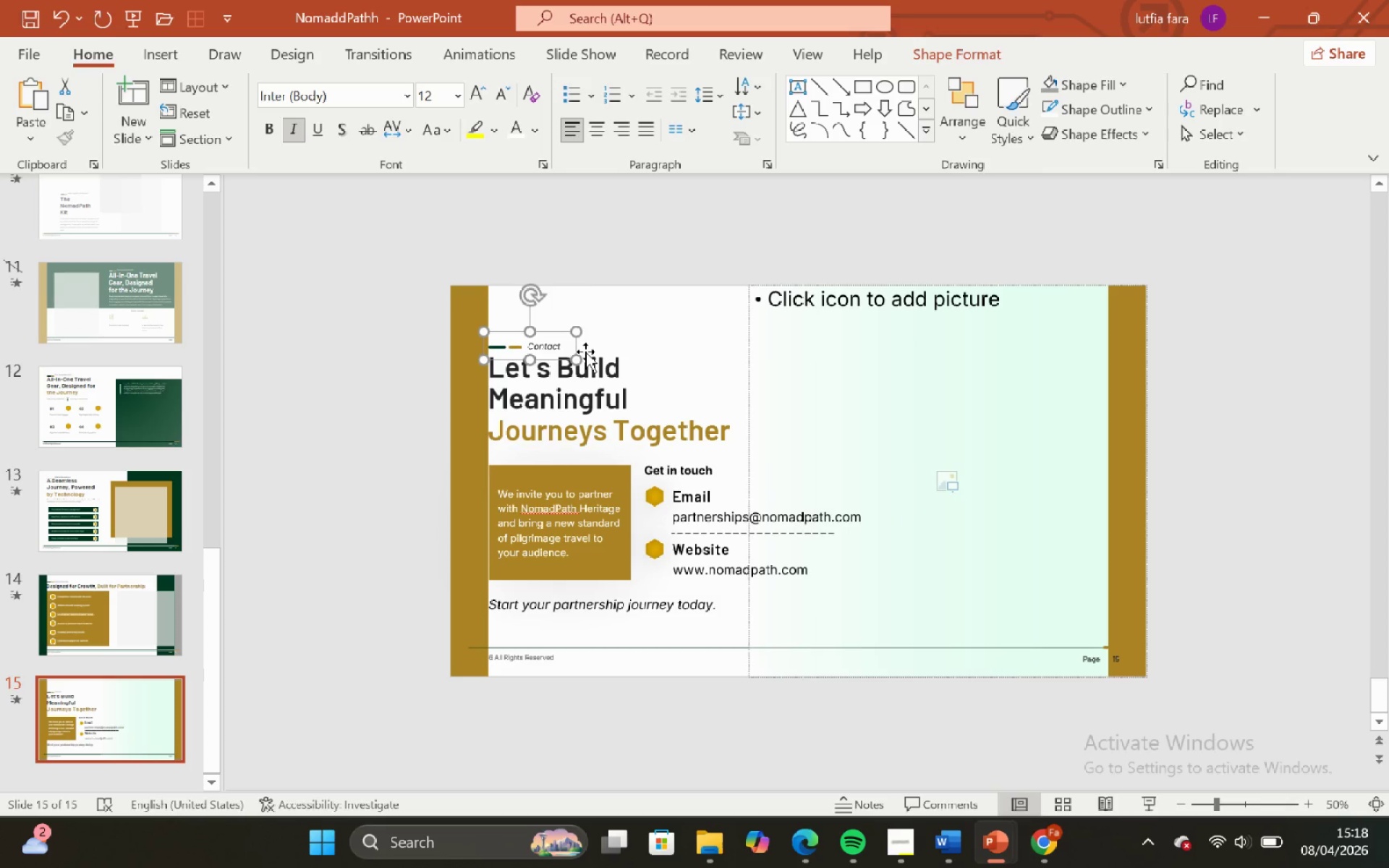 
key(ArrowUp)
 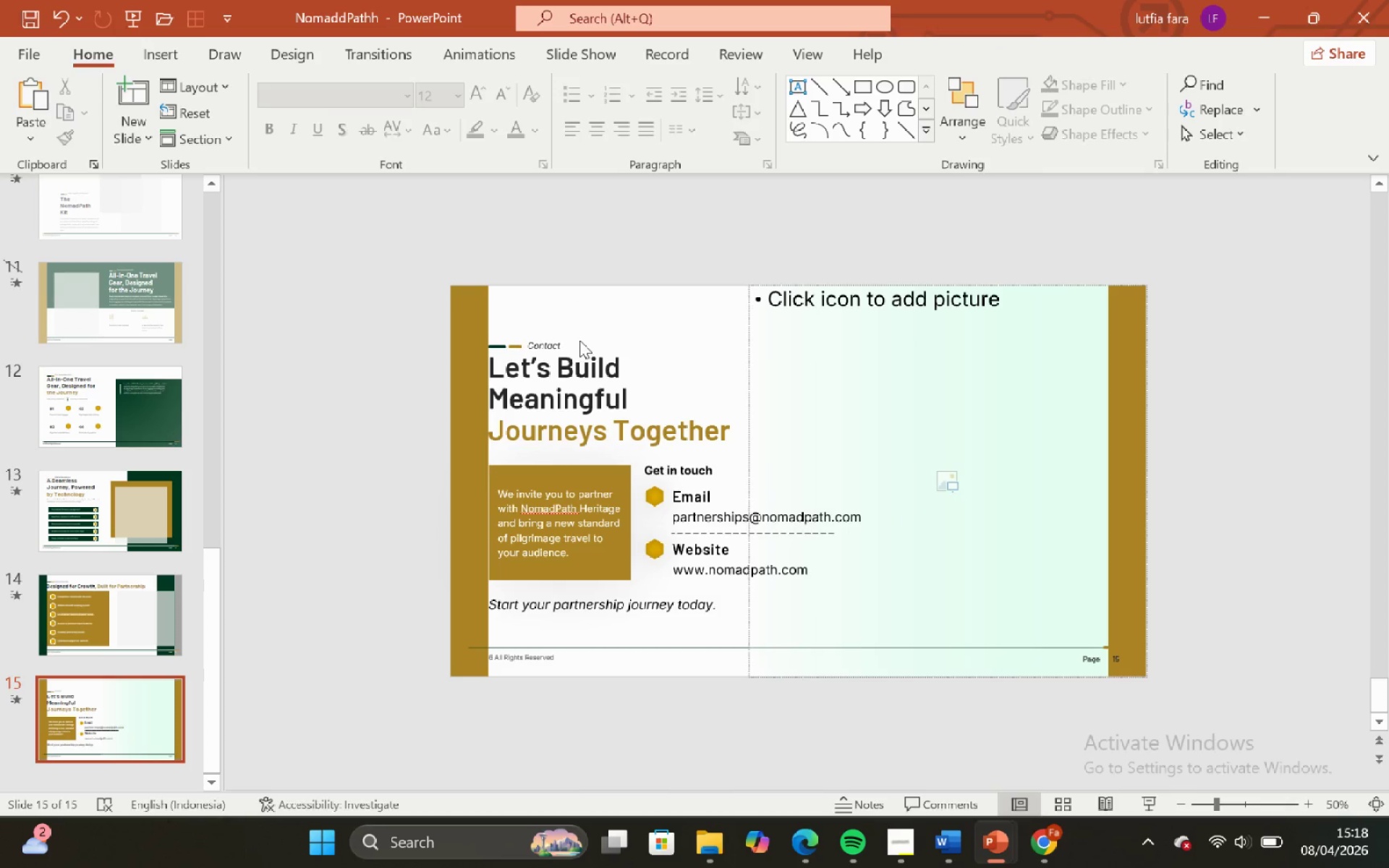 
left_click([566, 341])
 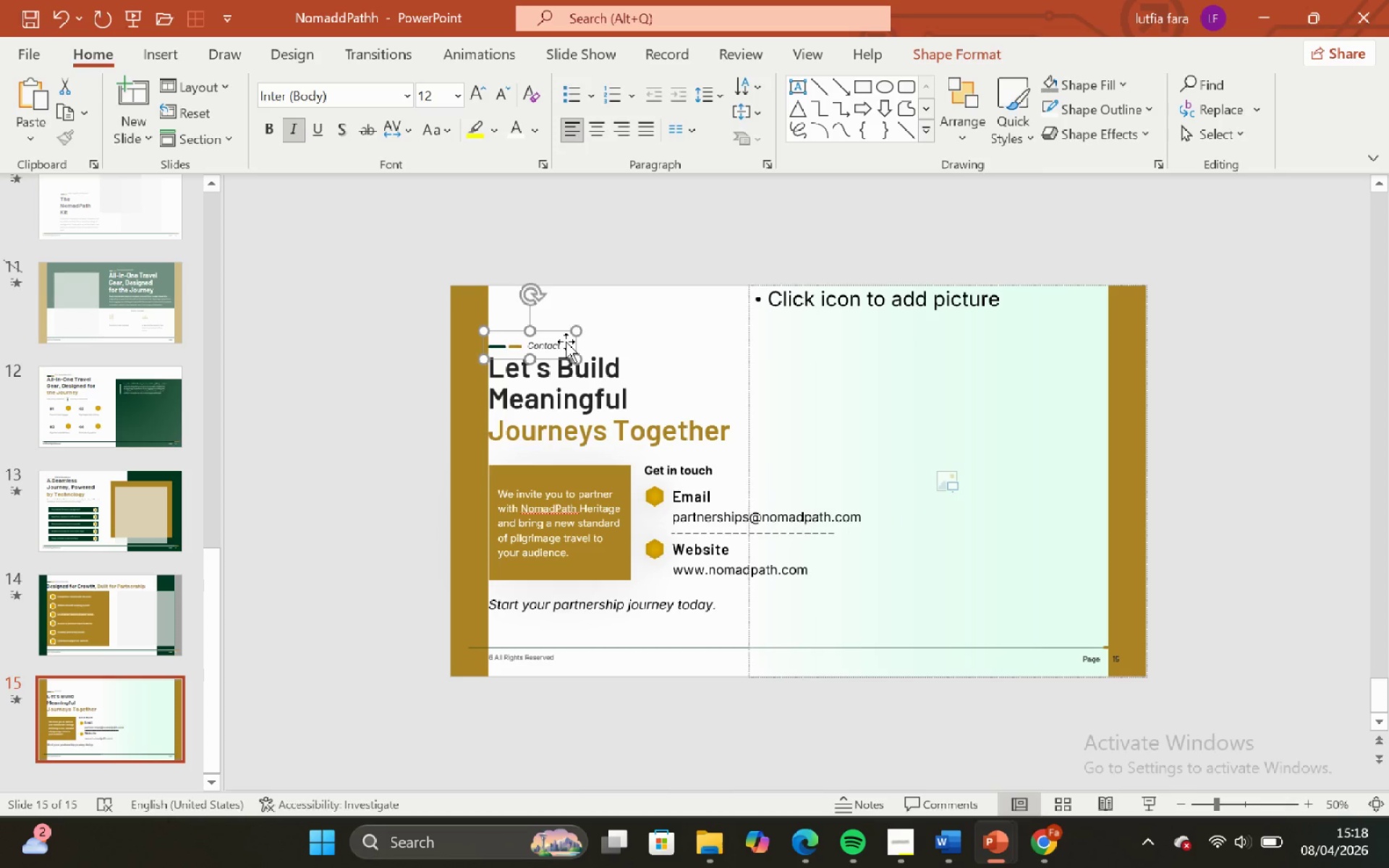 
key(ArrowDown)
 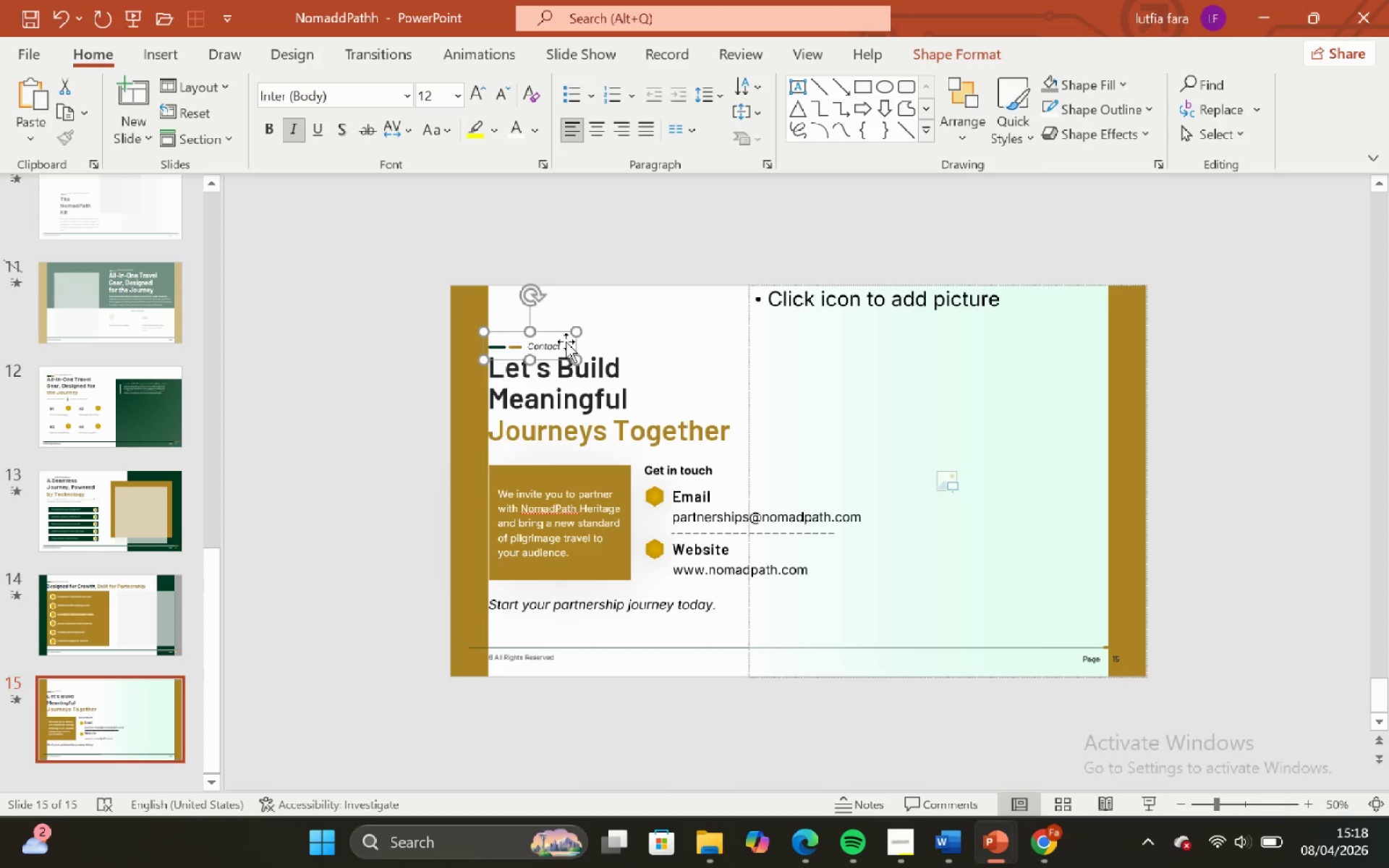 
key(ArrowDown)
 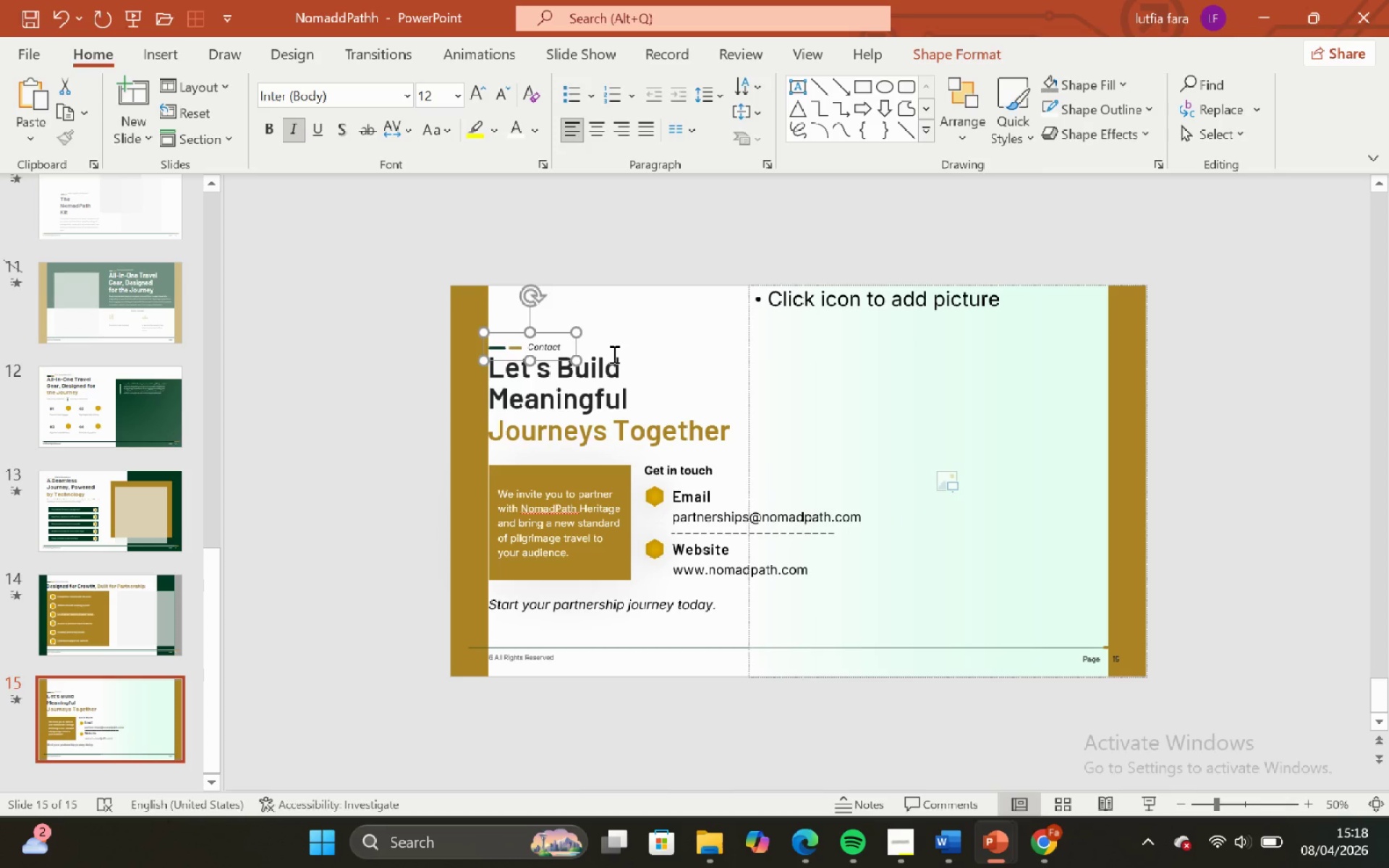 
left_click([614, 354])
 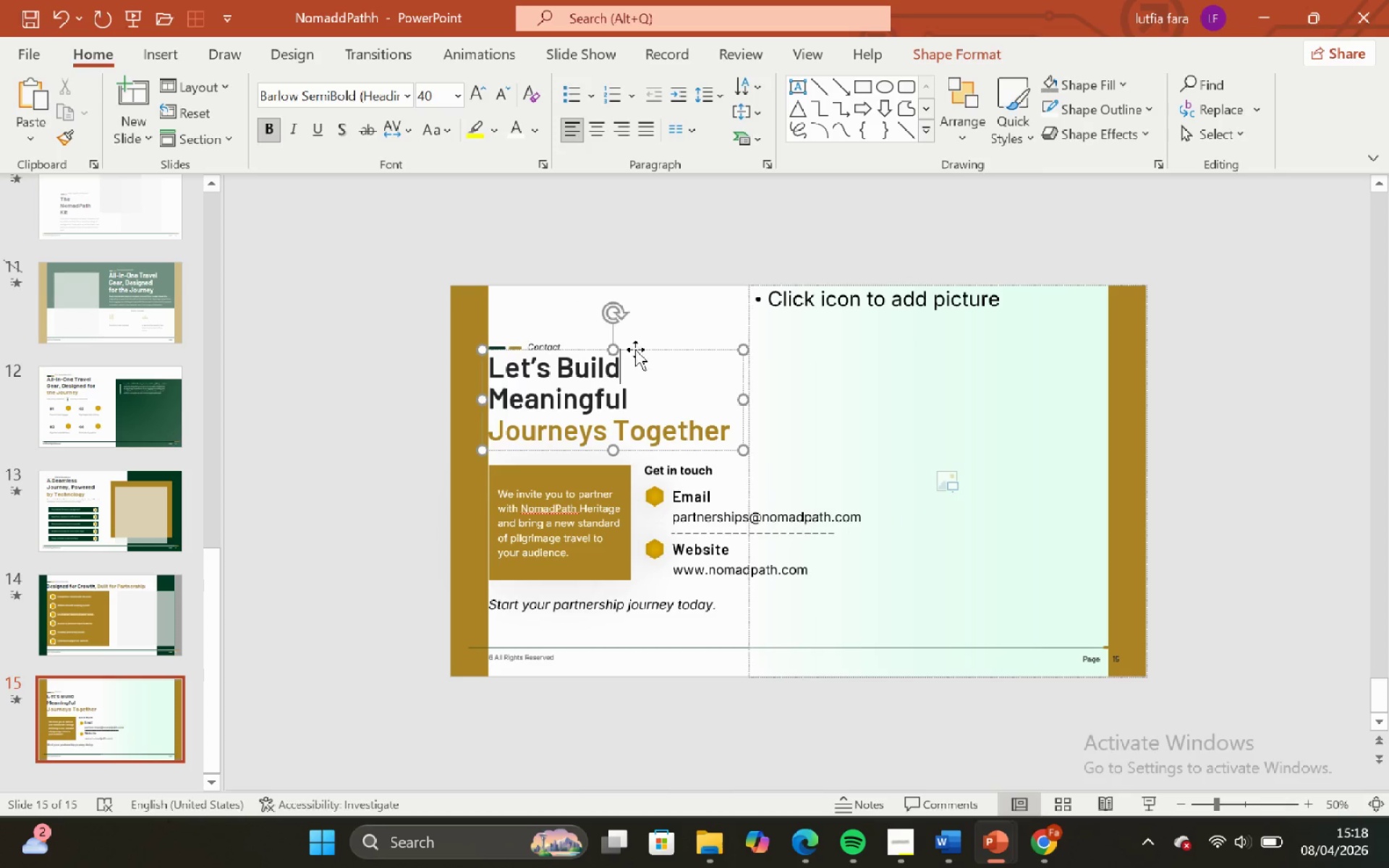 
left_click([635, 347])
 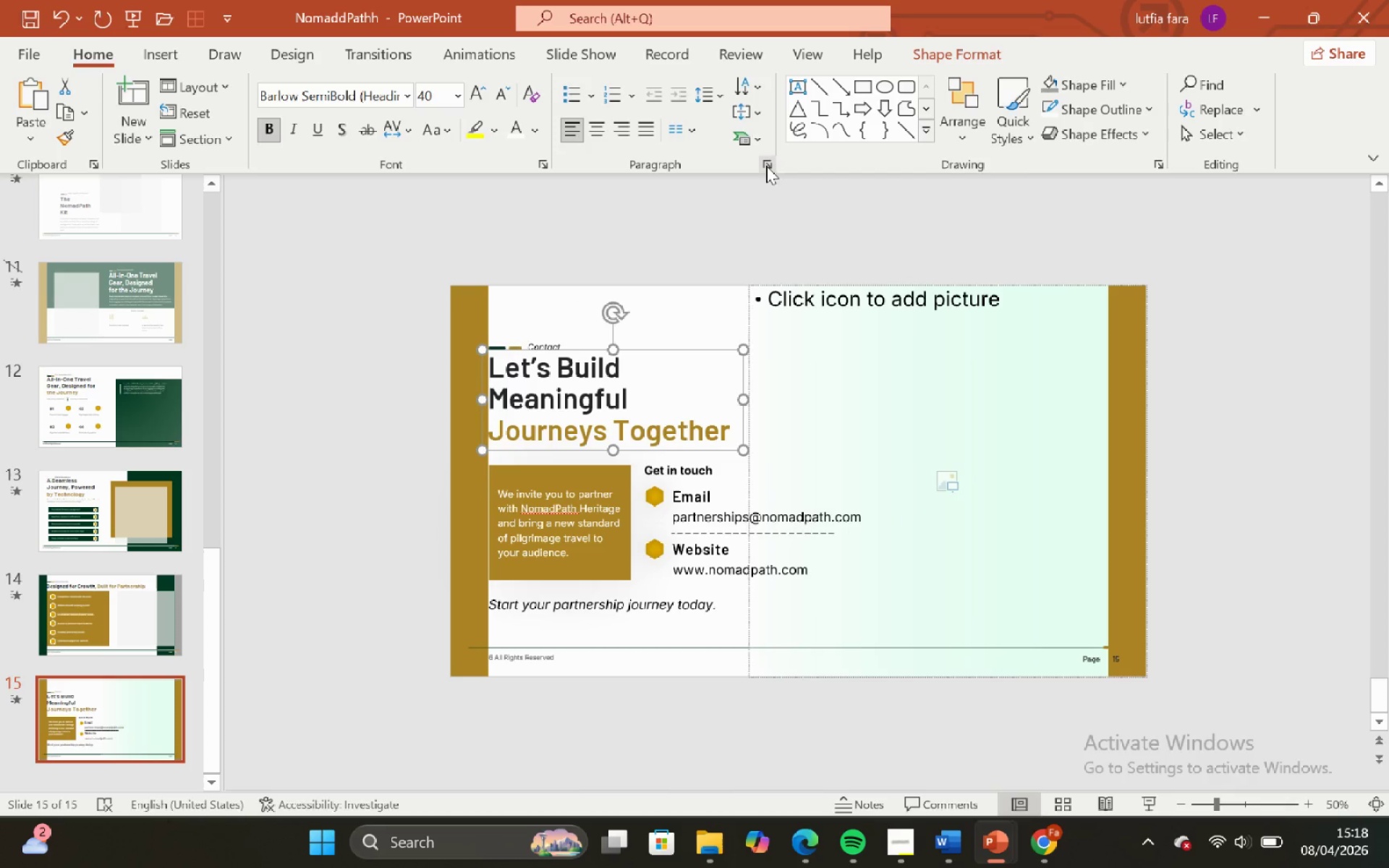 
left_click([766, 163])
 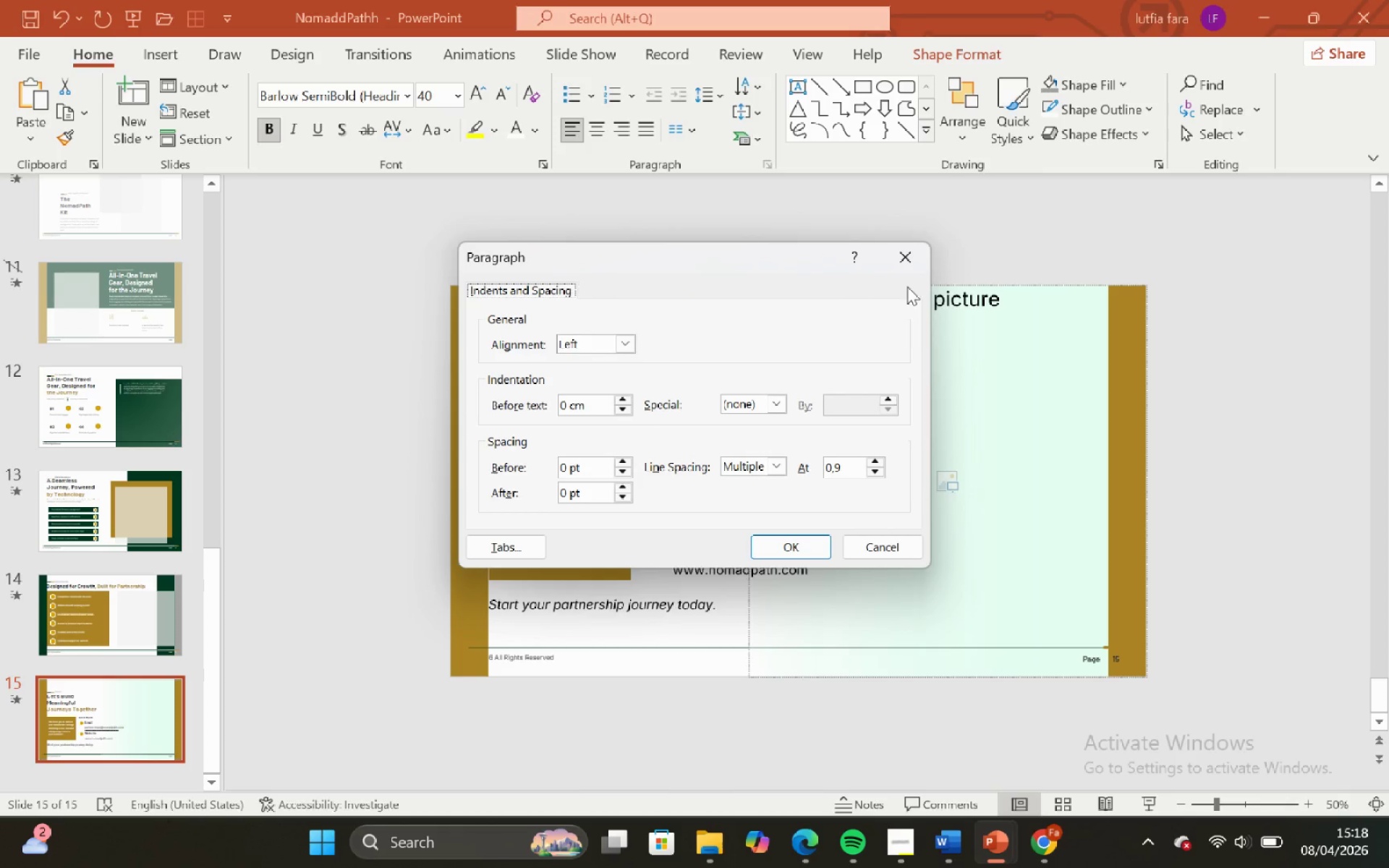 
left_click([909, 262])
 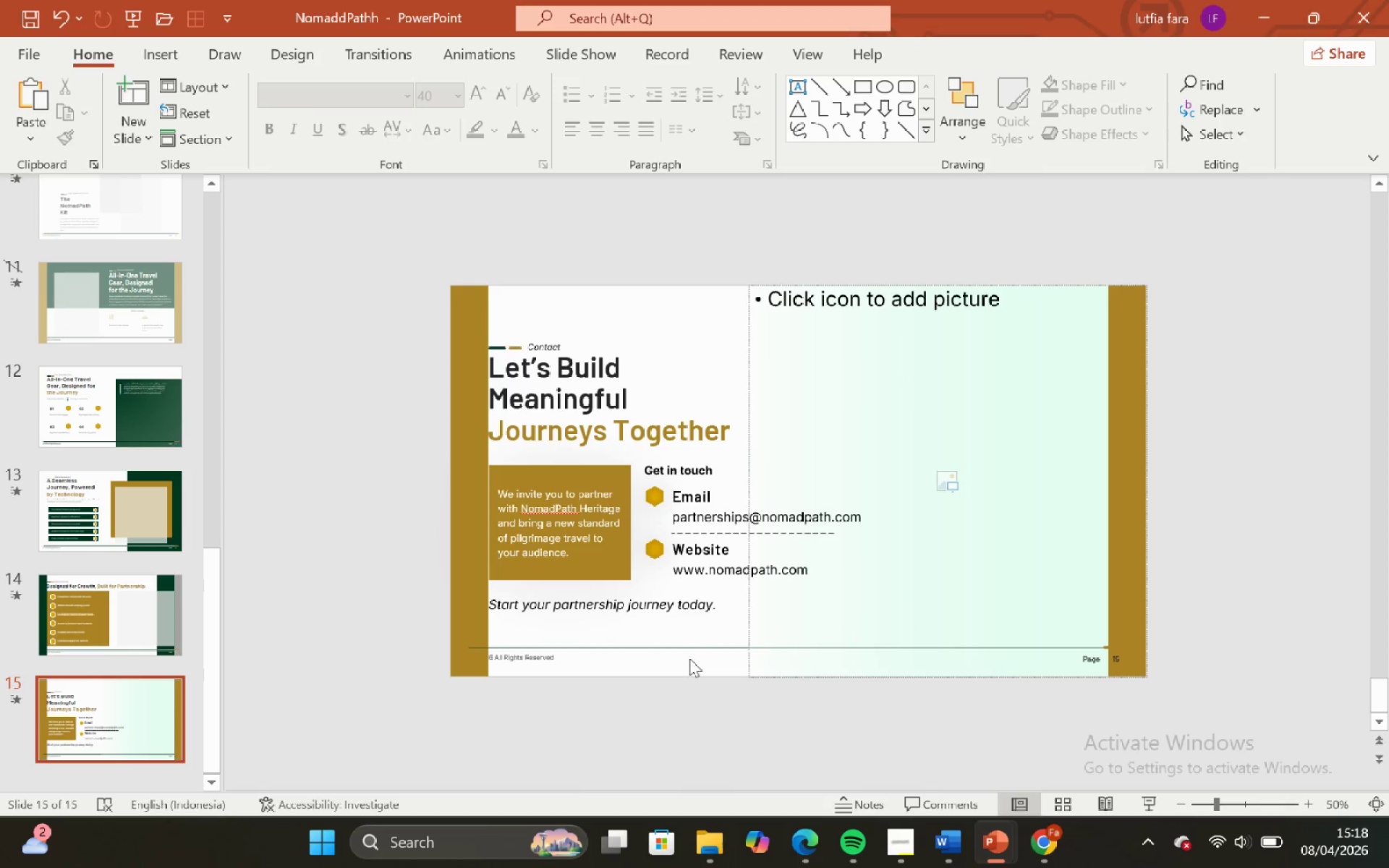 
left_click_drag(start_coordinate=[683, 631], to_coordinate=[682, 626])
 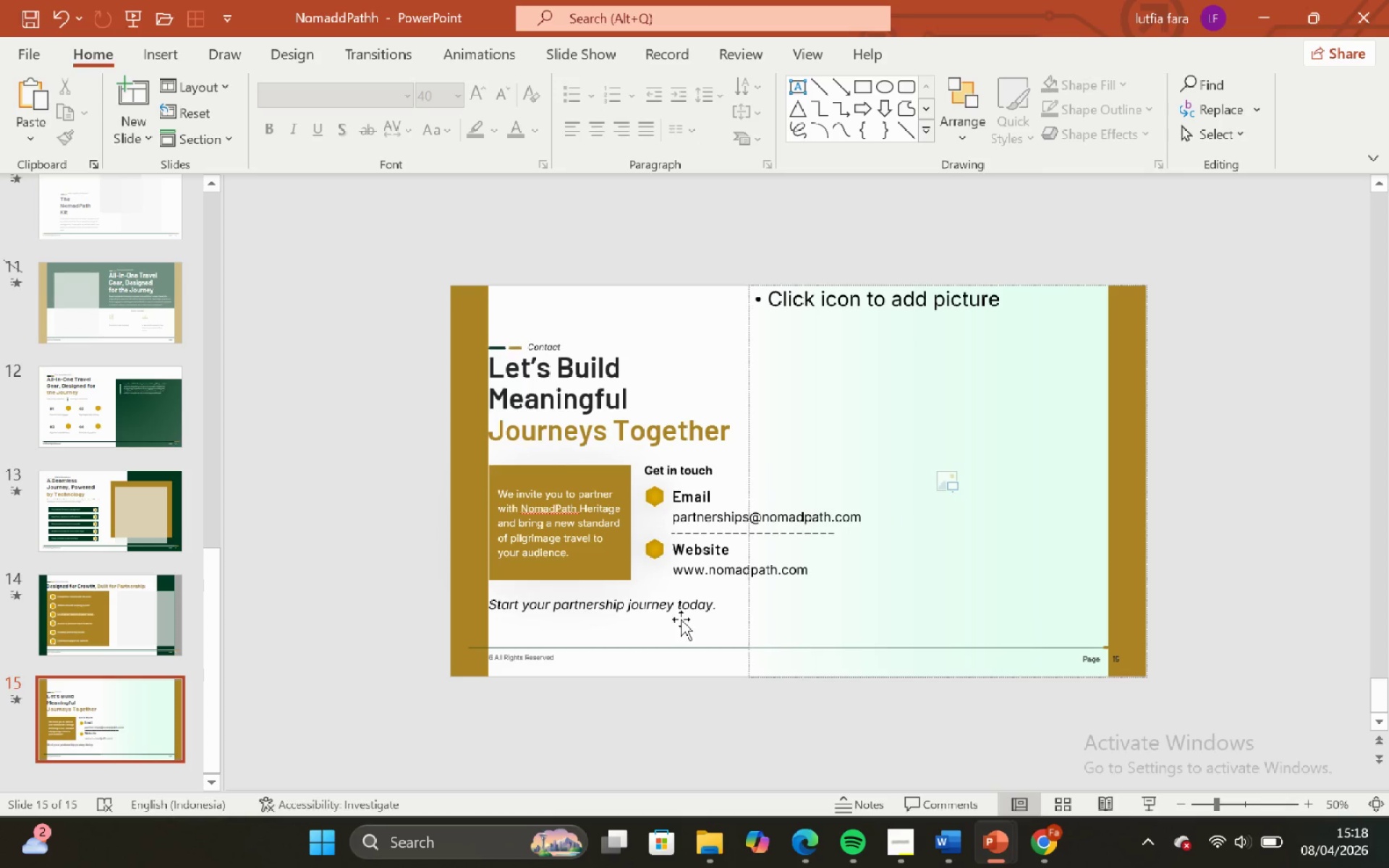 
double_click([681, 619])
 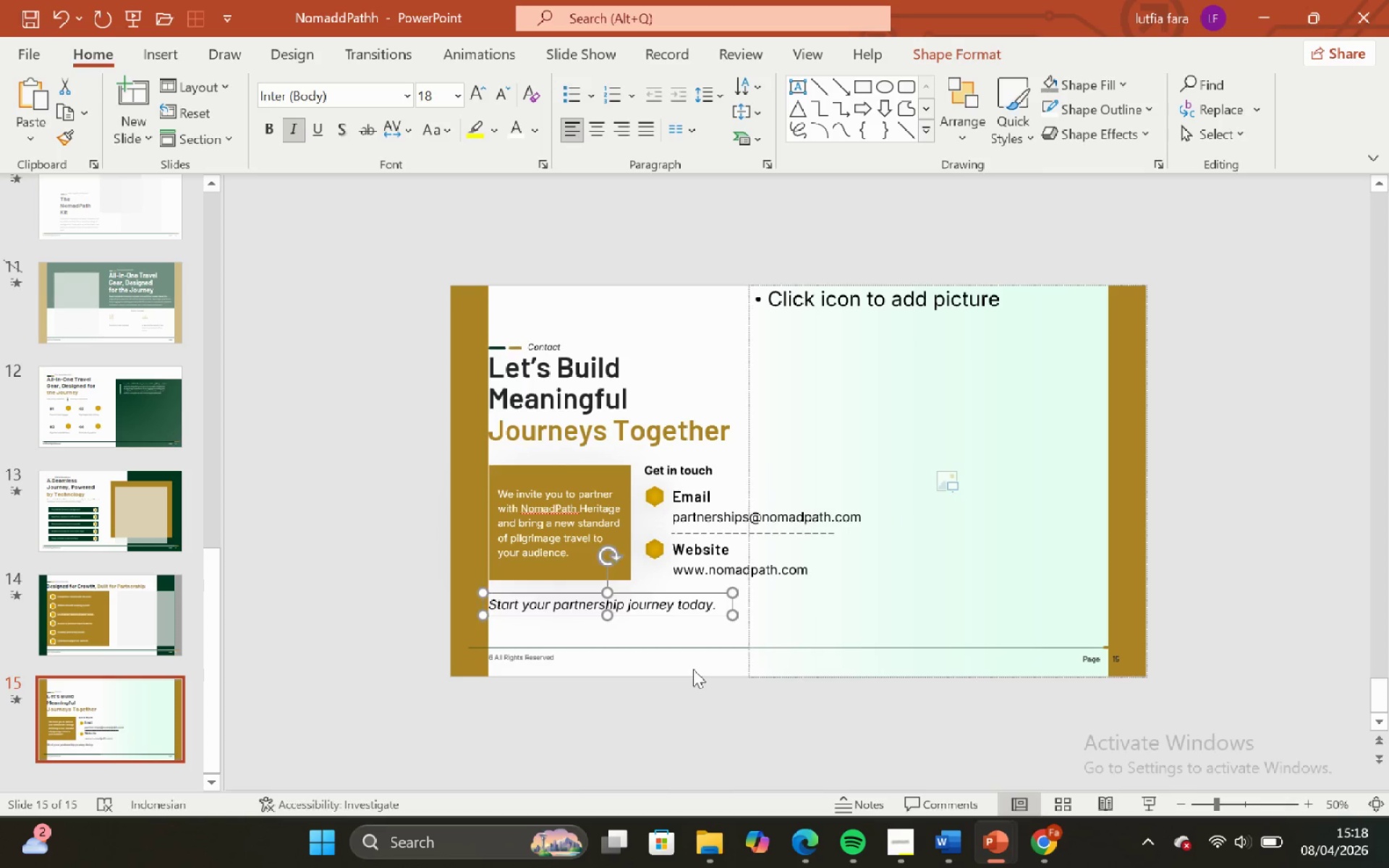 
triple_click([693, 669])
 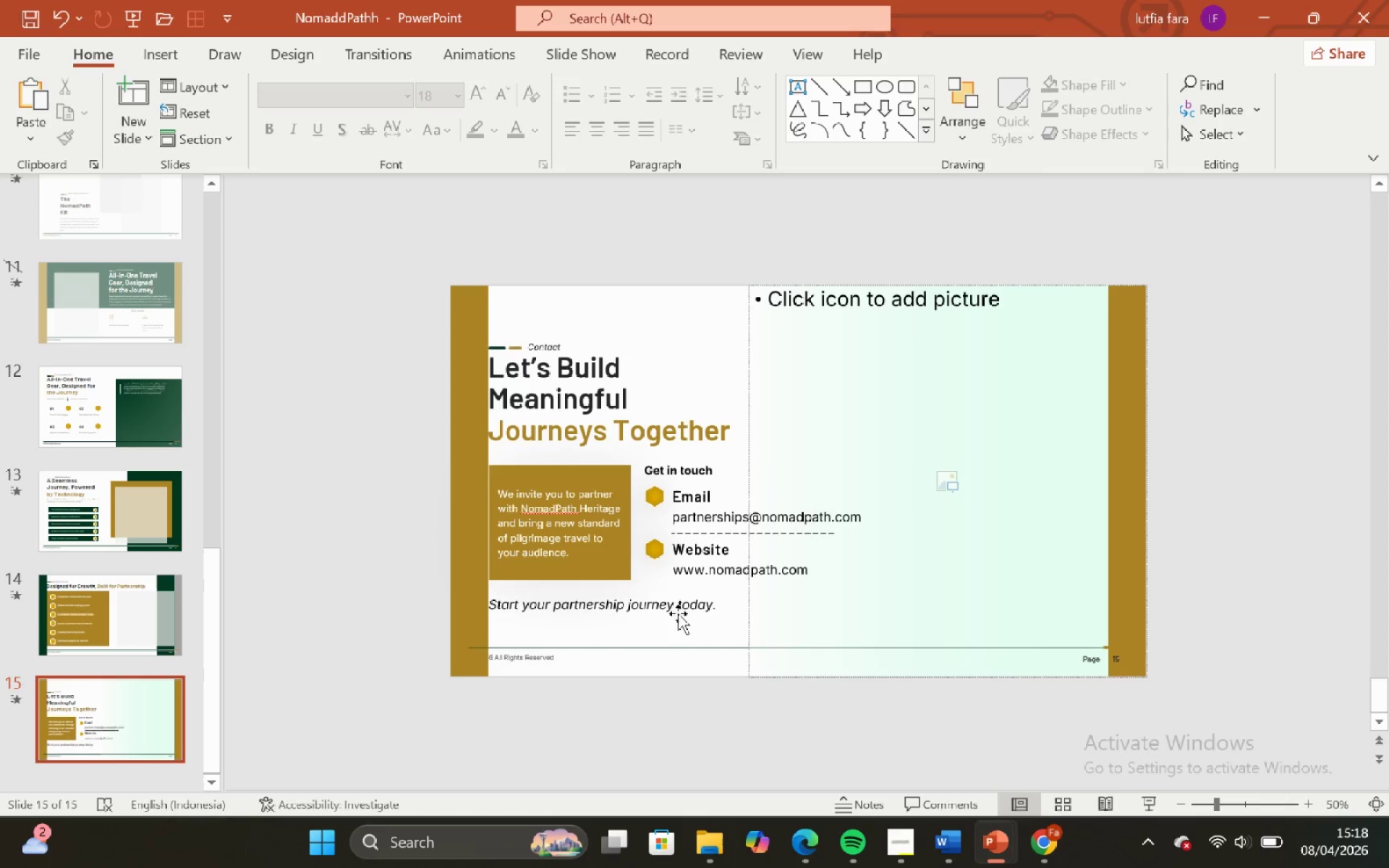 
left_click([722, 576])
 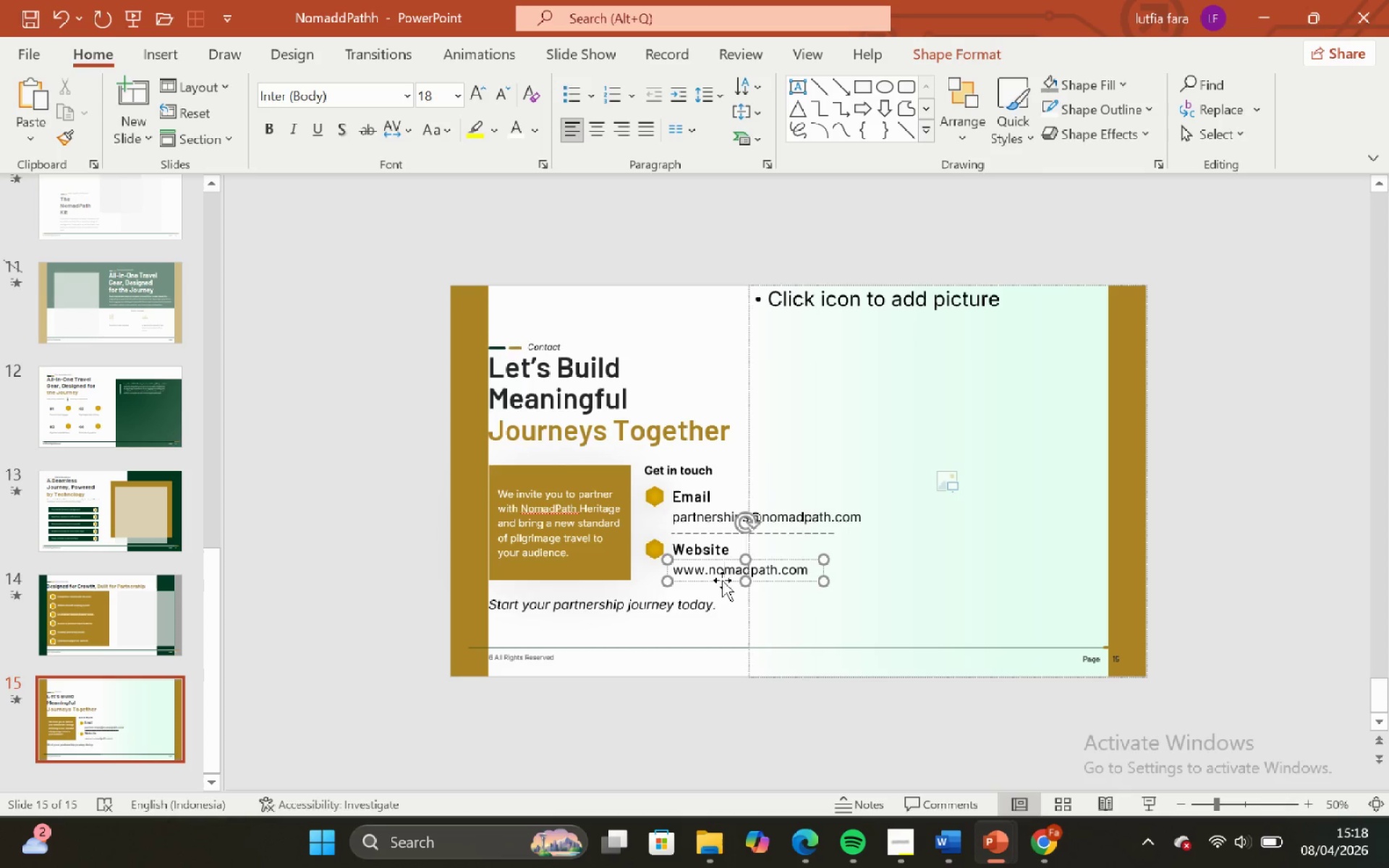 
hold_key(key=ShiftLeft, duration=1.31)
left_click_drag(start_coordinate=[721, 580], to_coordinate=[629, 579])
 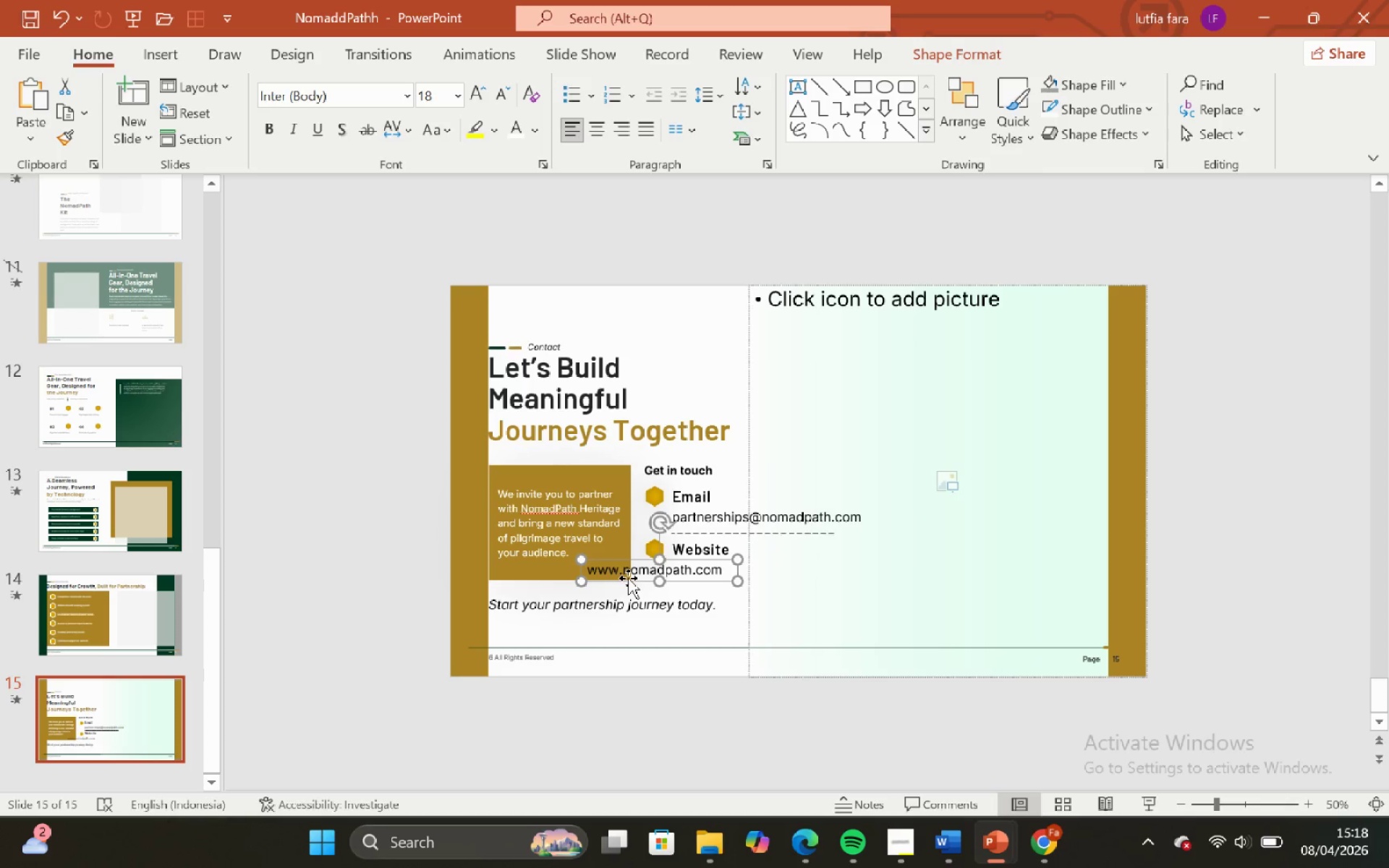 
key(Control+Z)
 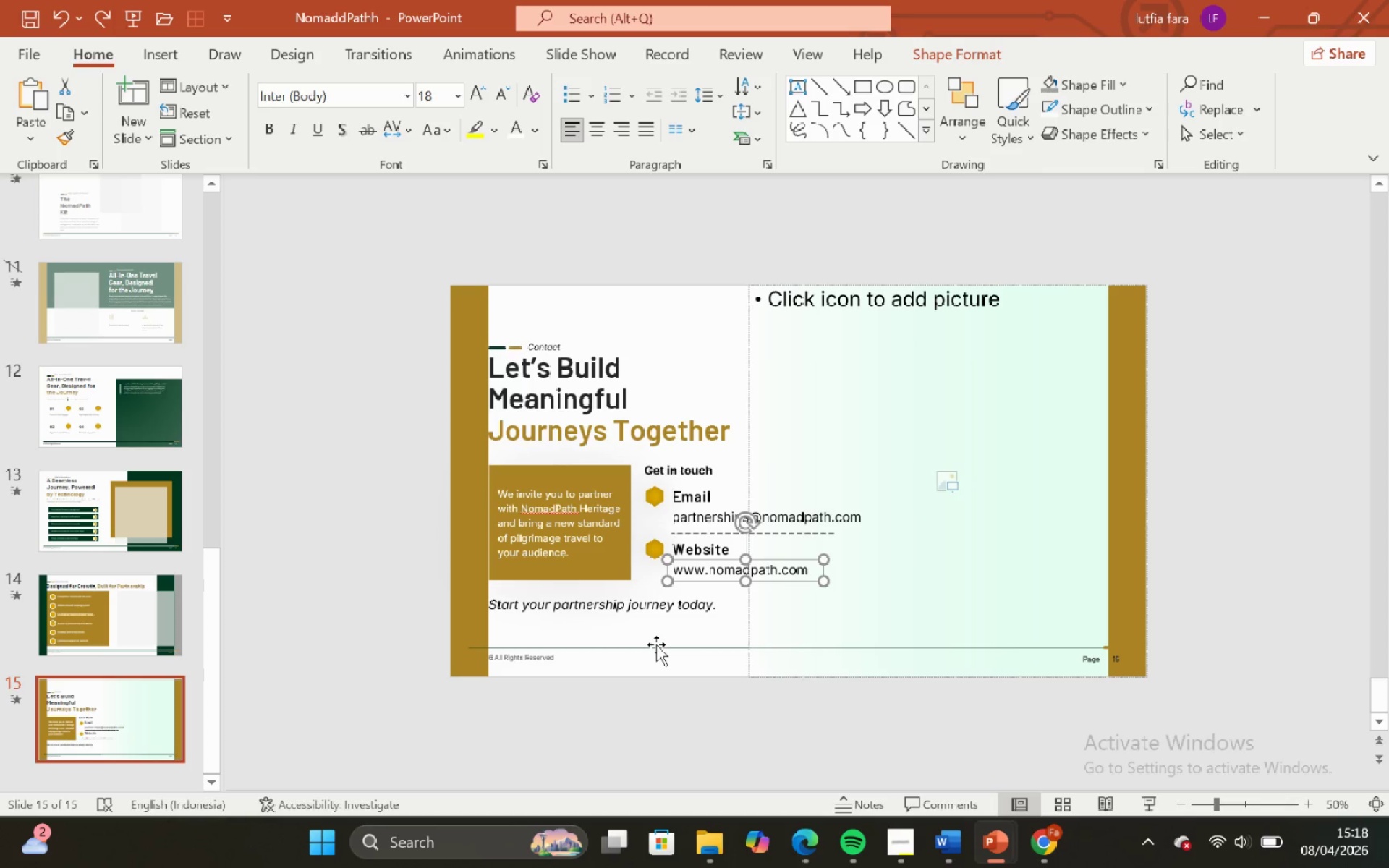 
left_click([656, 644])
 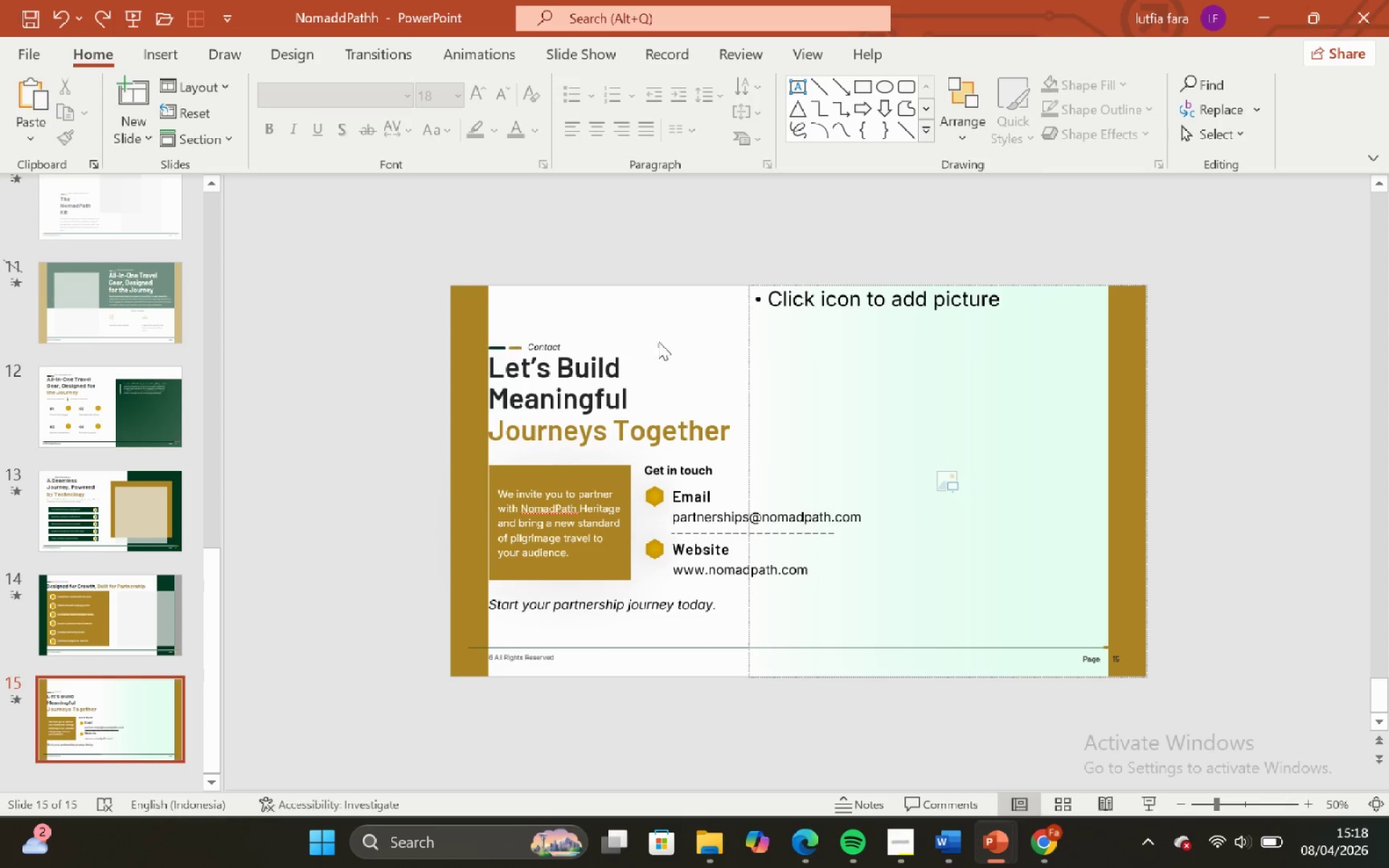 
left_click_drag(start_coordinate=[382, 298], to_coordinate=[808, 461])
 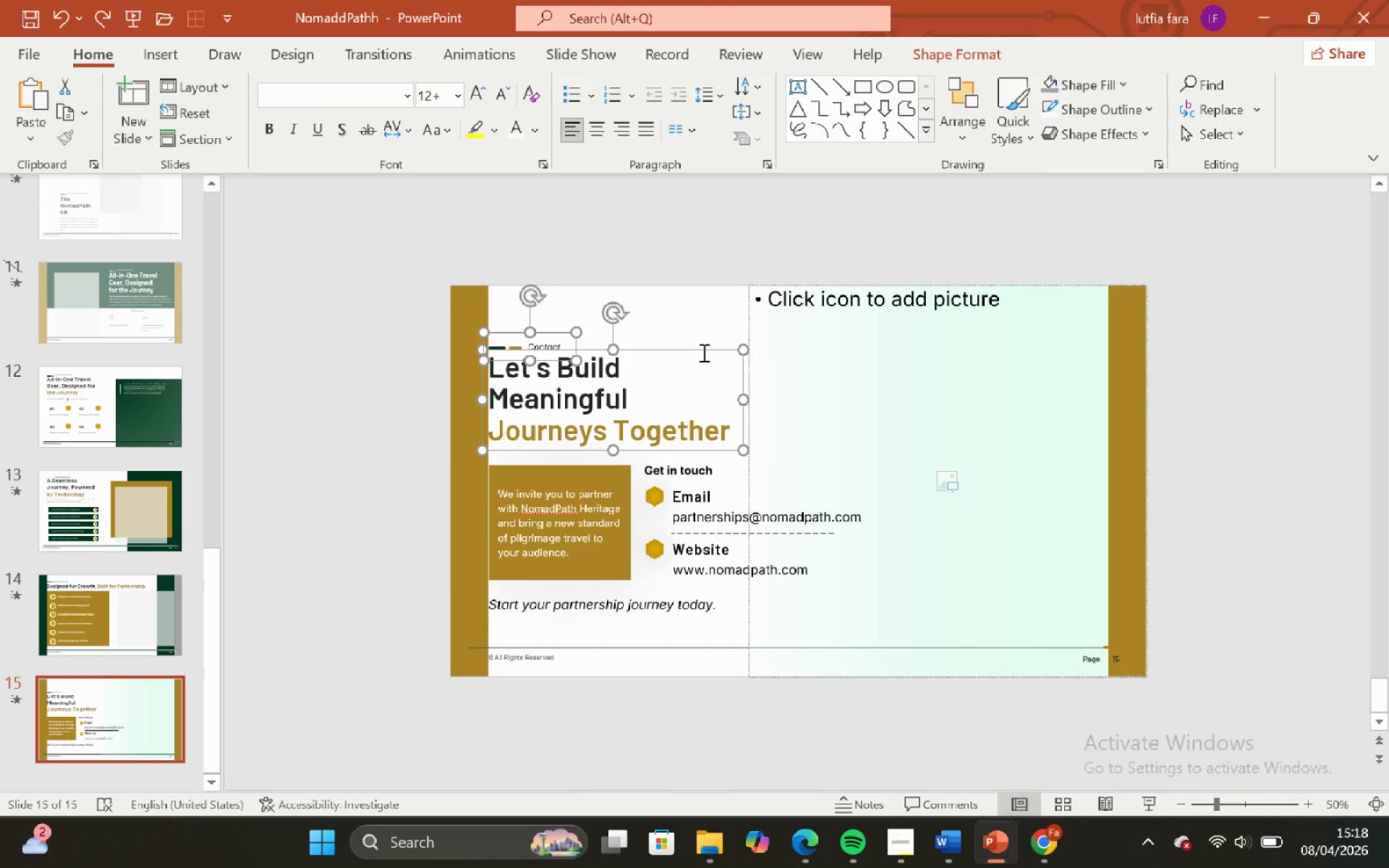 
key(Shift+ShiftLeft)
 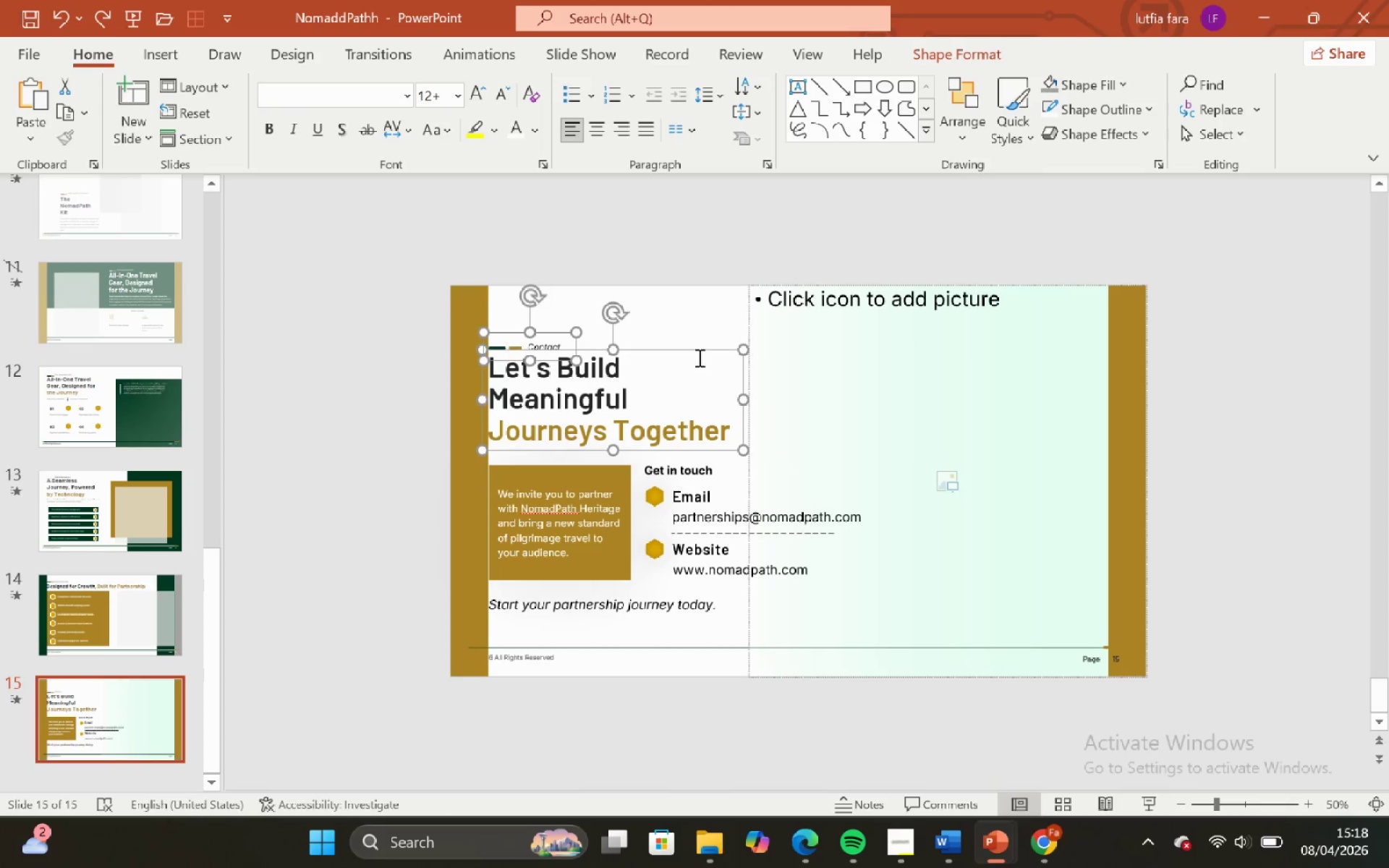 
hold_key(key=ArrowUp, duration=0.72)
 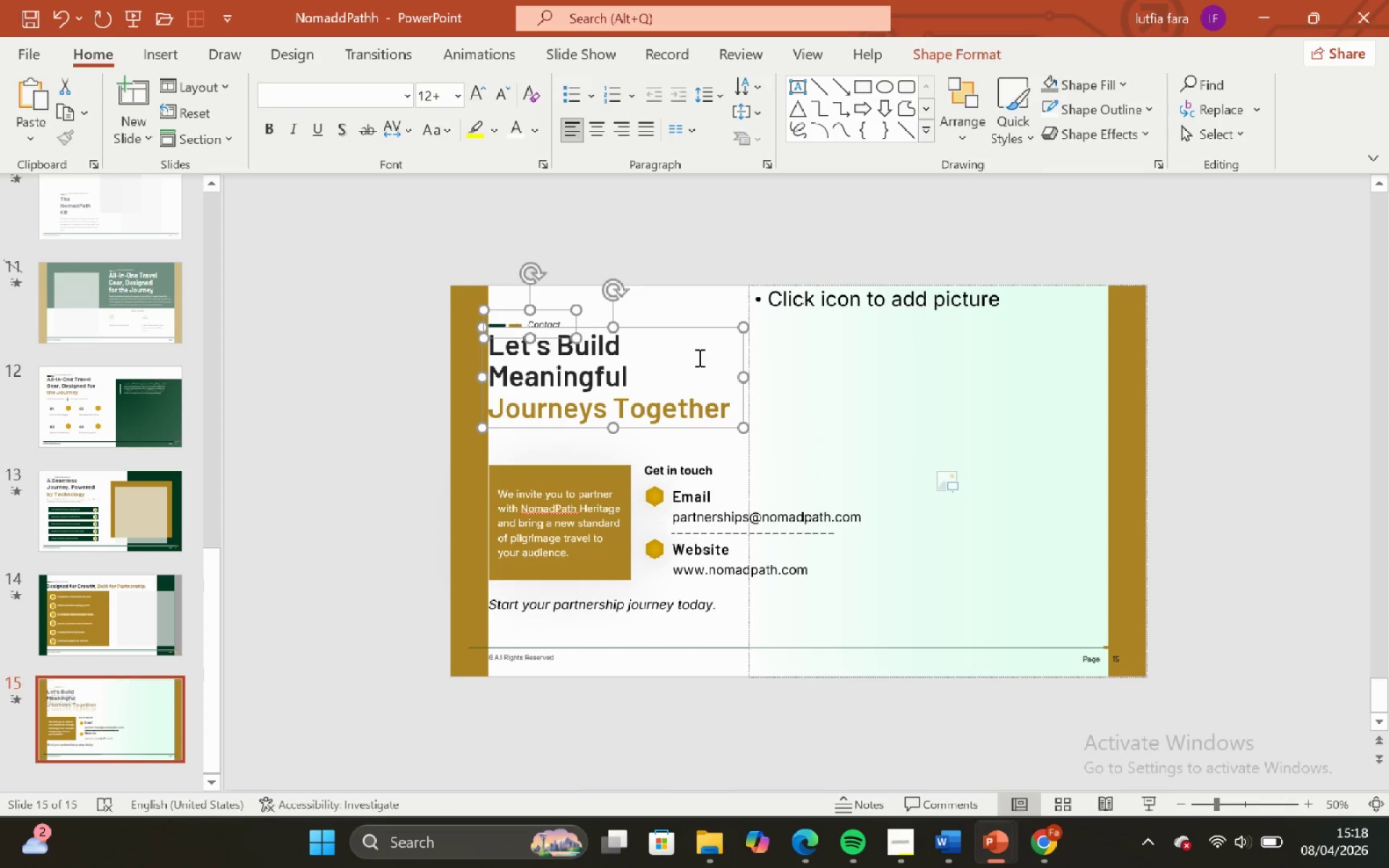 
hold_key(key=ArrowDown, duration=0.52)
 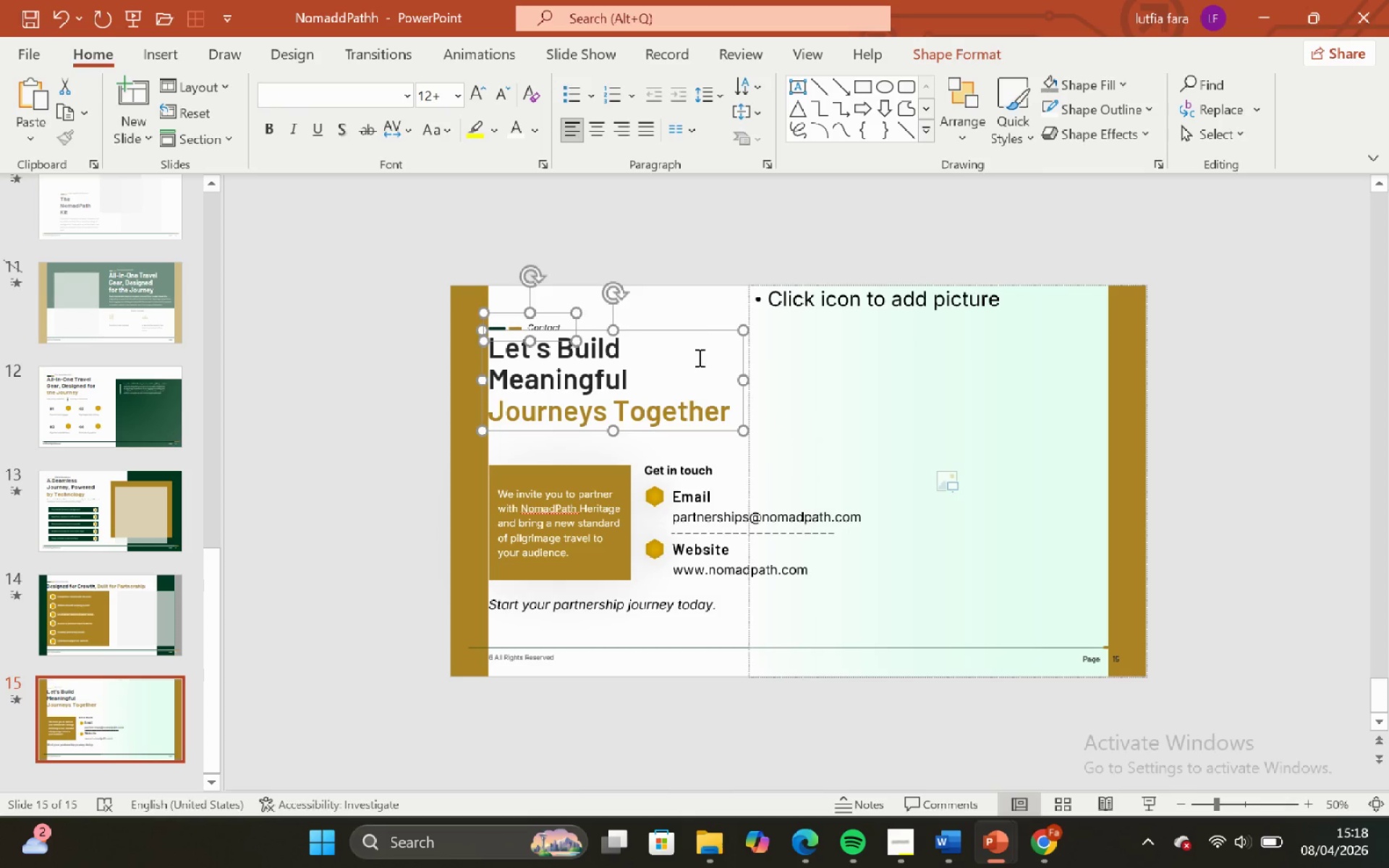 
key(ArrowDown)
 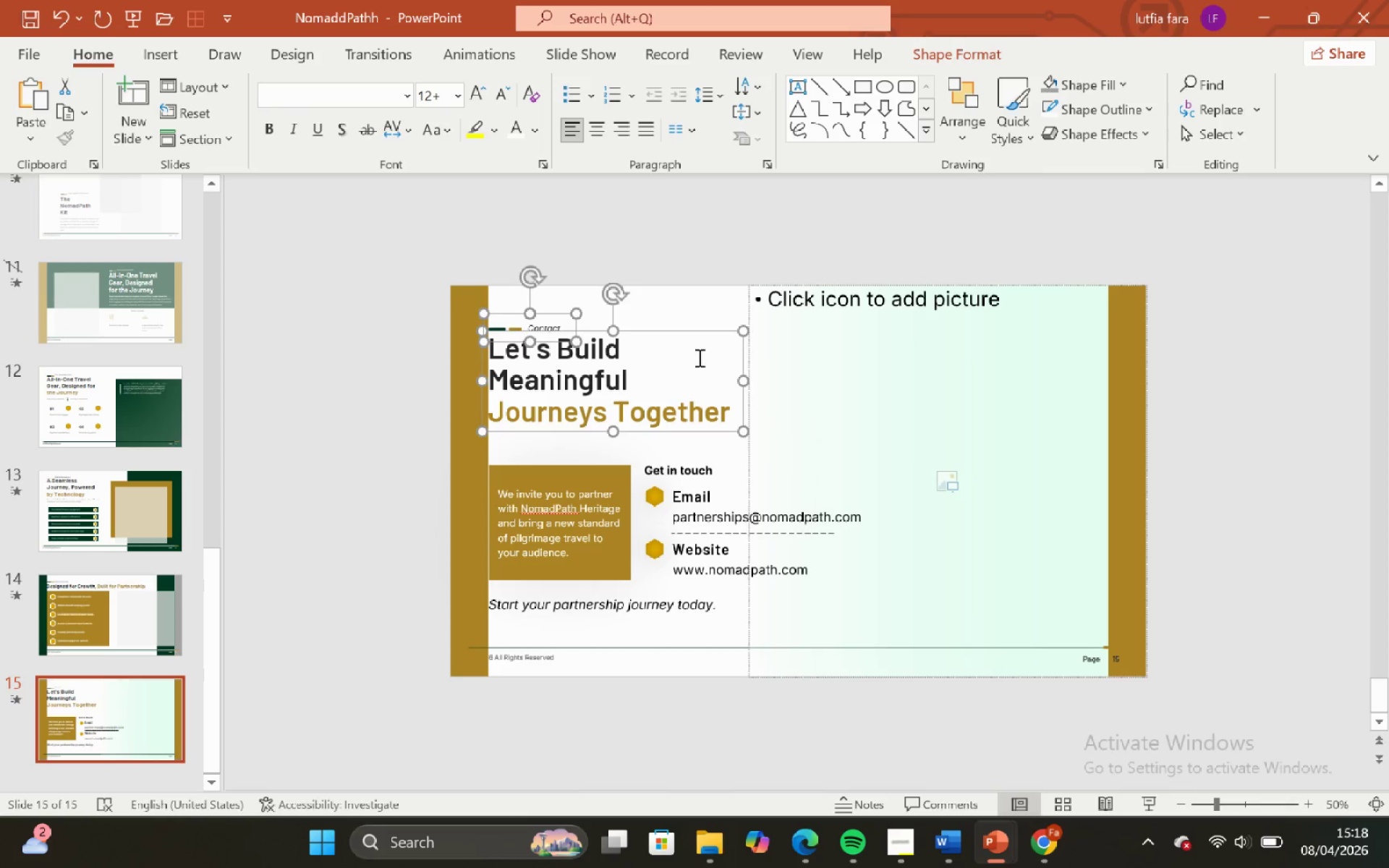 
key(ArrowDown)
 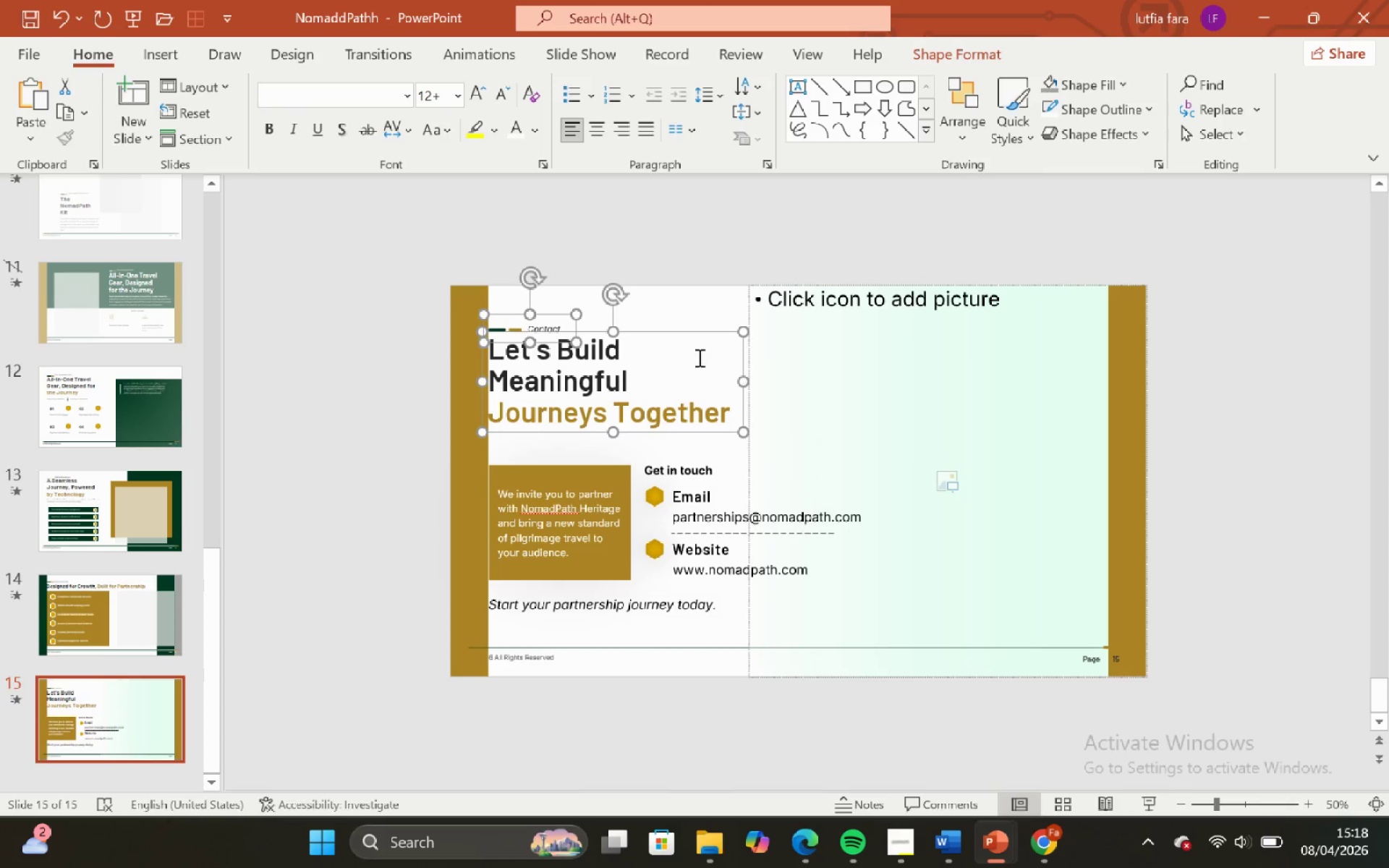 
key(ArrowDown)
 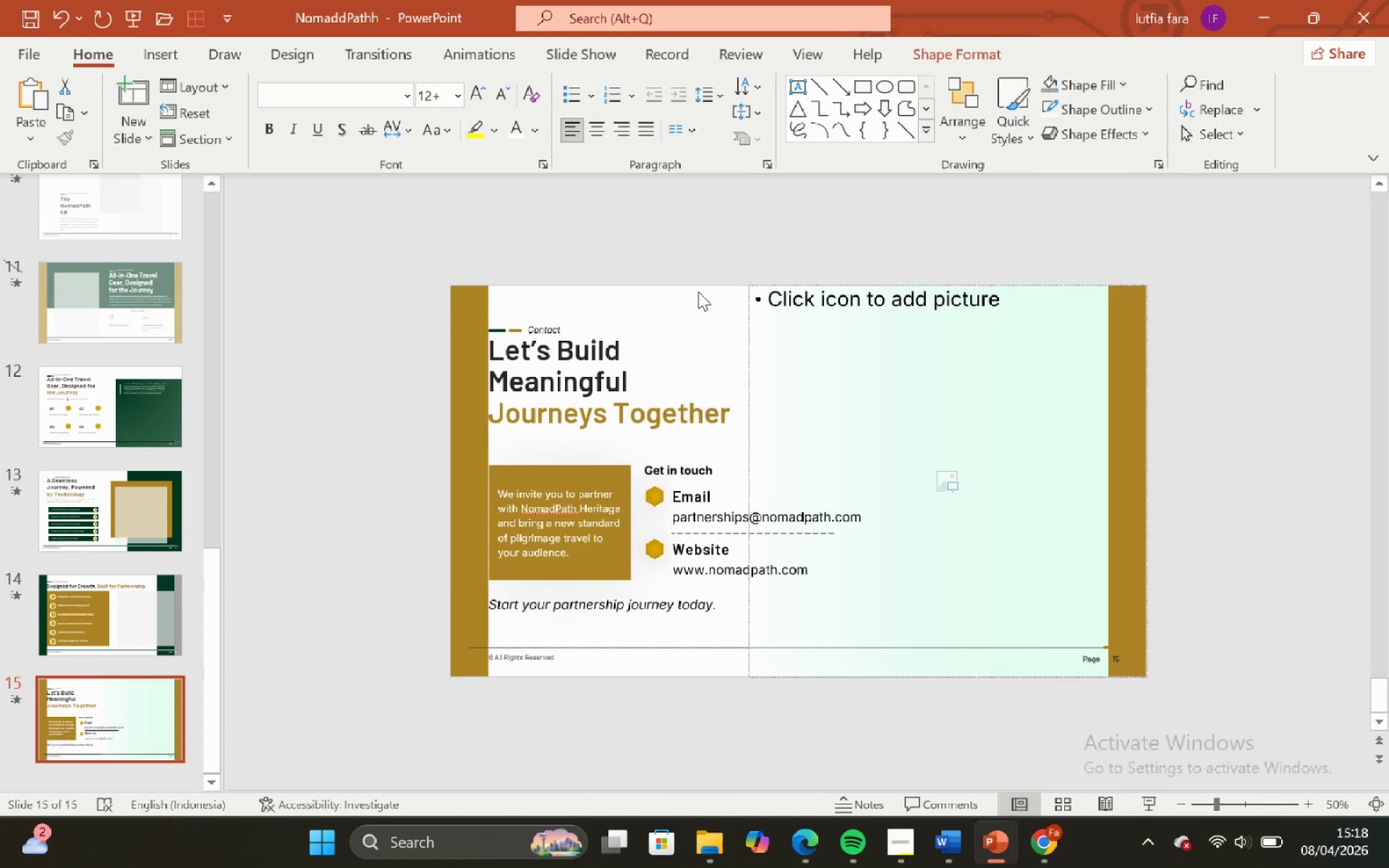 
wait(5.92)
 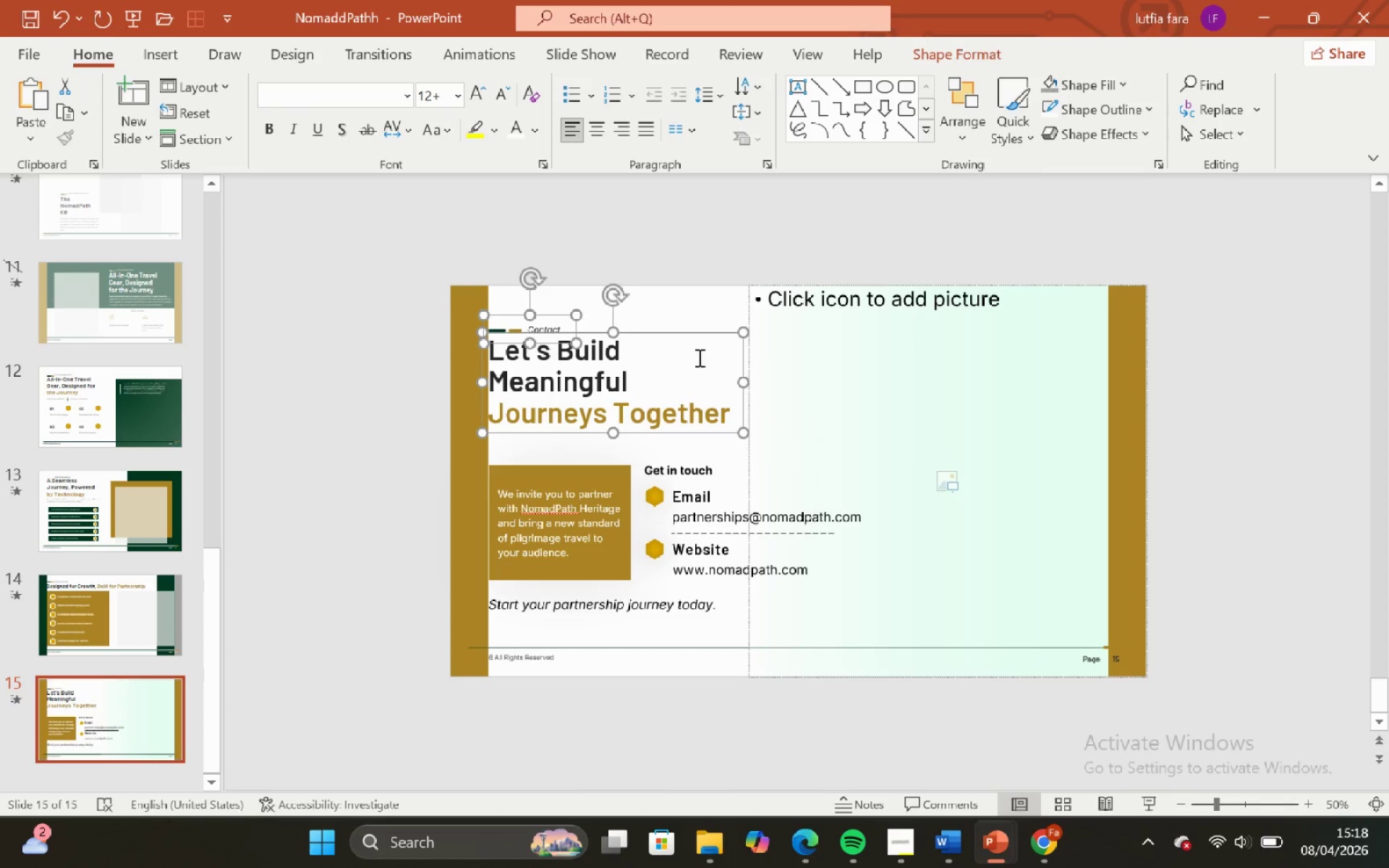 
left_click_drag(start_coordinate=[388, 433], to_coordinate=[895, 588])
 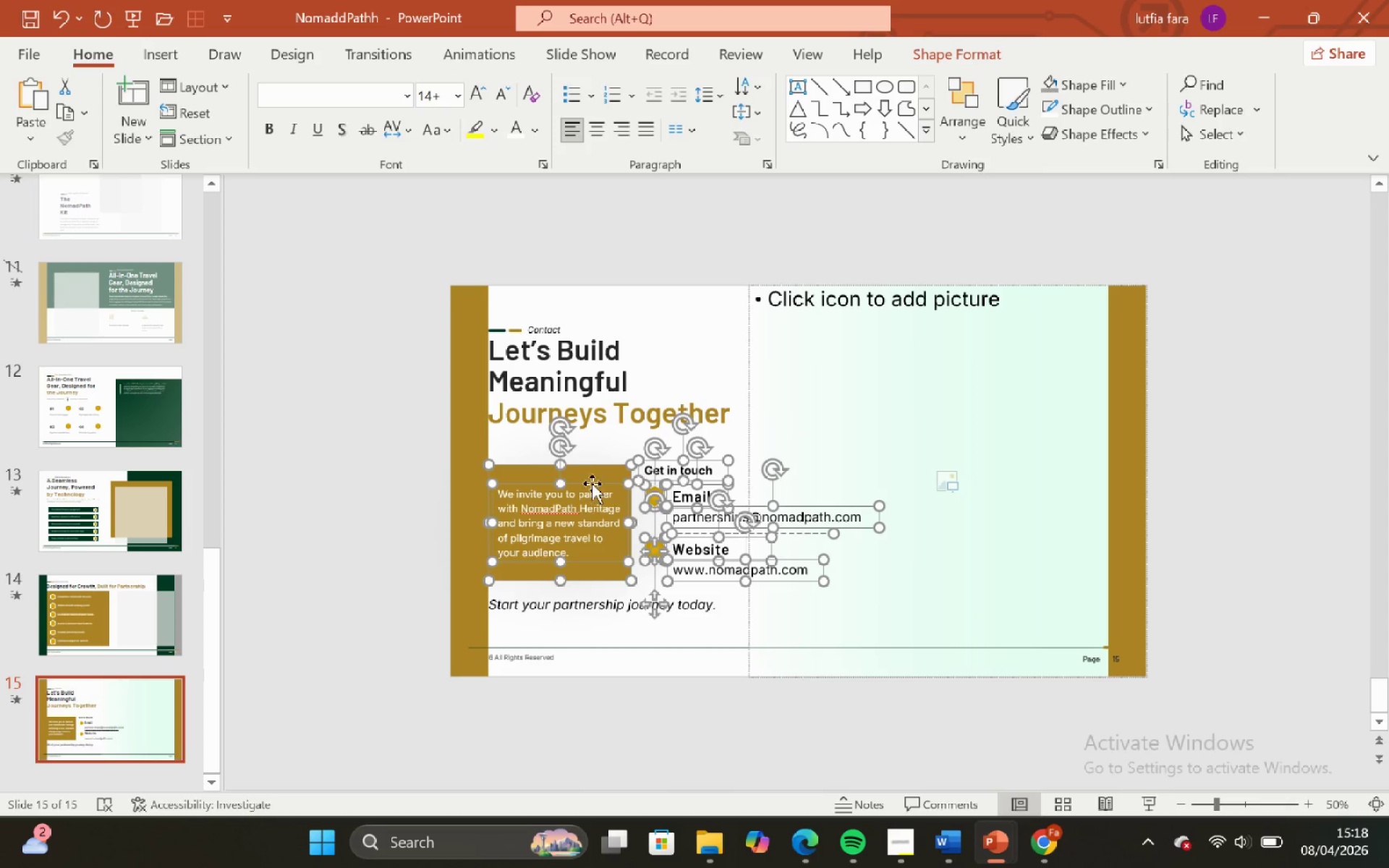 
hold_key(key=ShiftLeft, duration=3.05)
left_click_drag(start_coordinate=[590, 473], to_coordinate=[592, 465])
 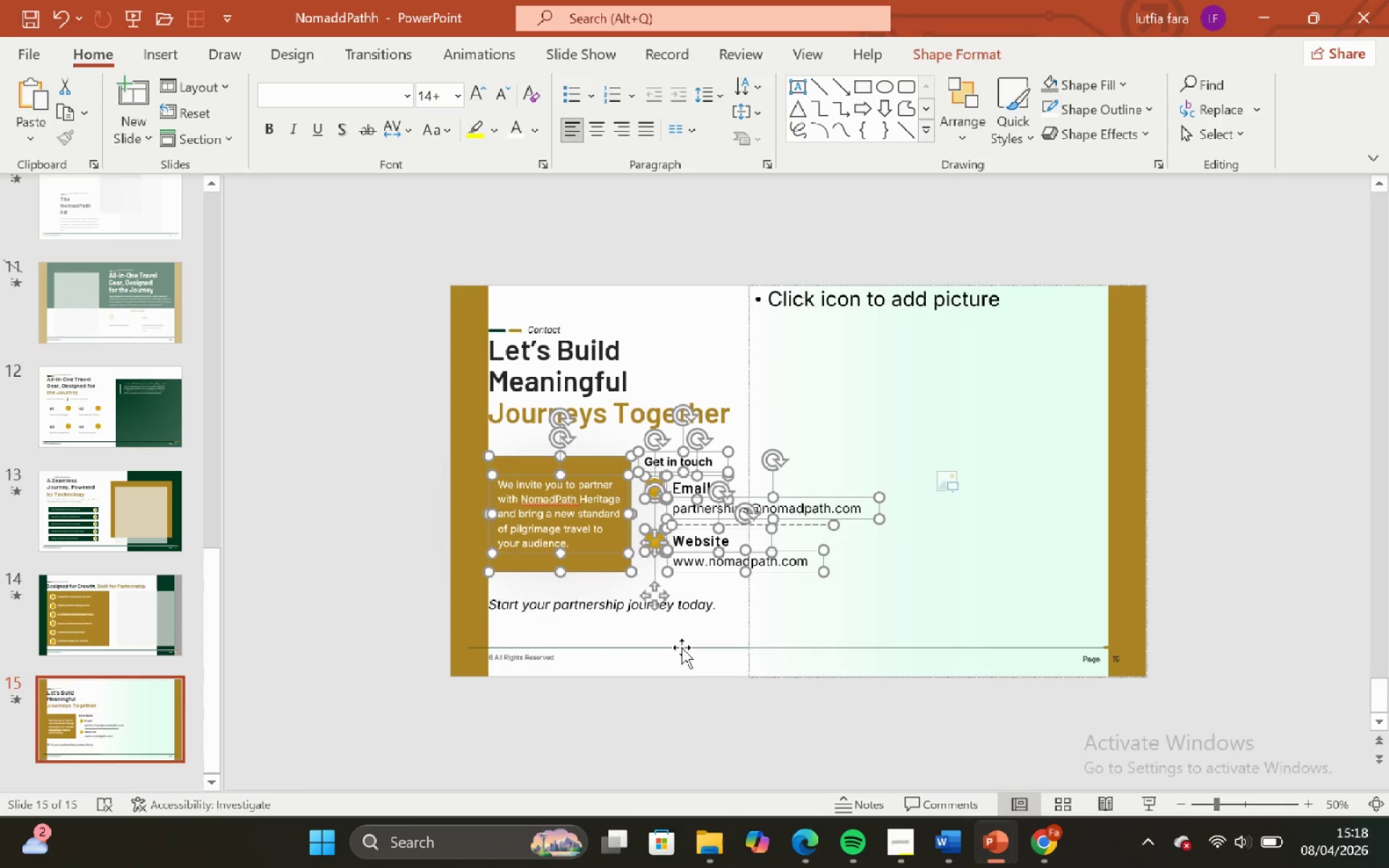 
hold_key(key=ArrowUp, duration=0.5)
 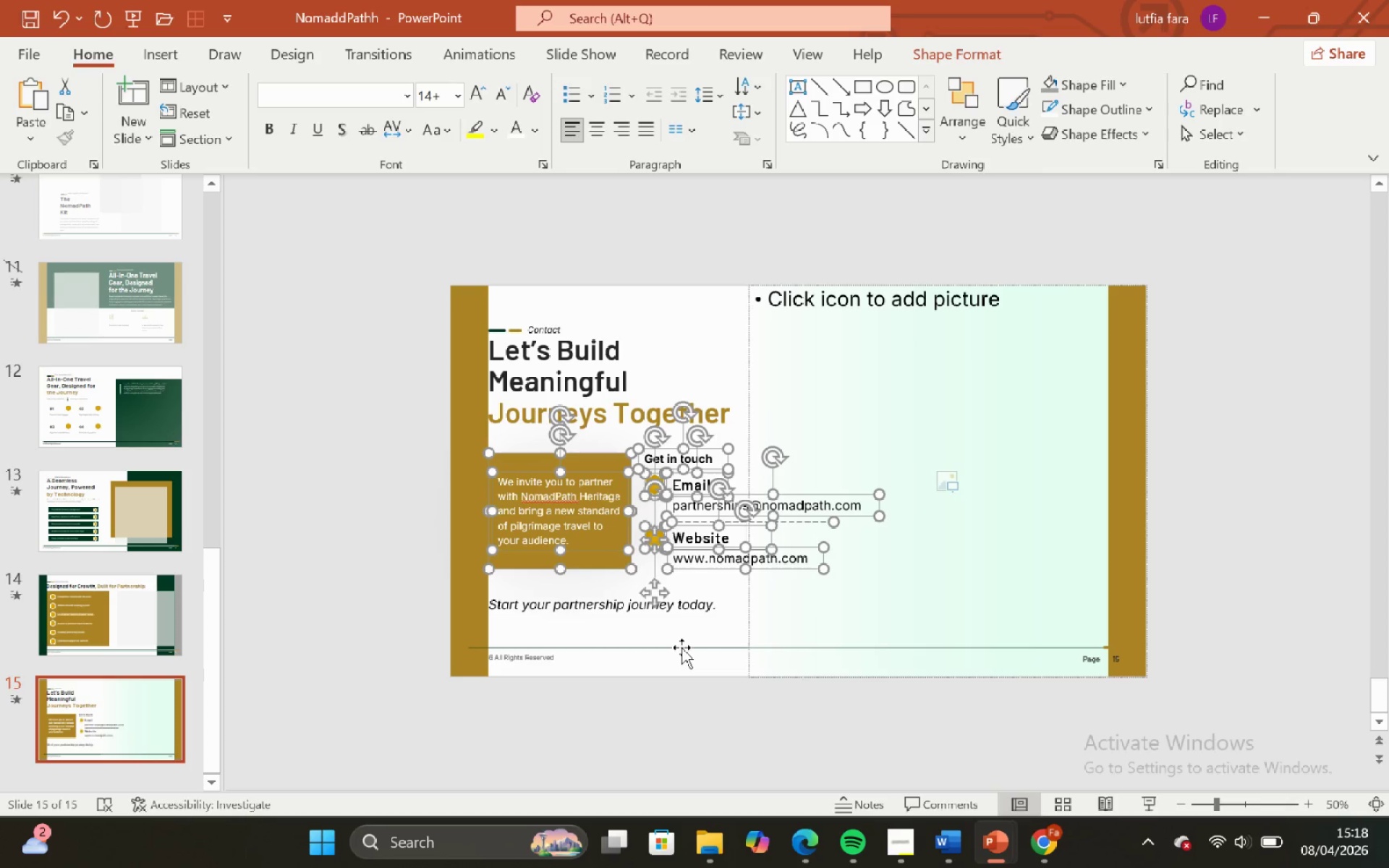 
left_click([684, 647])
 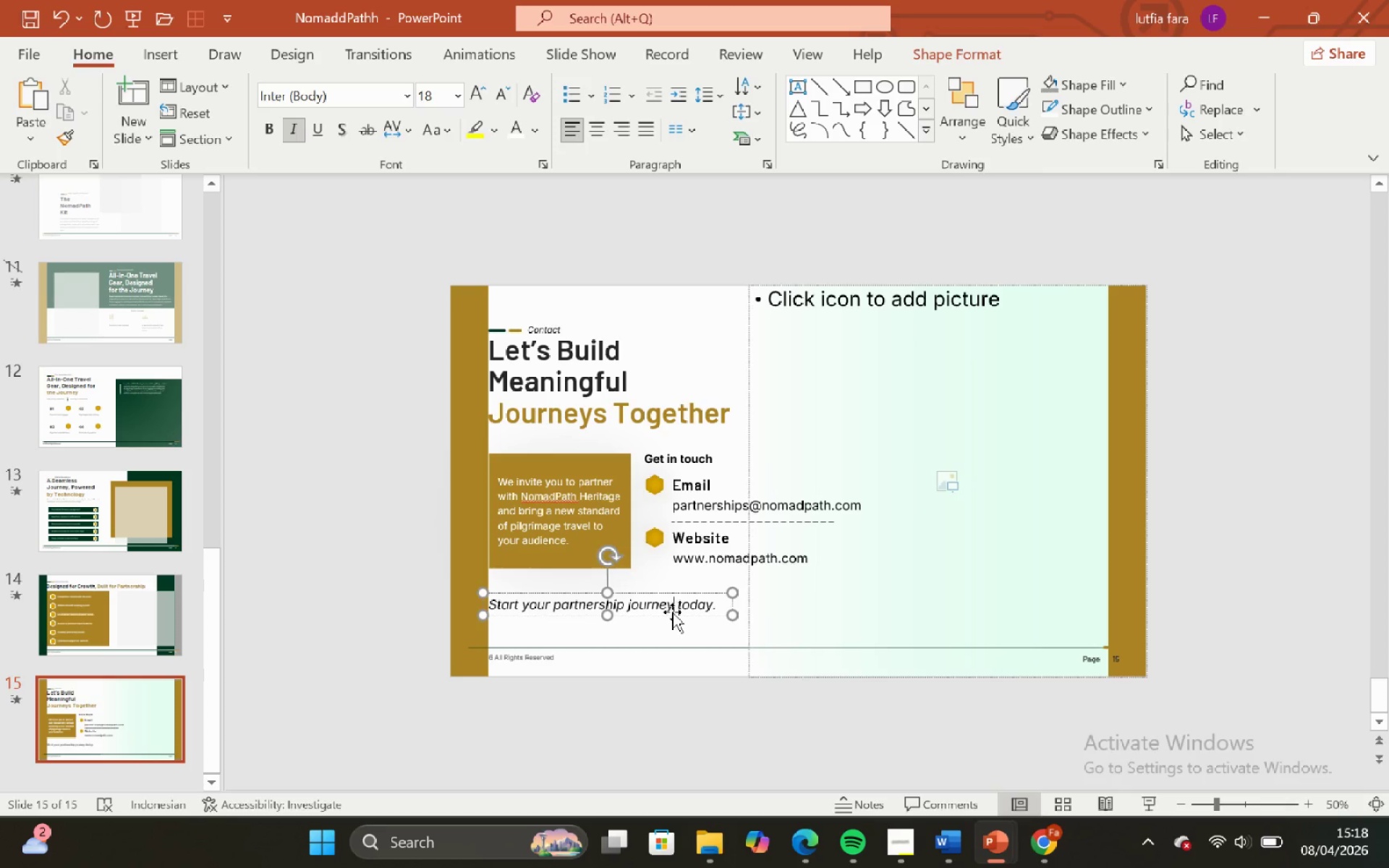 
left_click([673, 613])
 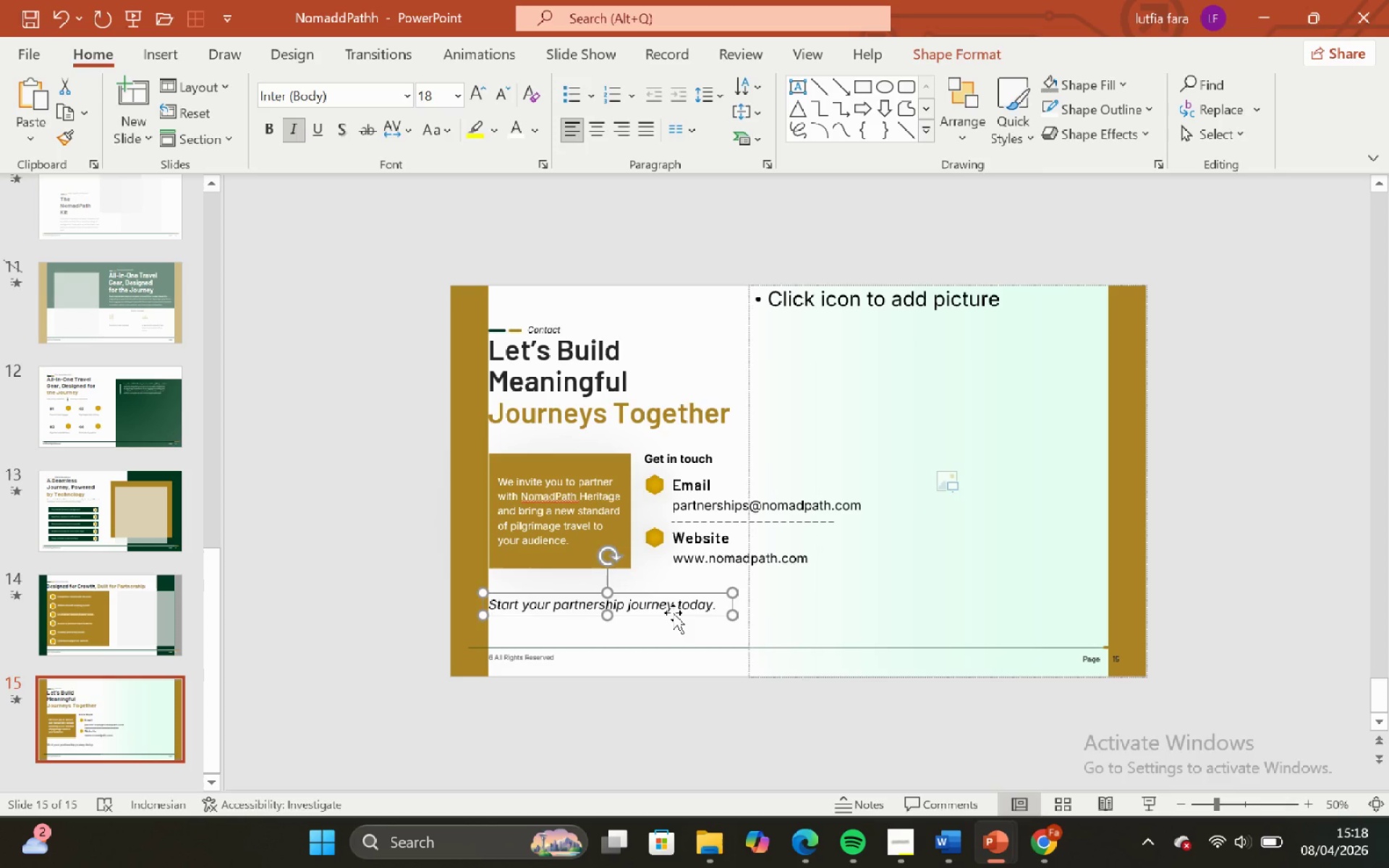 
hold_key(key=ArrowUp, duration=0.61)
 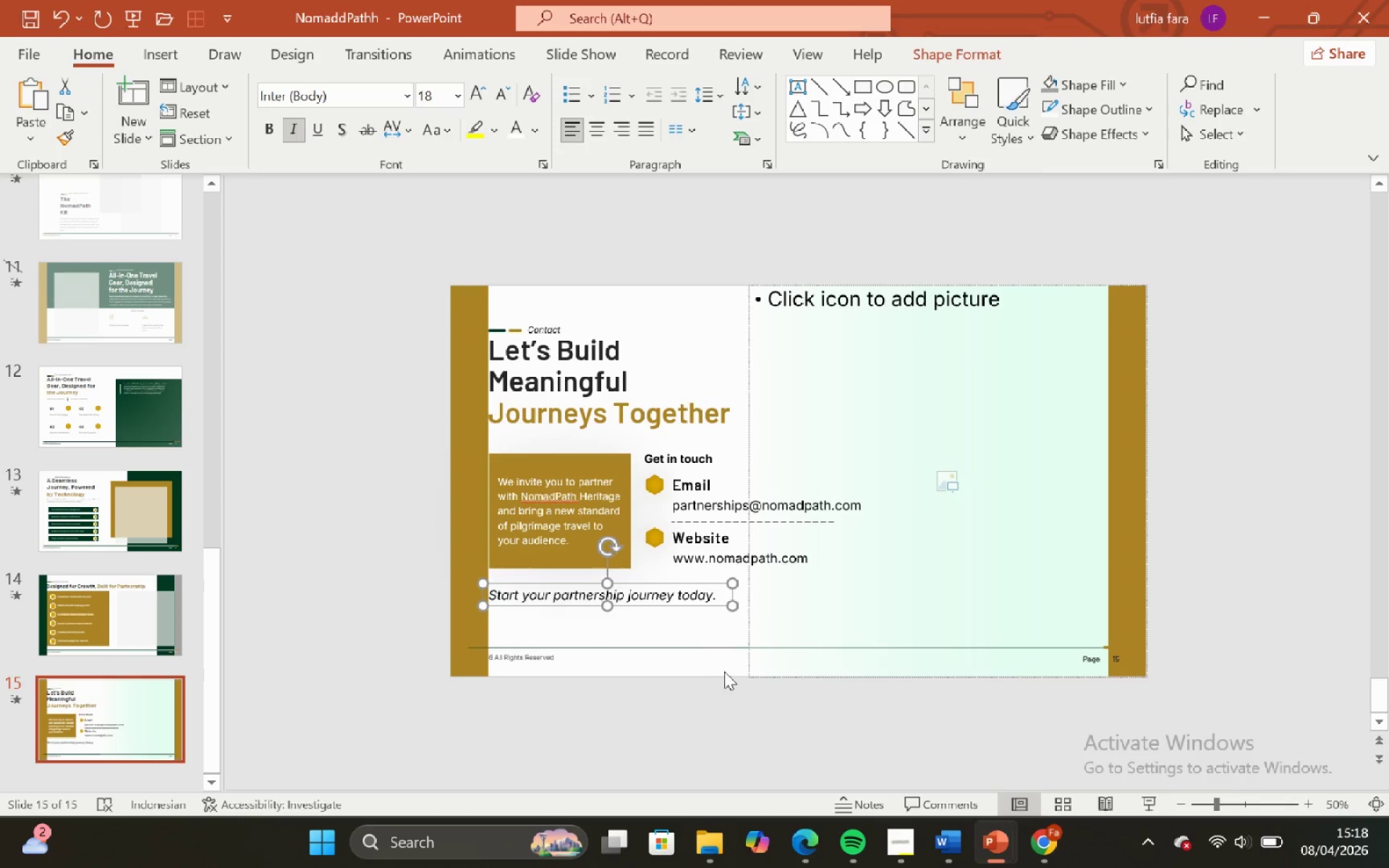 
left_click([724, 671])
 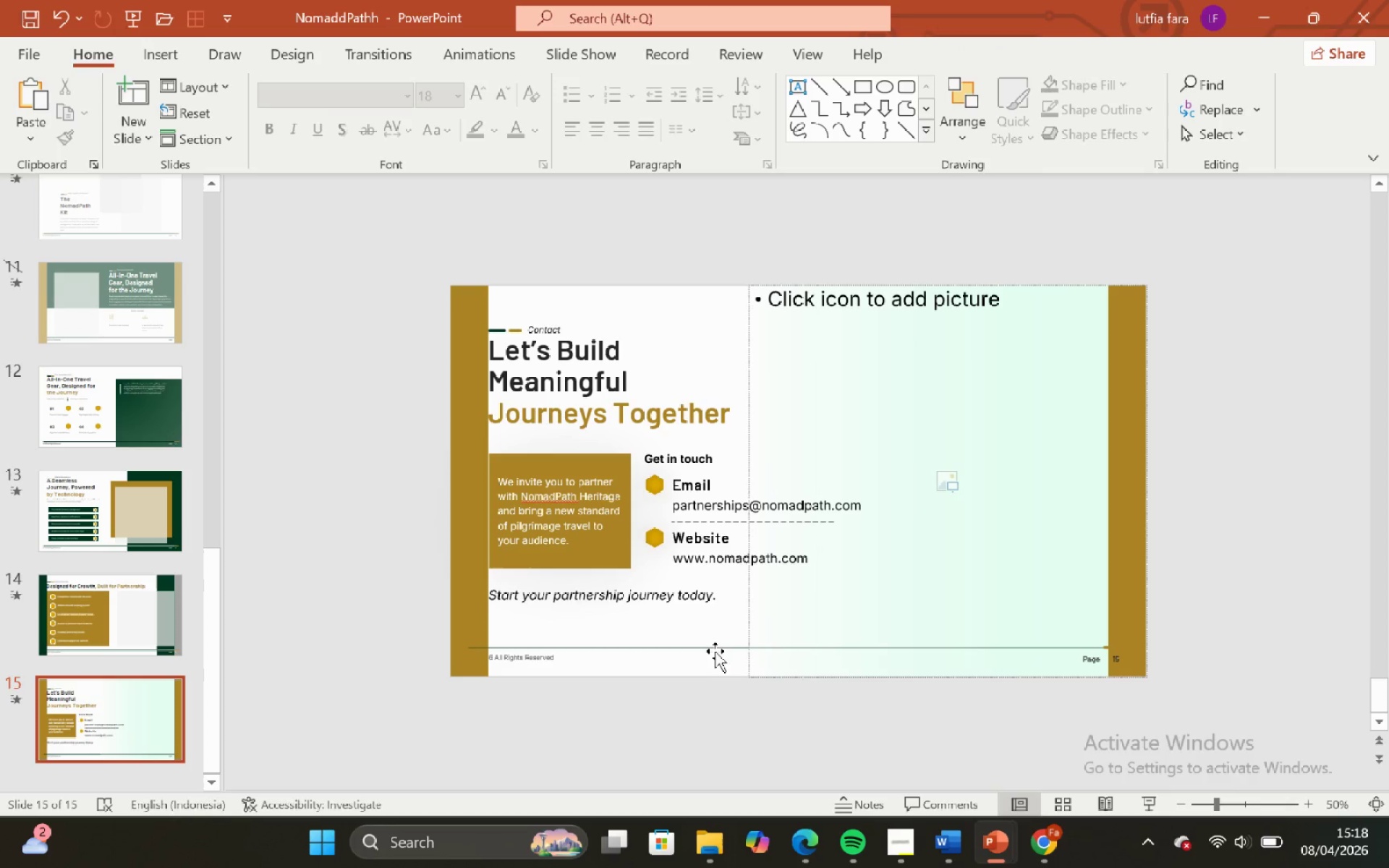 
left_click([715, 650])
 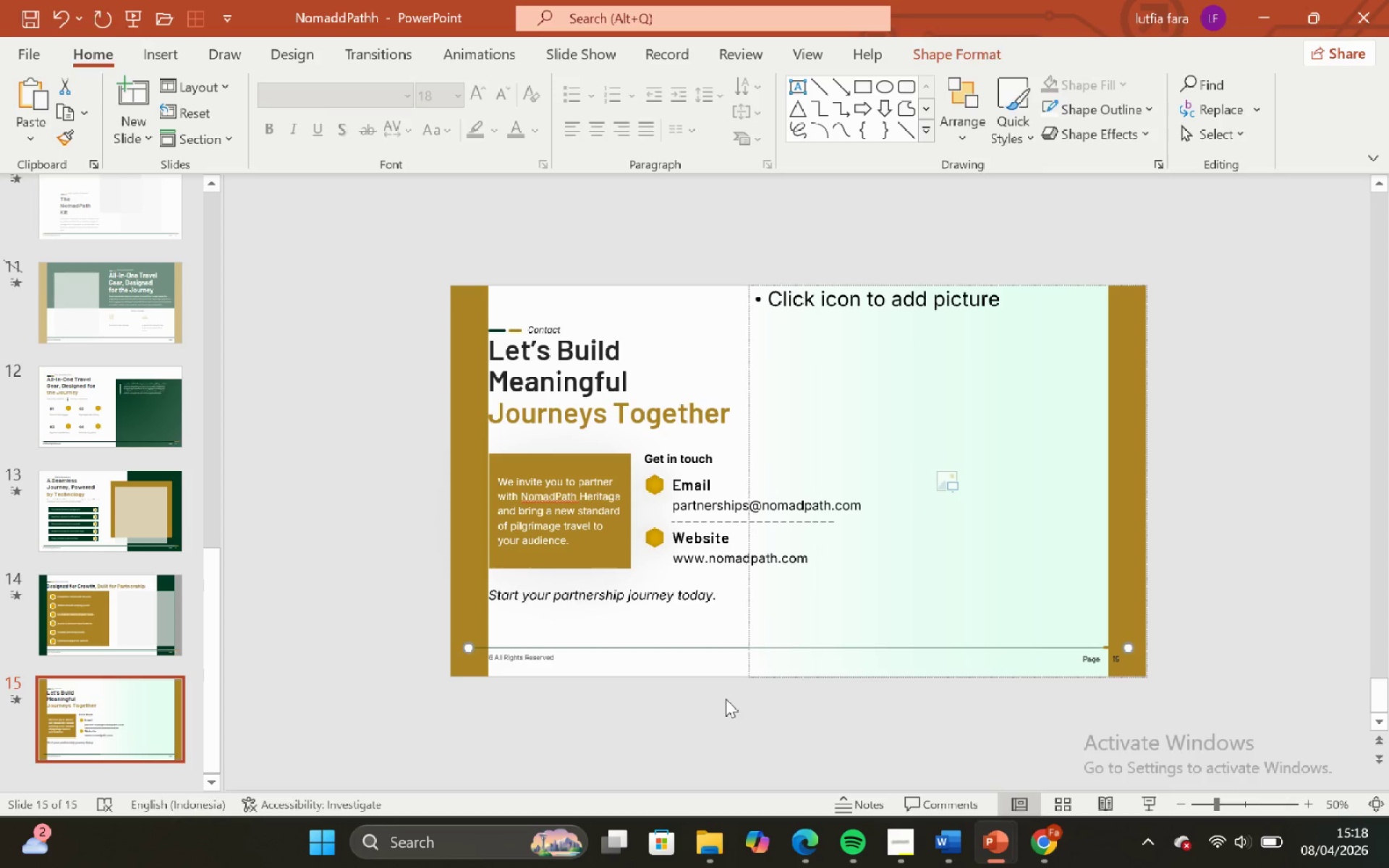 
left_click([726, 699])
 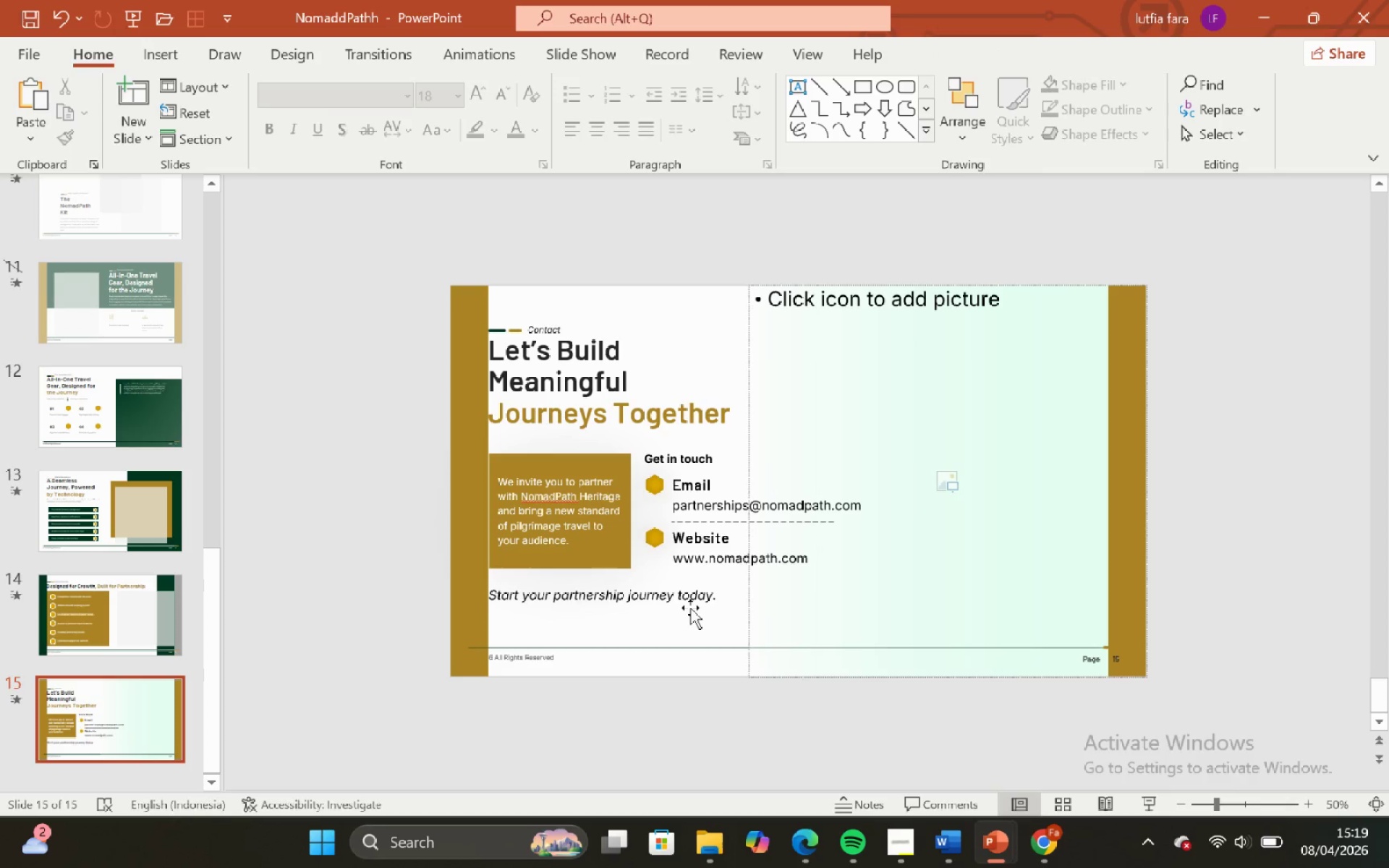 
left_click([690, 608])
 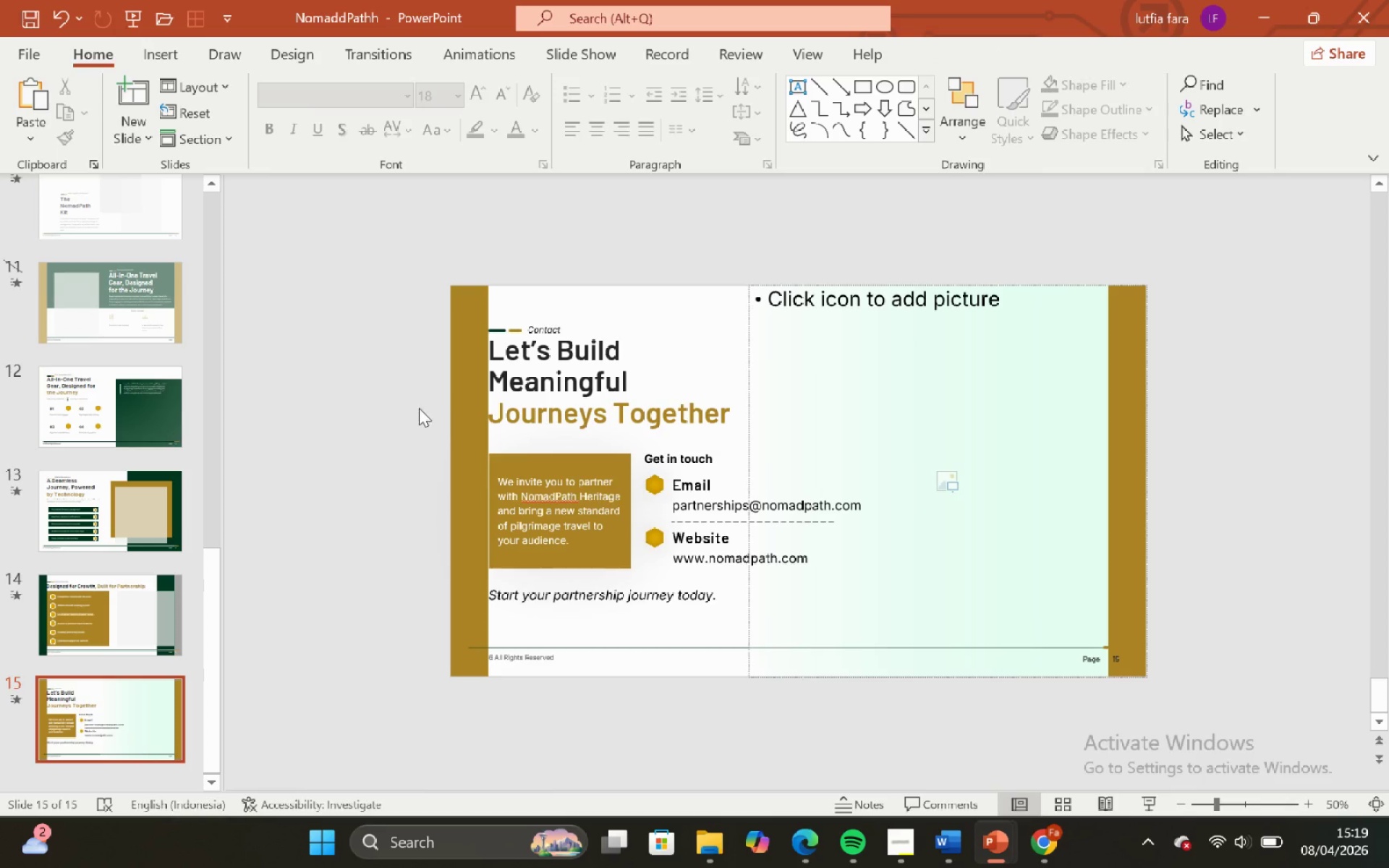 
left_click_drag(start_coordinate=[400, 410], to_coordinate=[397, 414])
 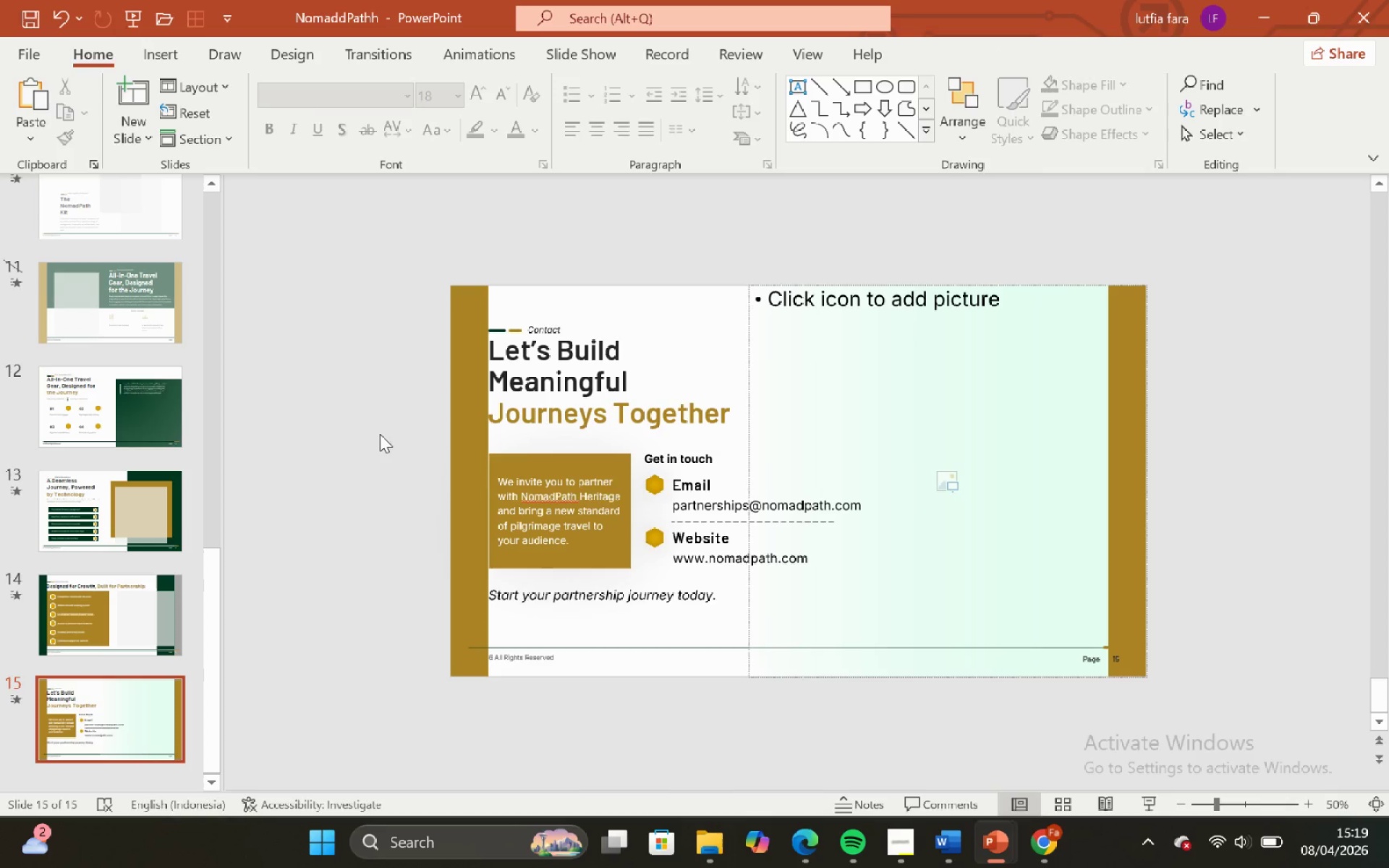 
left_click_drag(start_coordinate=[381, 434], to_coordinate=[951, 668])
 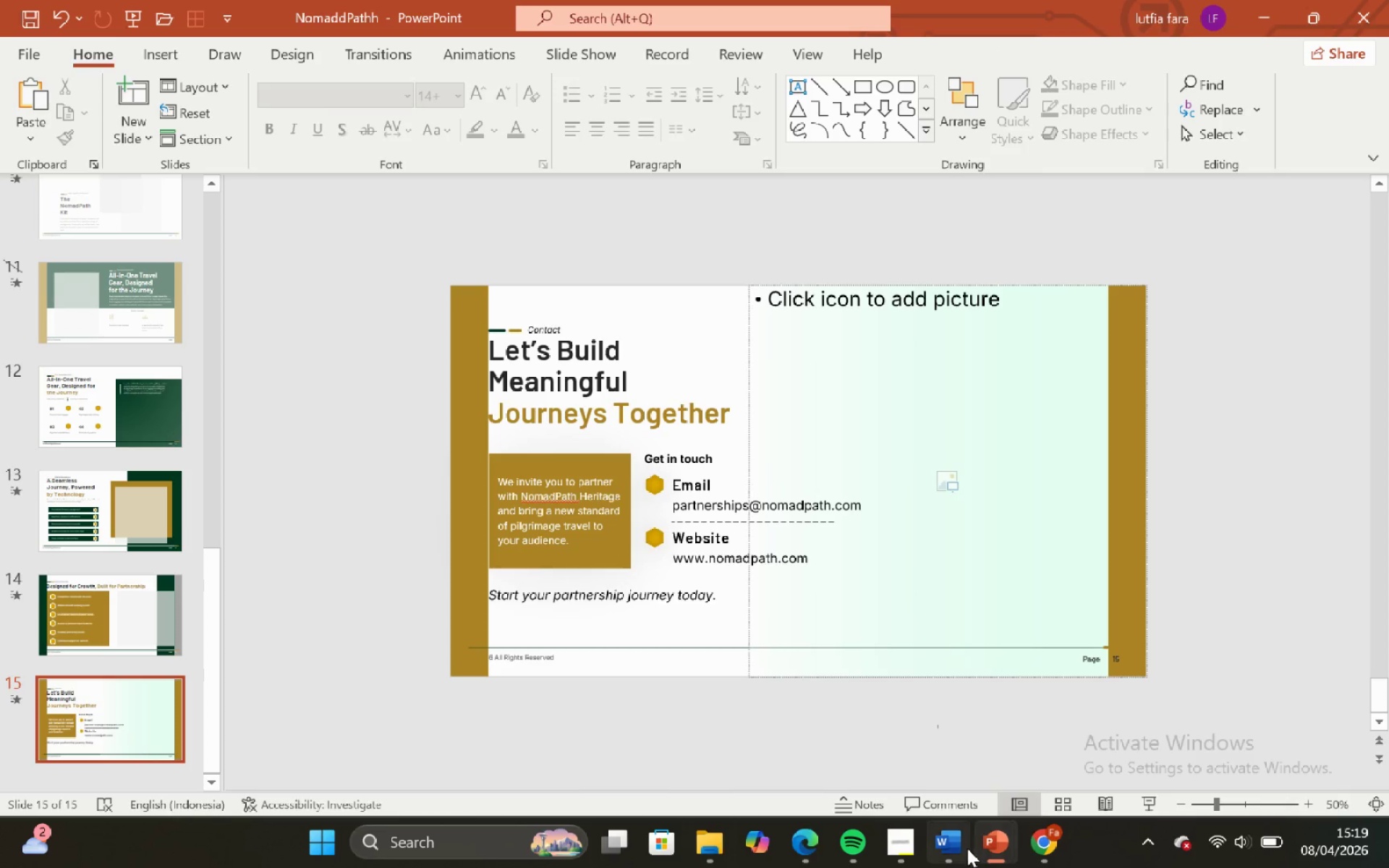 
left_click([960, 843])
 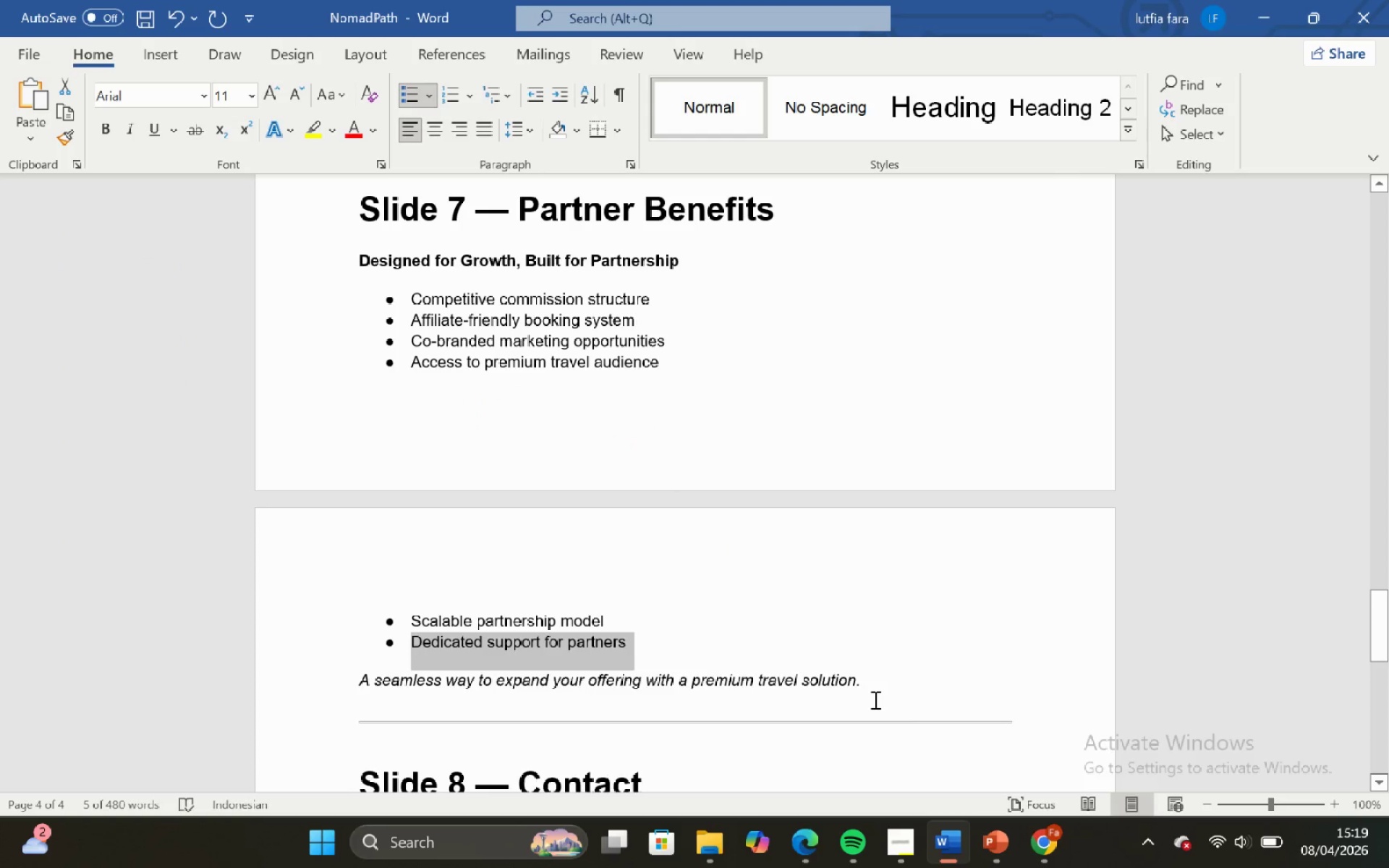 
scroll: coordinate [779, 602], scroll_direction: down, amount: 7.0
 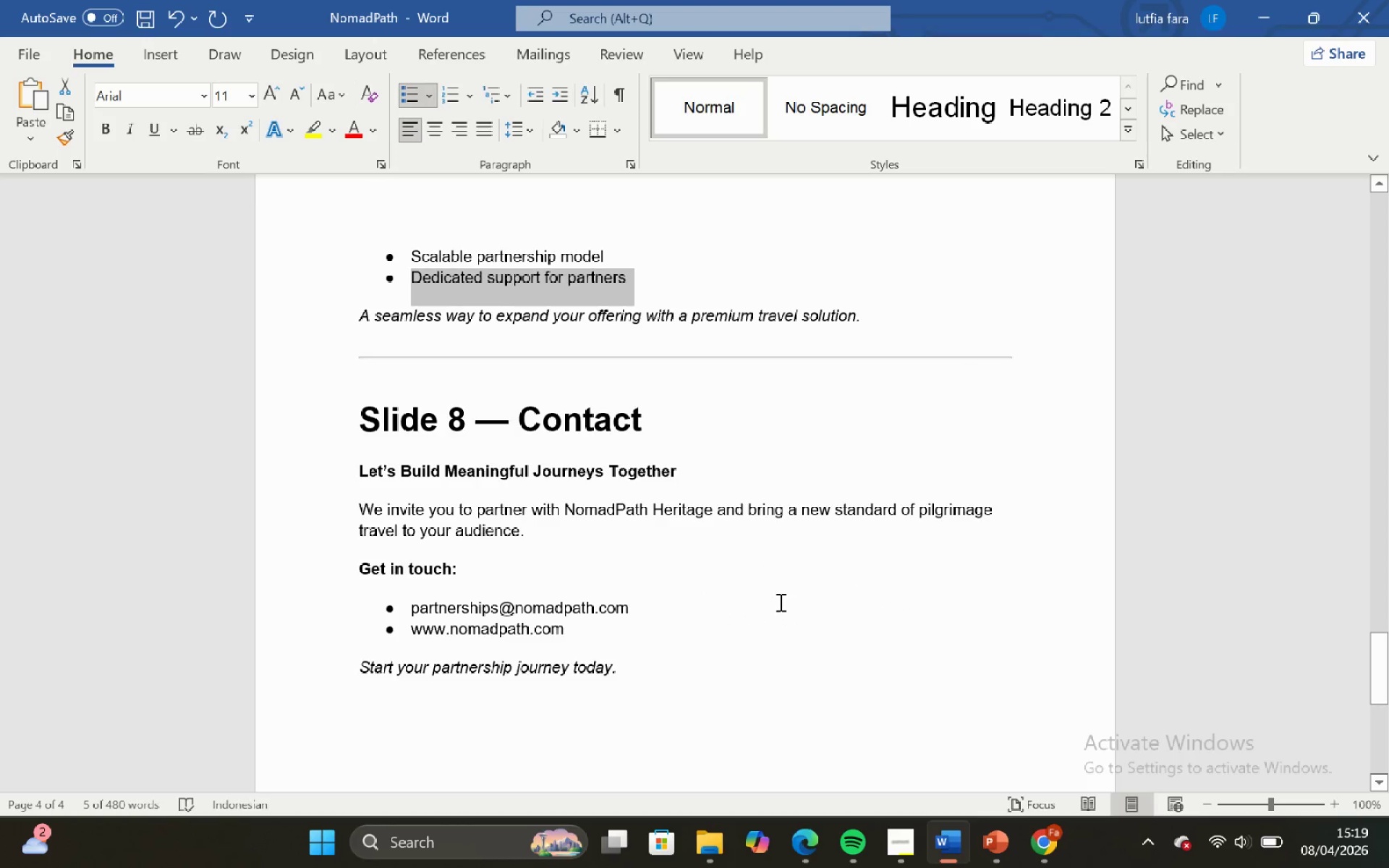 
scroll: coordinate [779, 600], scroll_direction: none, amount: 0.0
 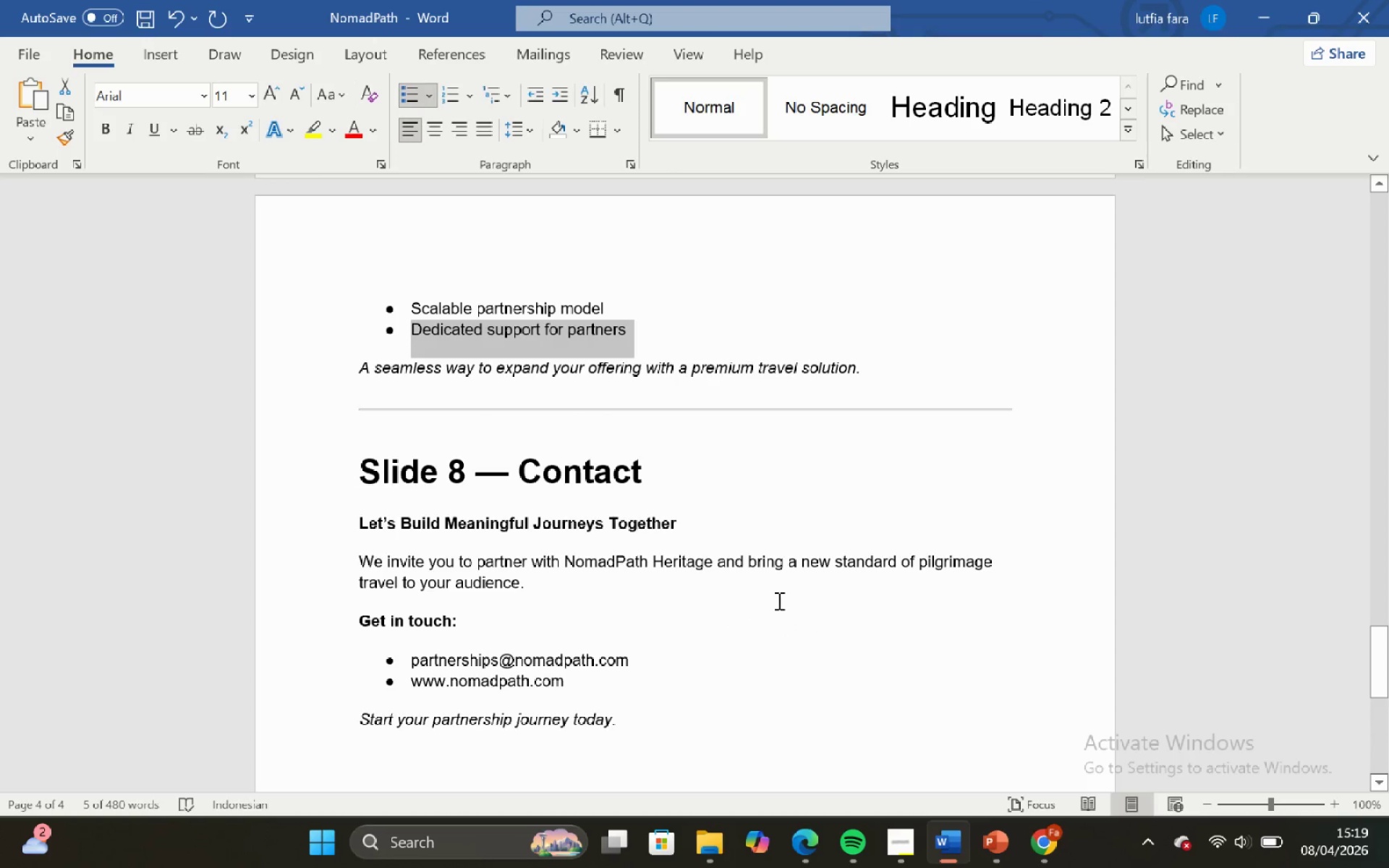 
scroll: coordinate [778, 600], scroll_direction: up, amount: 1.0
 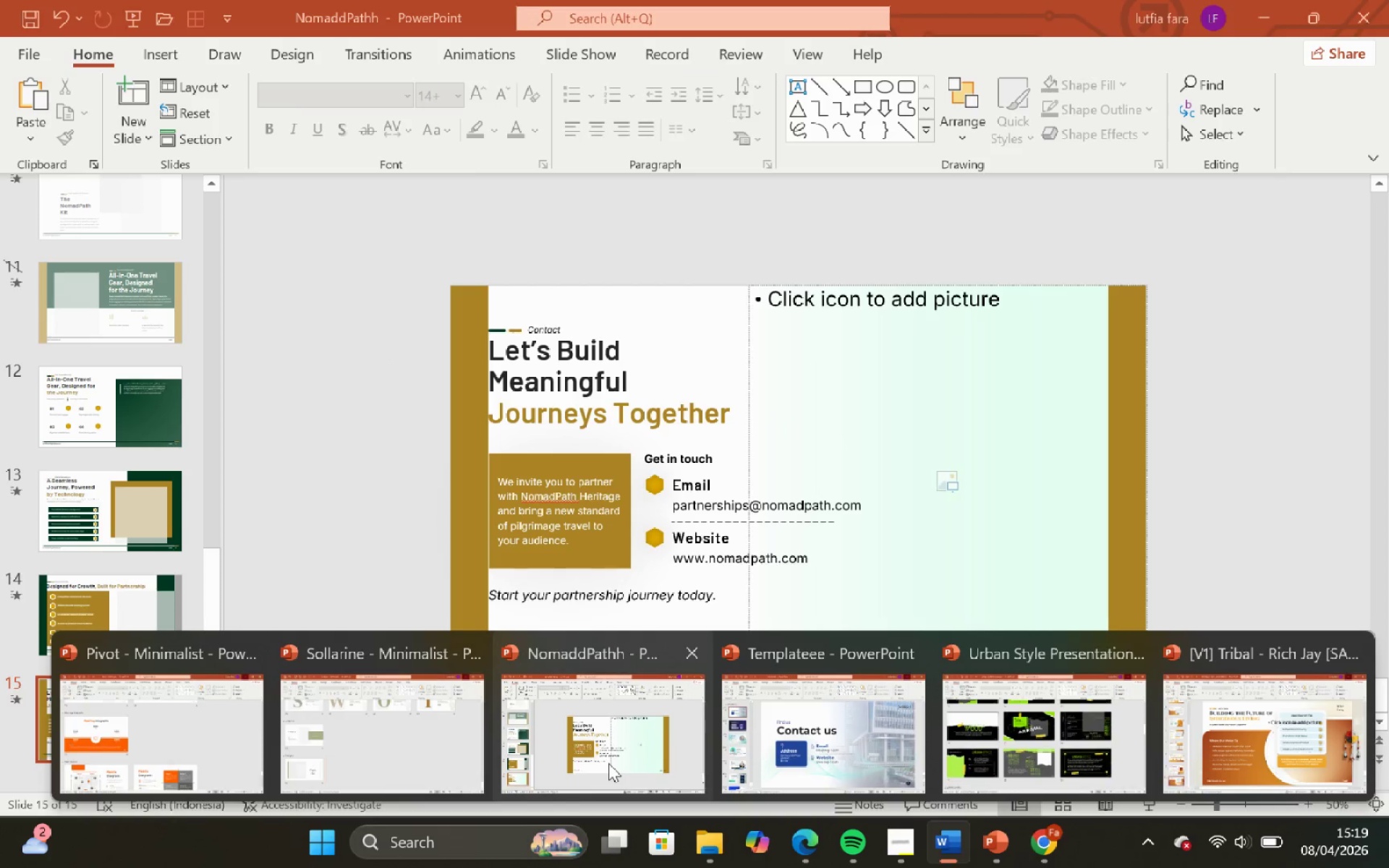 
left_click([608, 763])
 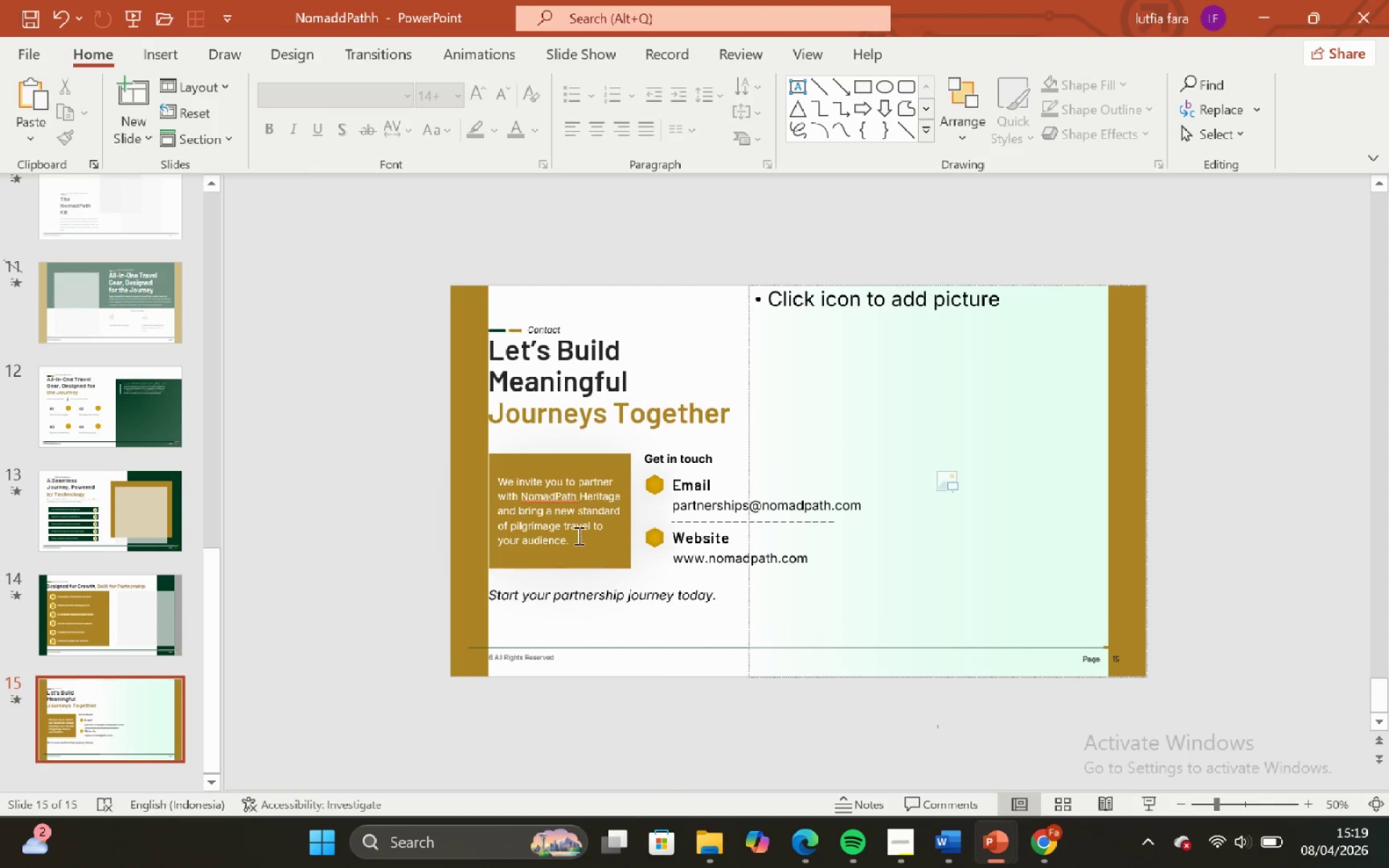 
left_click([577, 515])
 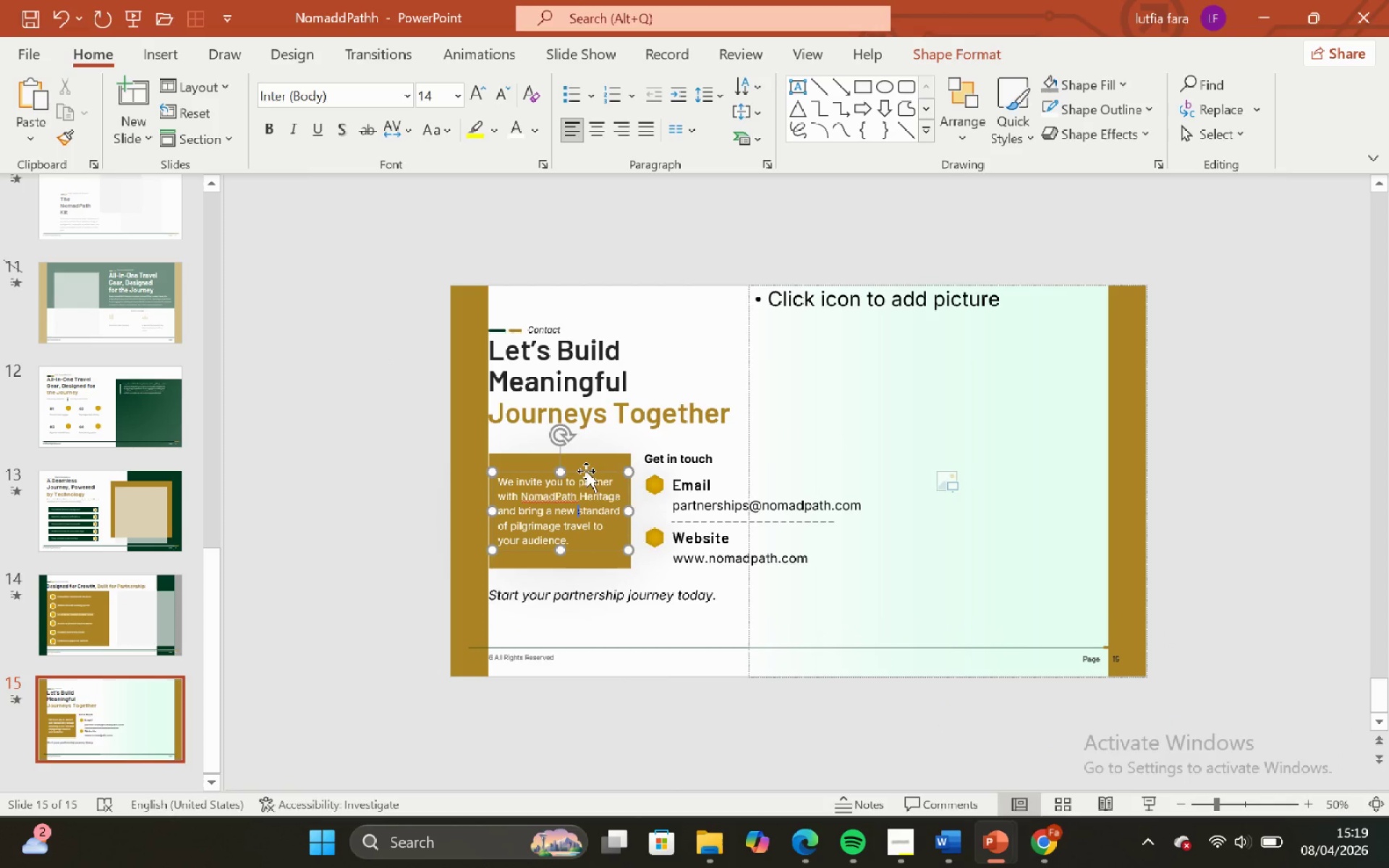 
left_click([586, 471])
 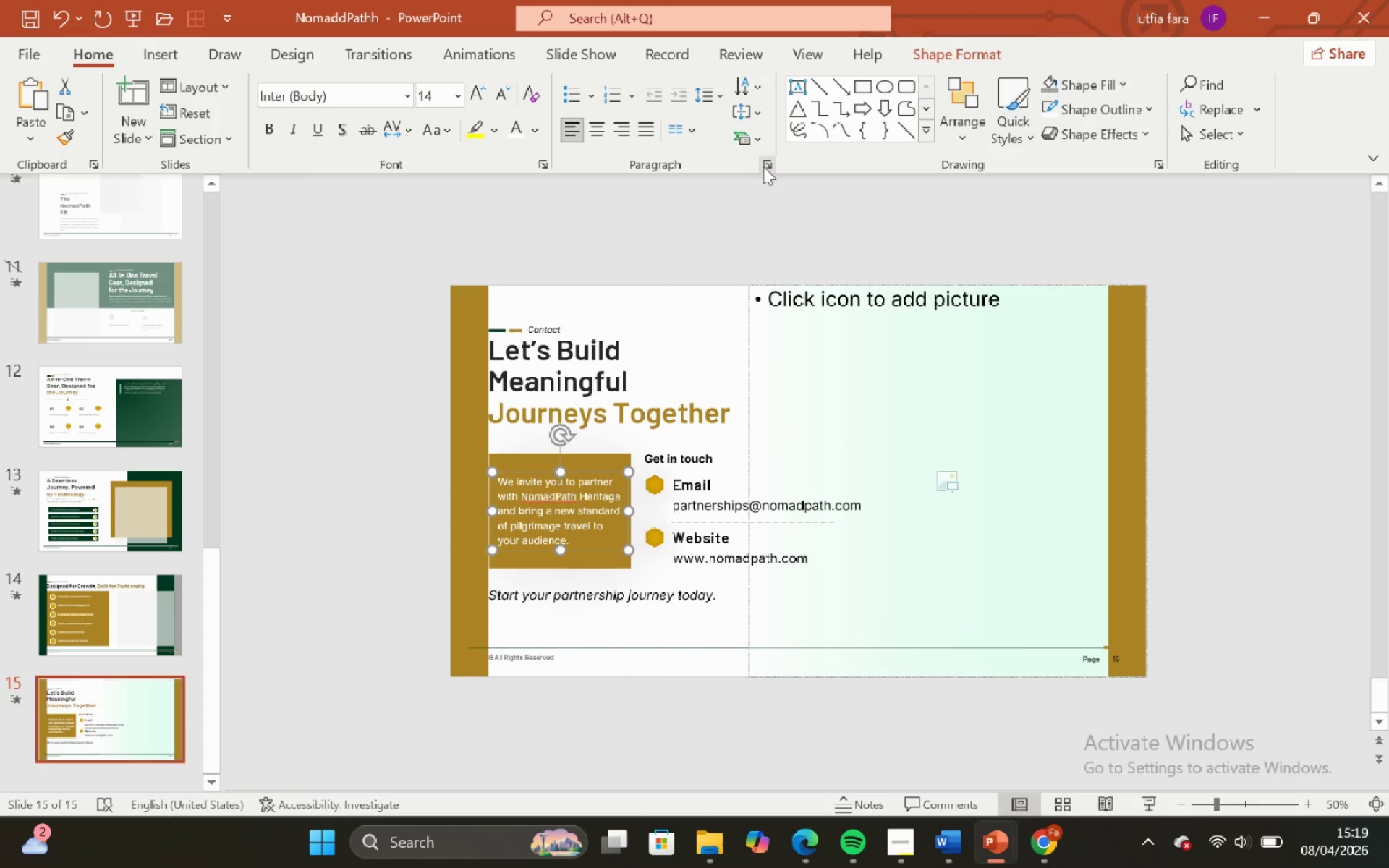 
left_click([767, 161])
 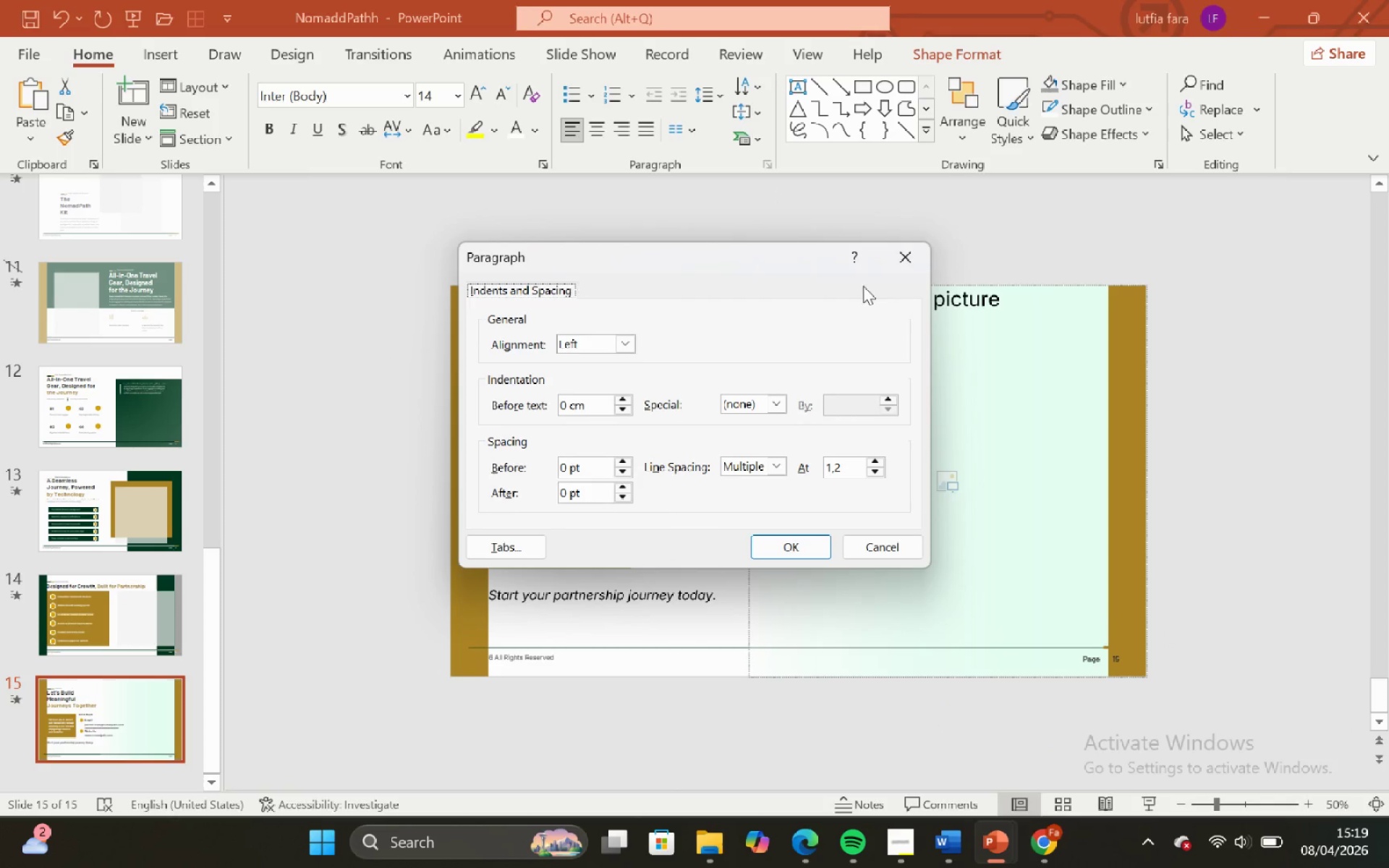 
left_click([893, 242])
 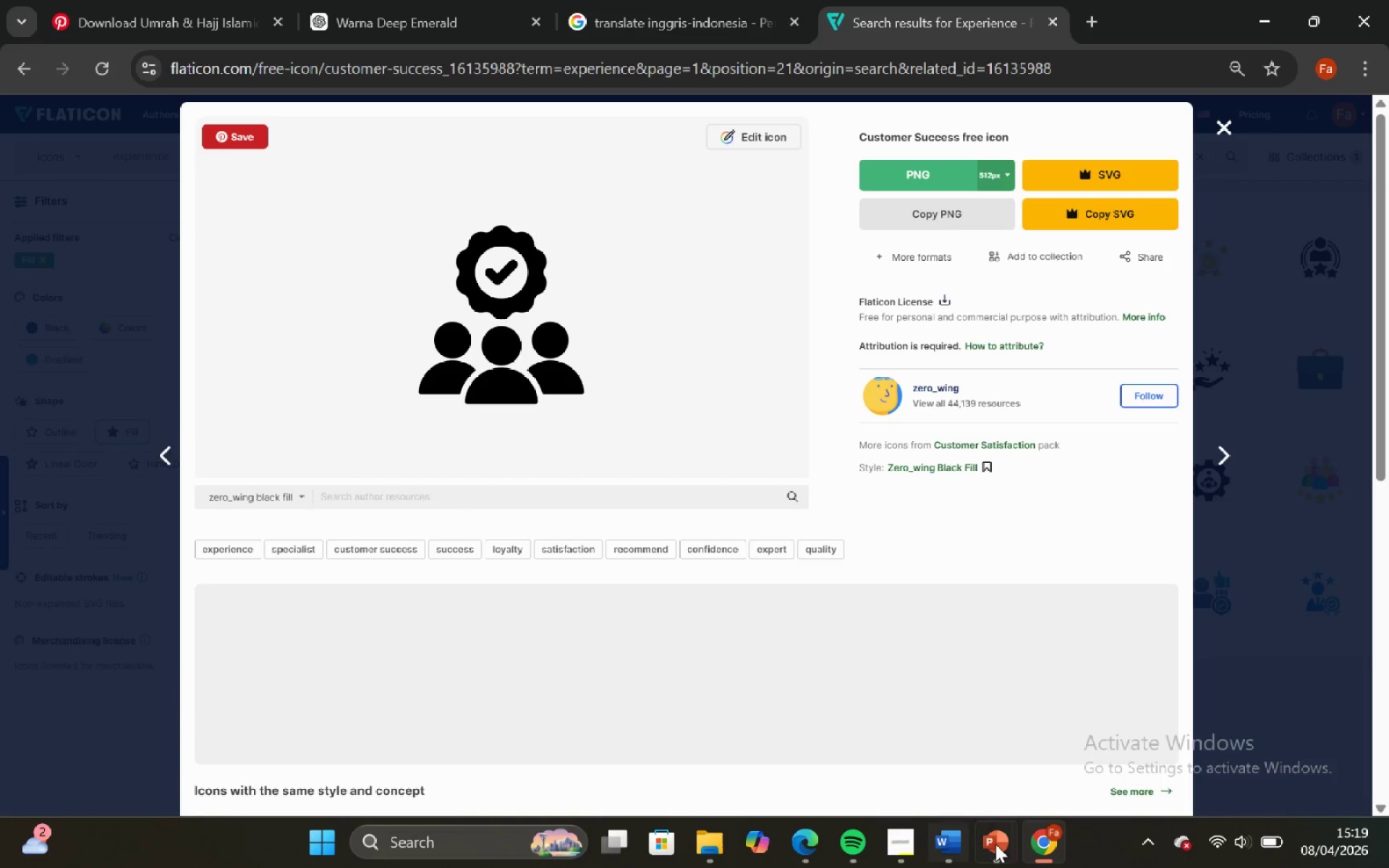 
left_click([908, 830])
 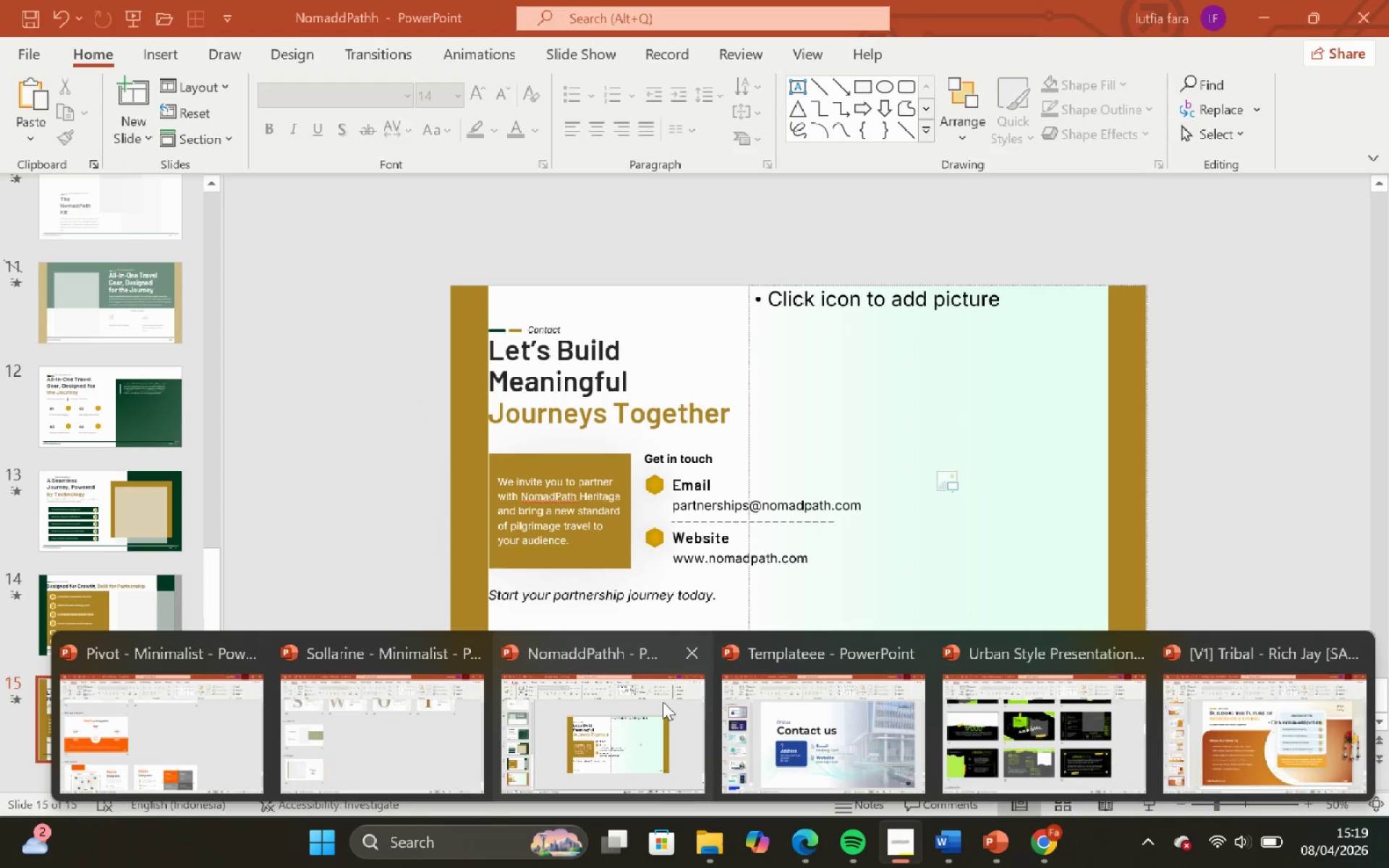 
left_click([662, 702])
 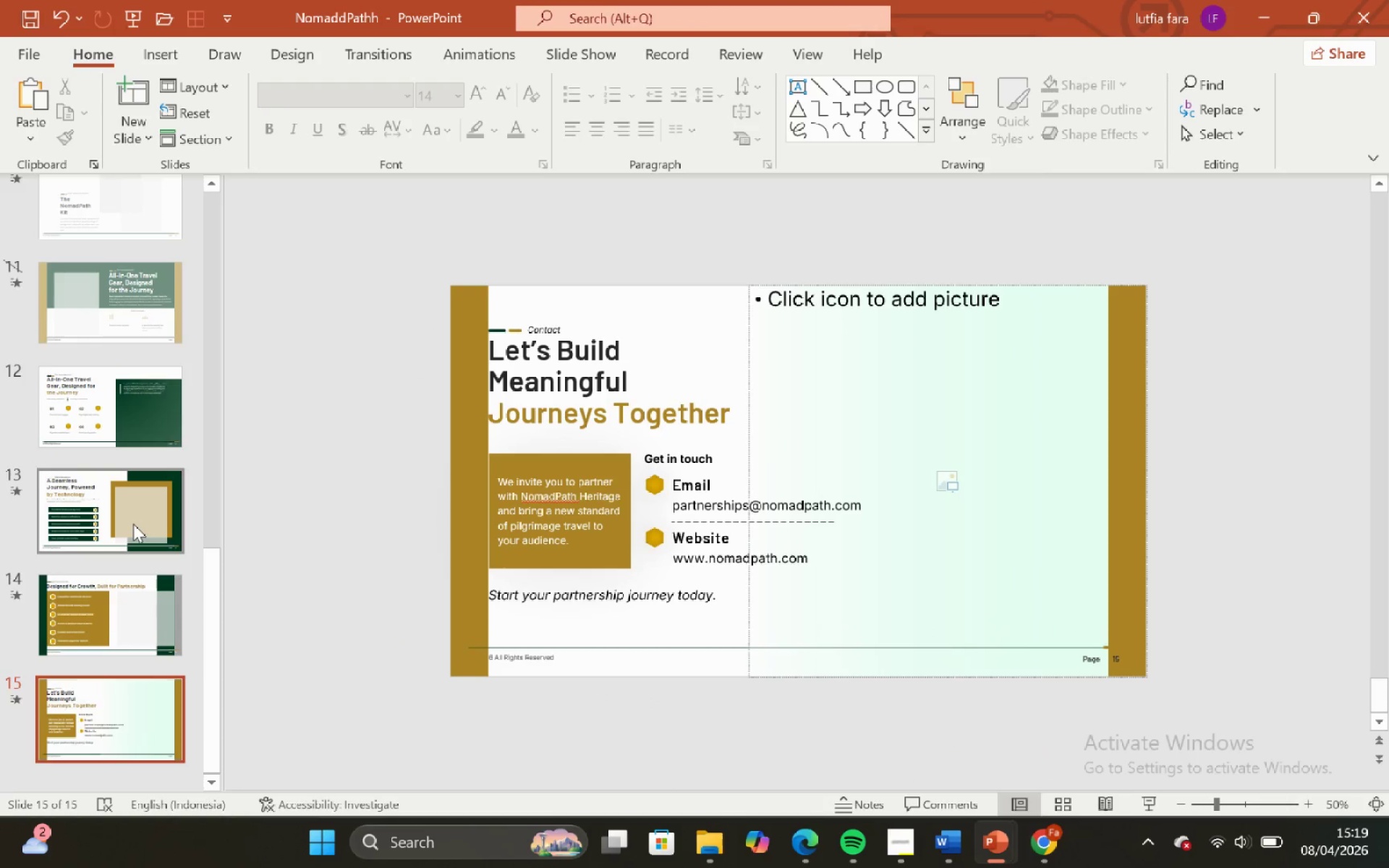 
scroll: coordinate [122, 550], scroll_direction: up, amount: 25.0
 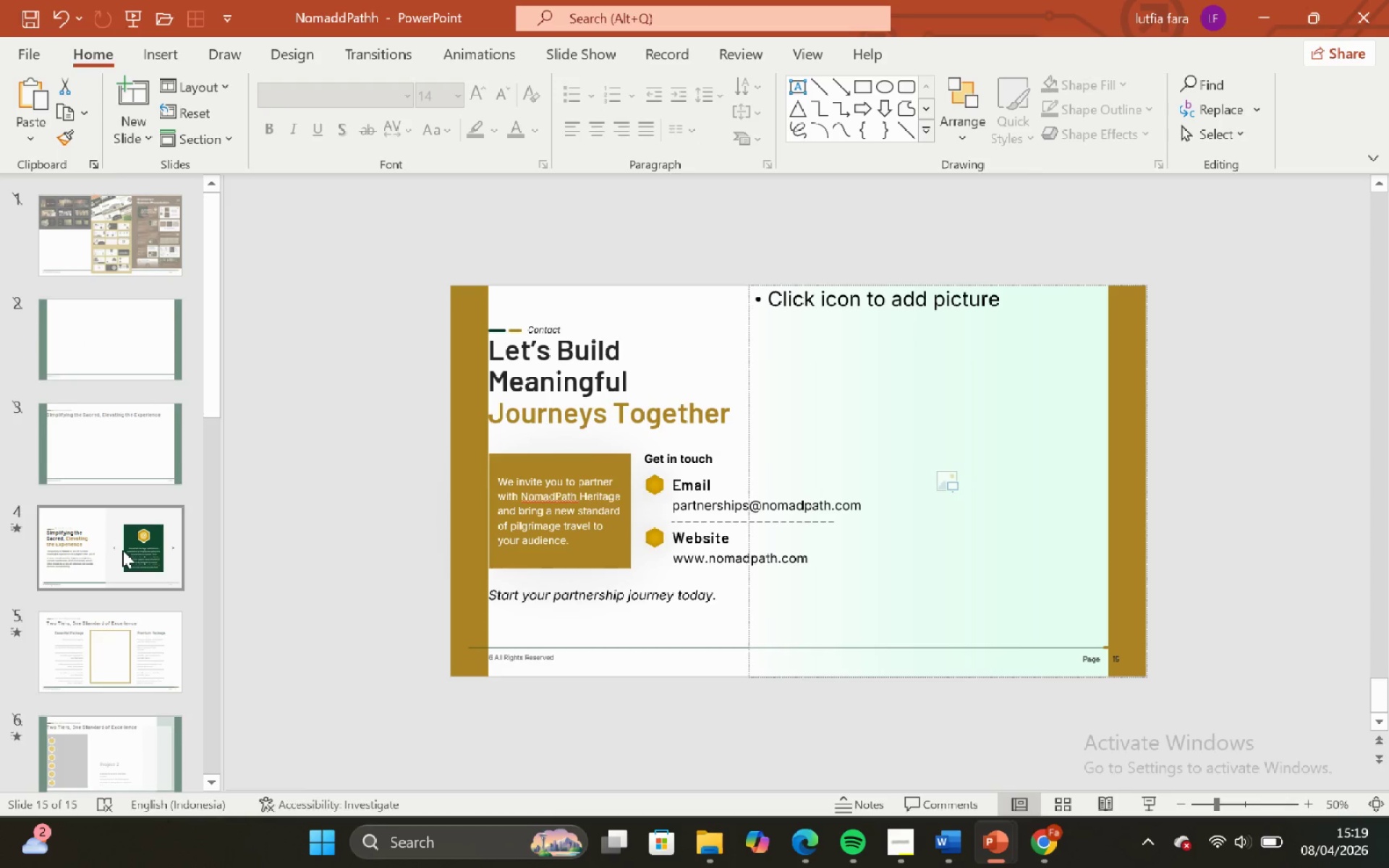 
scroll: coordinate [106, 626], scroll_direction: down, amount: 9.0
 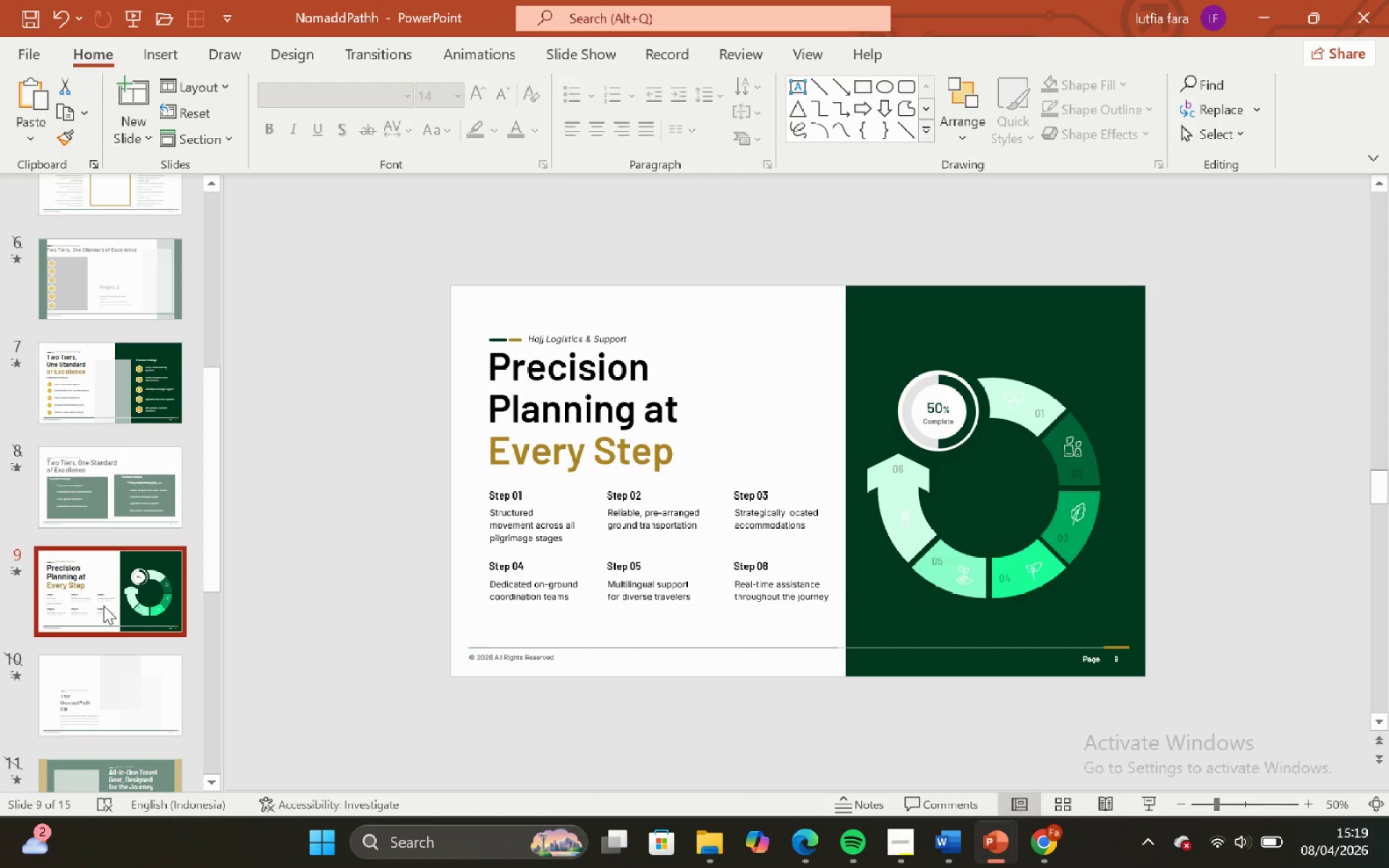 
left_click([103, 605])
 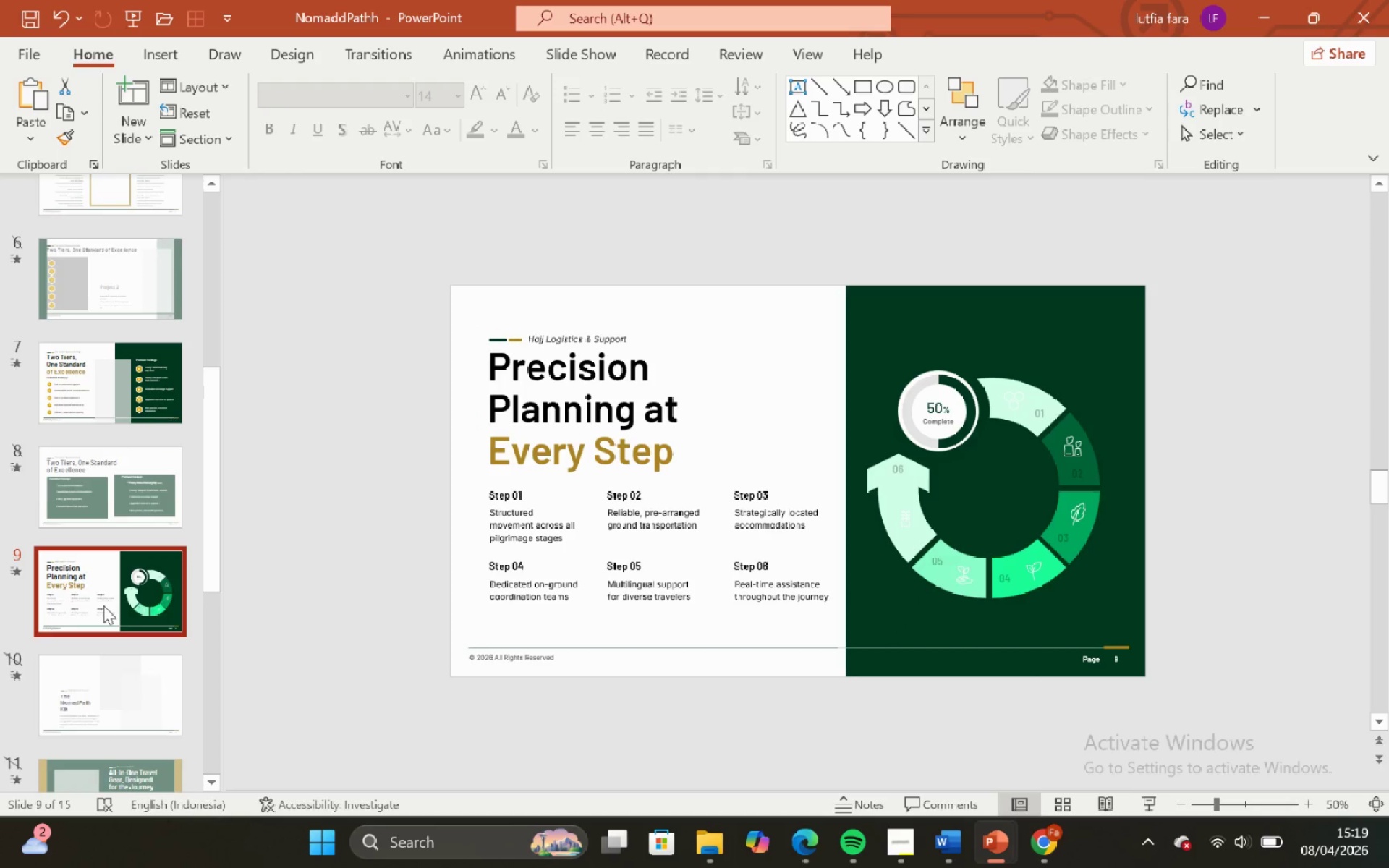 
scroll: coordinate [103, 605], scroll_direction: down, amount: 3.0
 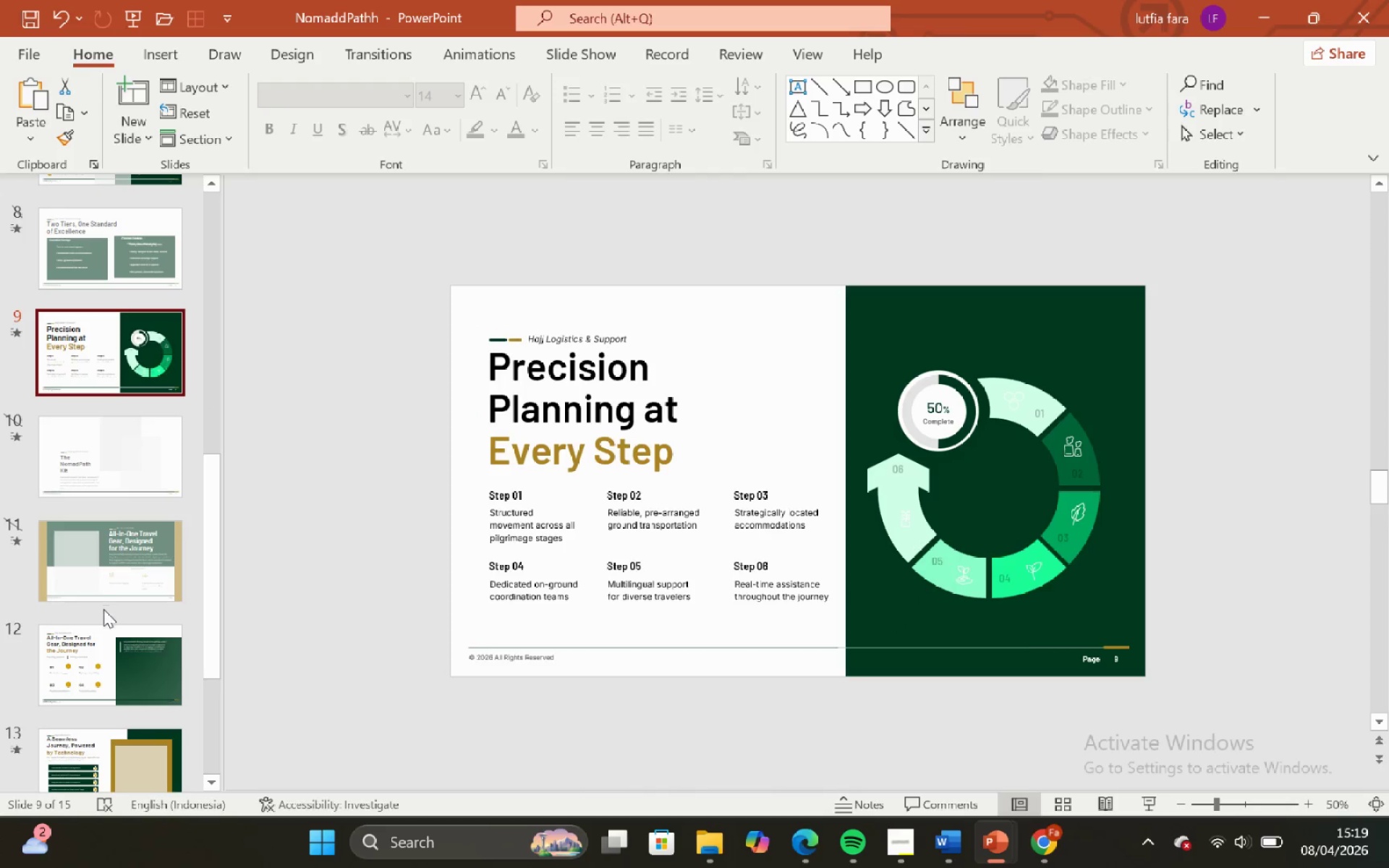 
left_click([115, 644])
 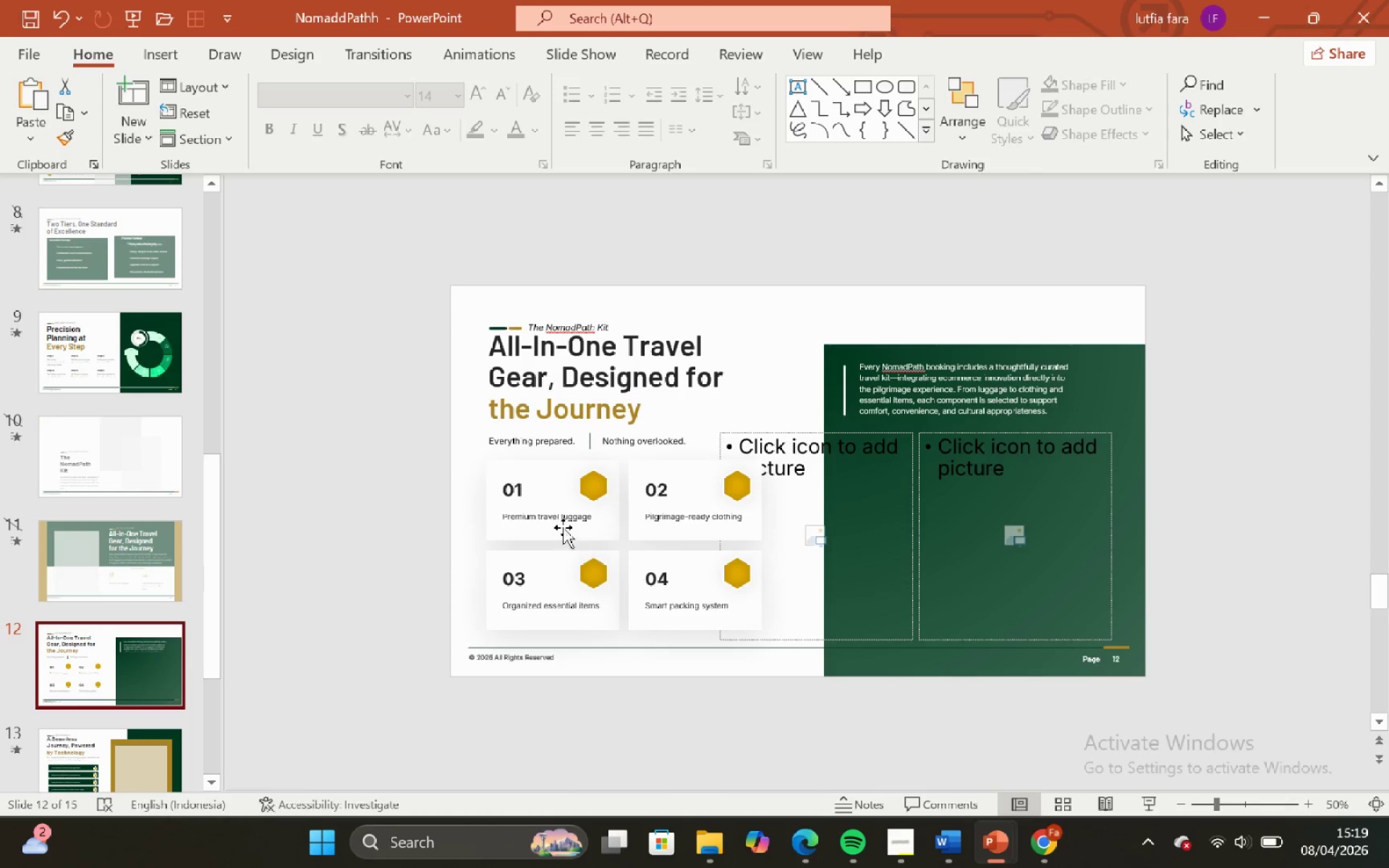 
left_click([552, 516])
 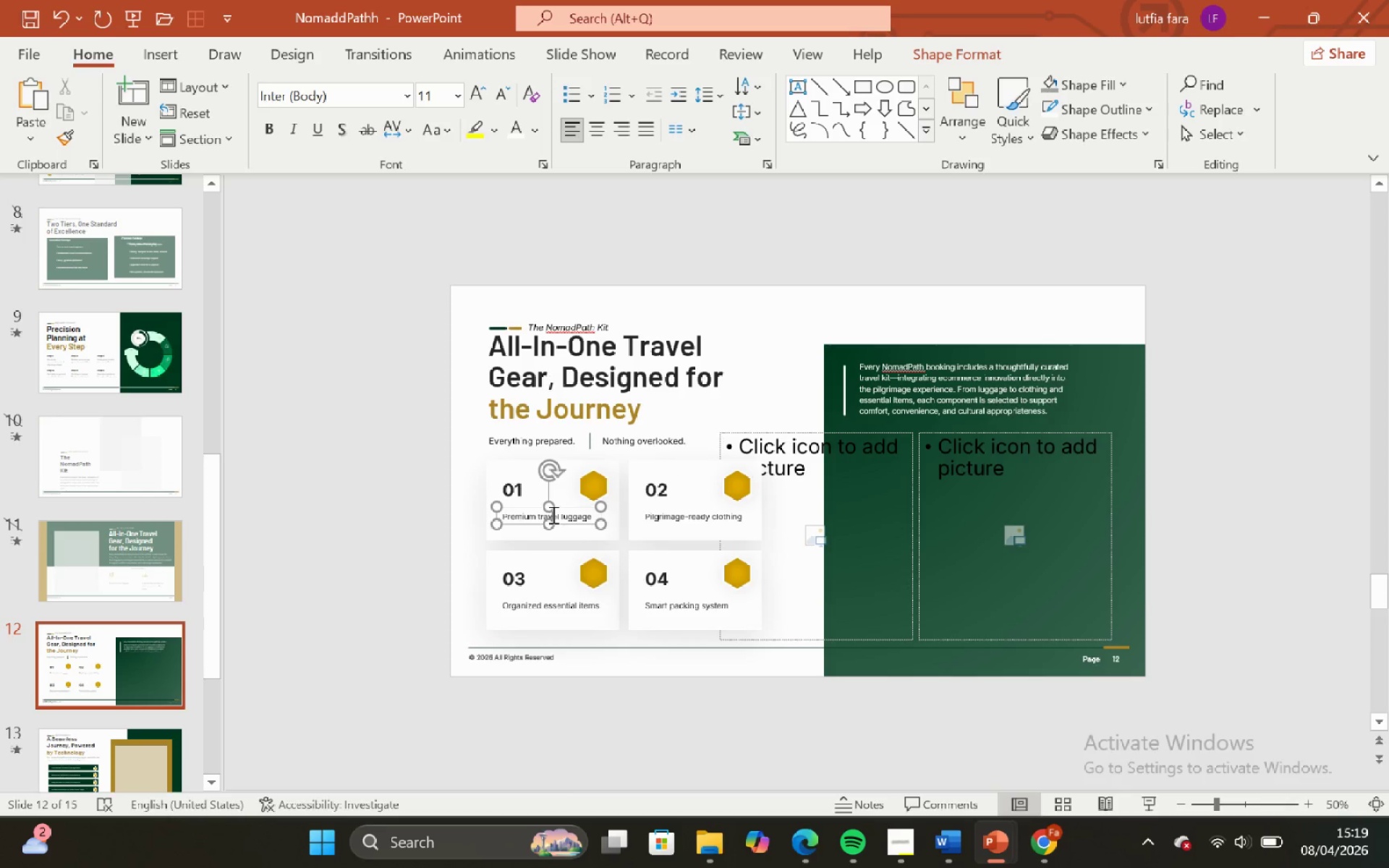 
hold_key(key=ControlLeft, duration=0.55)
hold_key(key=ShiftLeft, duration=0.39)
scroll: coordinate [552, 514], scroll_direction: up, amount: 2.0
 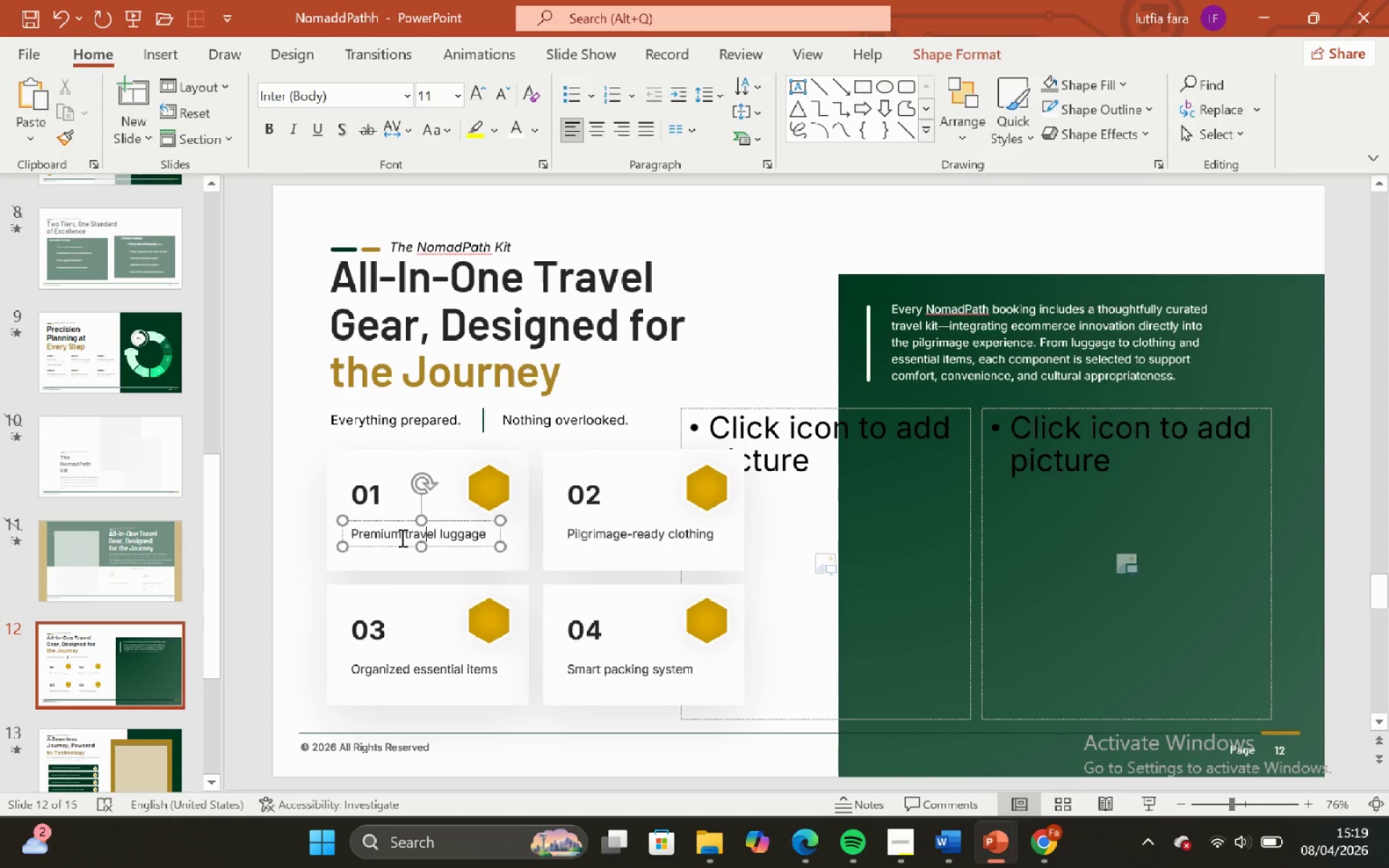 
left_click_drag(start_coordinate=[401, 537], to_coordinate=[344, 530])
 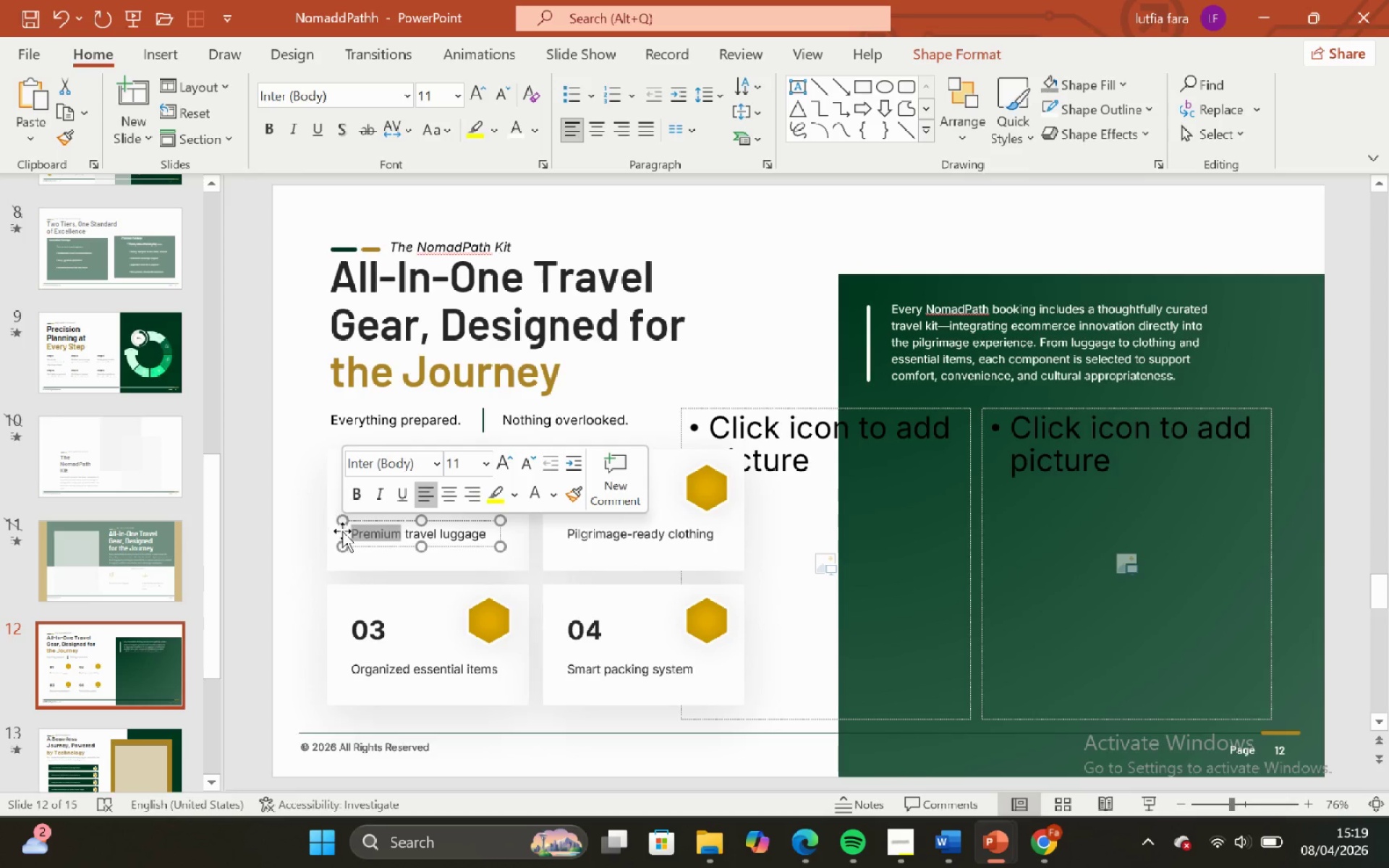 
key(Control+C)
 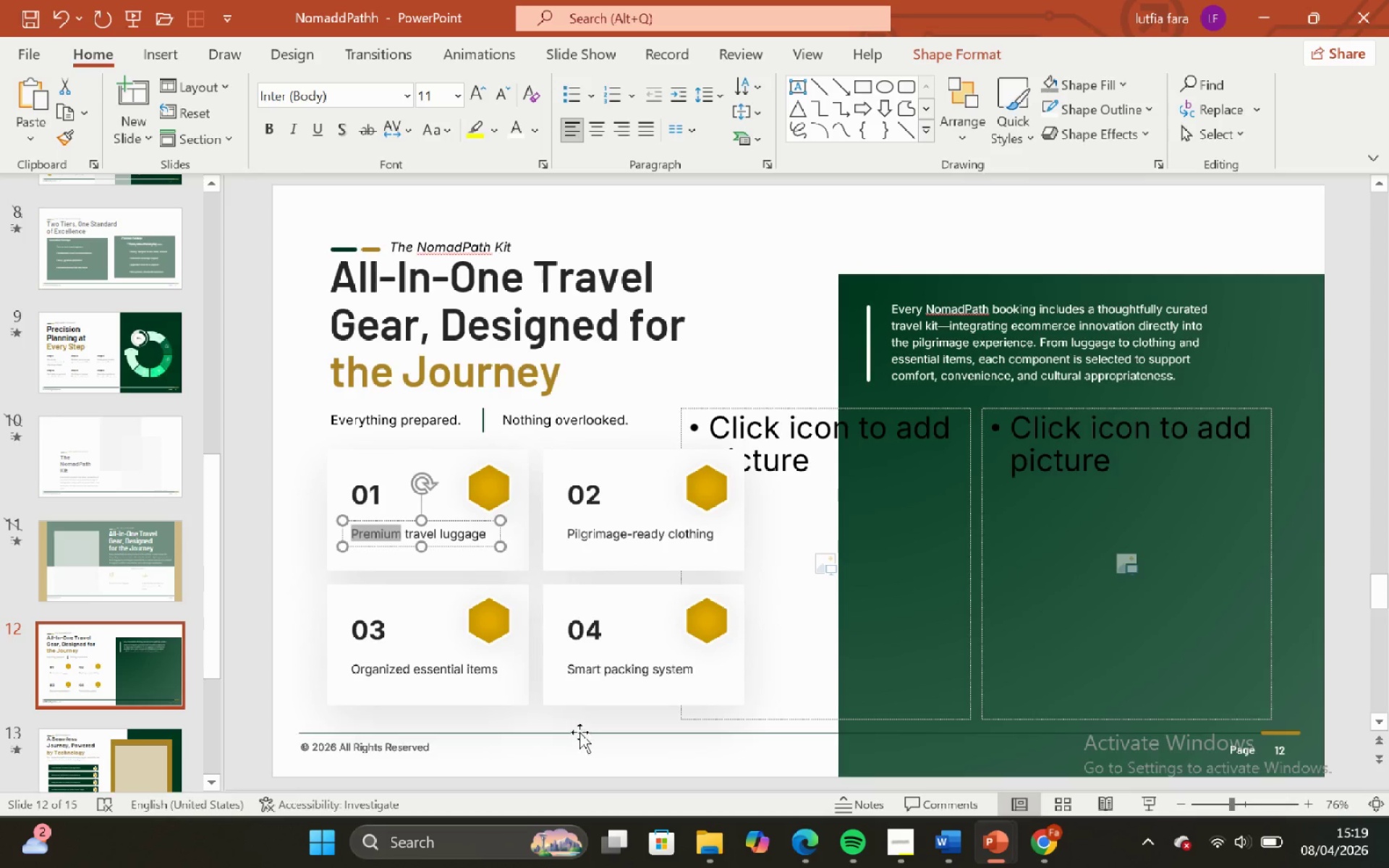 
left_click([579, 732])
 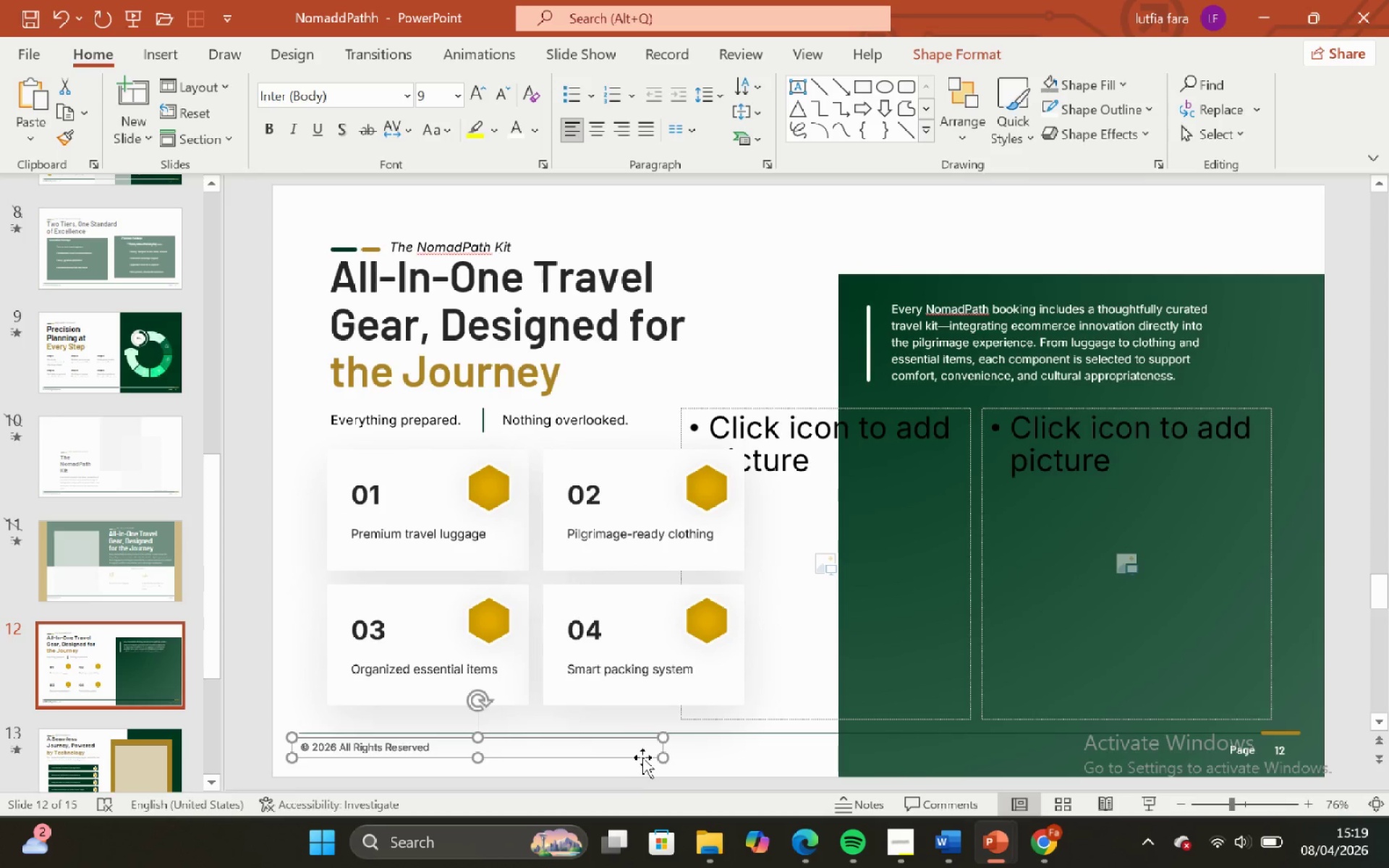 
key(Backspace)
 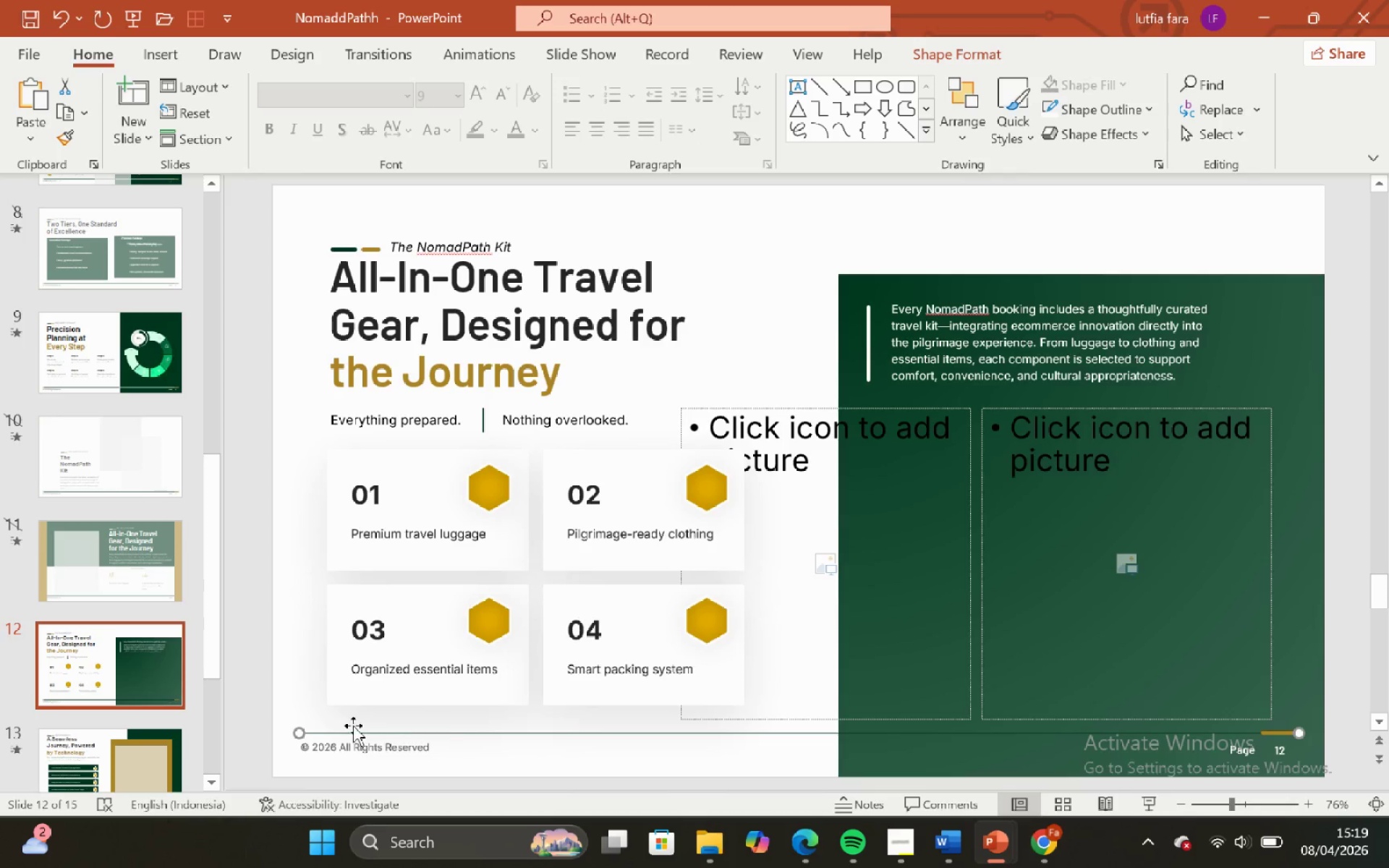 
hold_key(key=ShiftLeft, duration=2.31)
left_click_drag(start_coordinate=[300, 729], to_coordinate=[841, 736])
 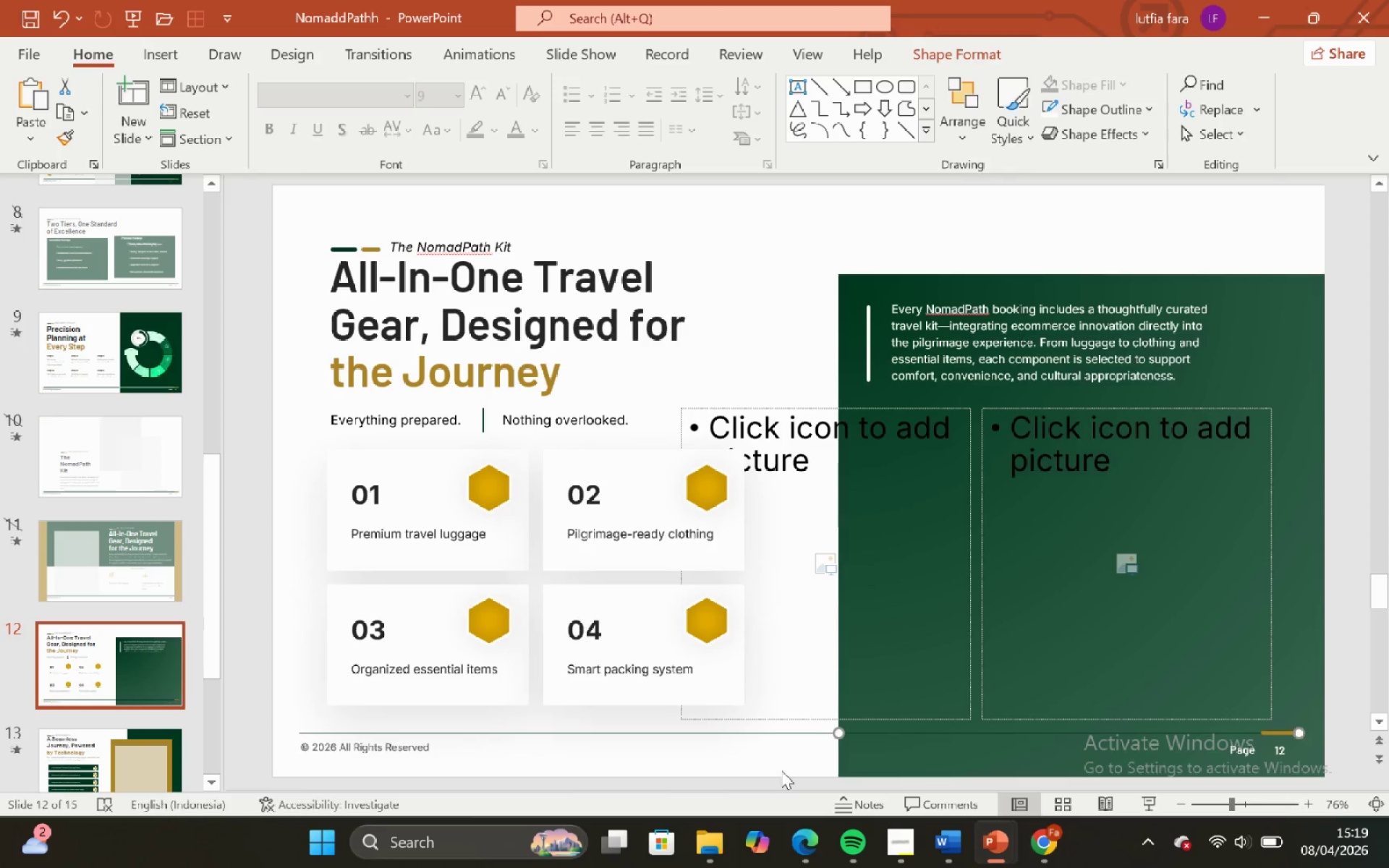 
left_click([781, 770])
 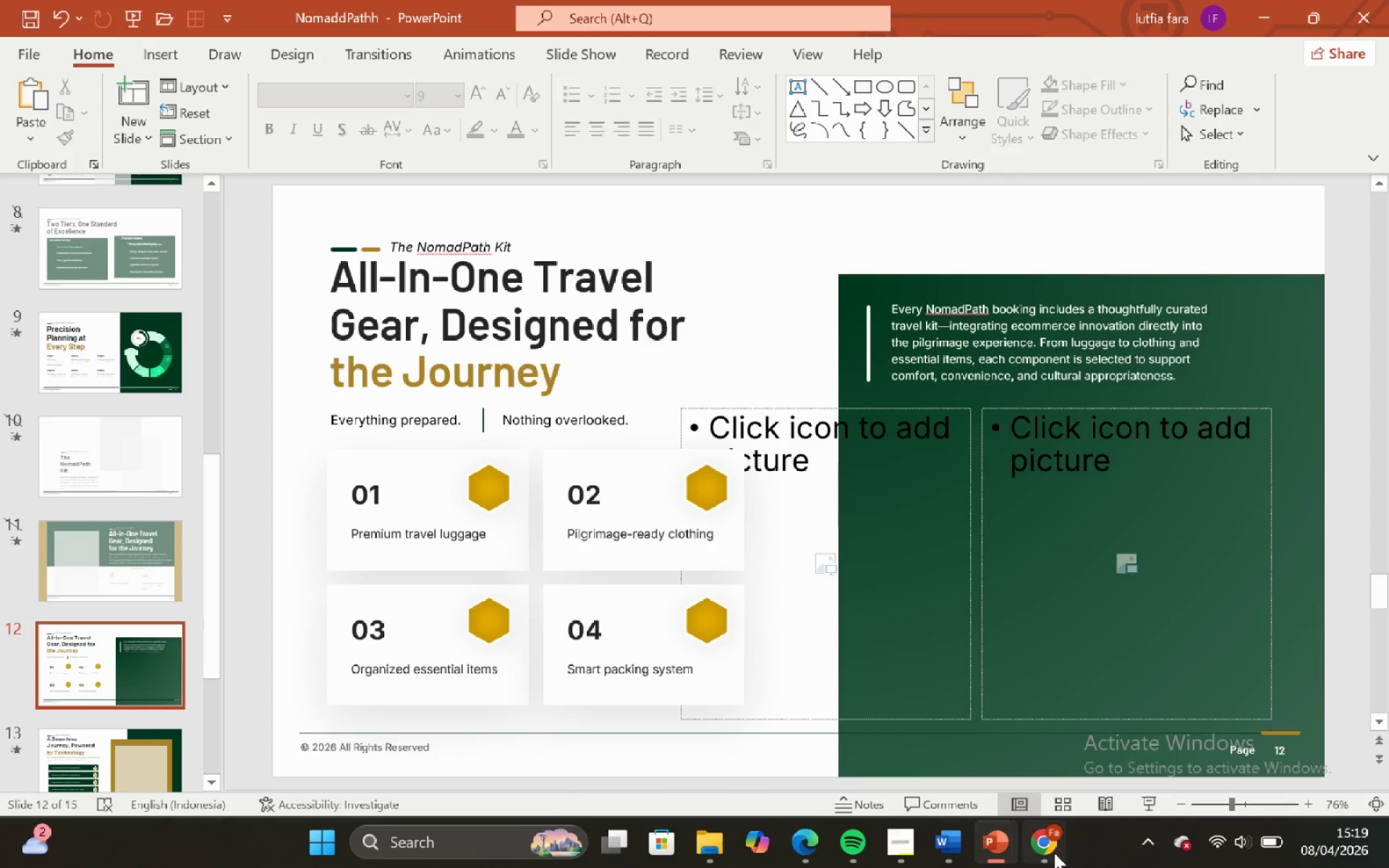 
left_click([1053, 852])
 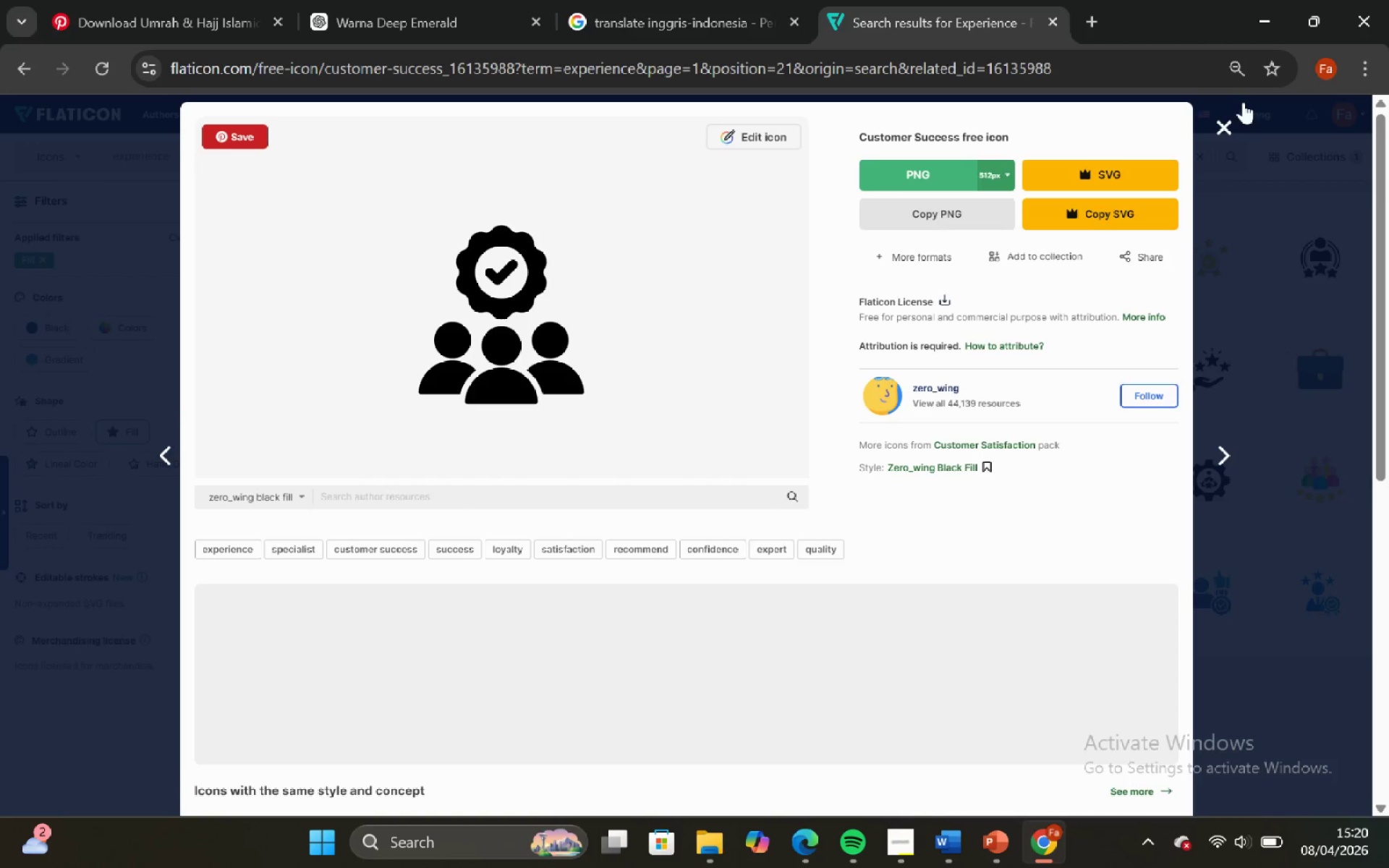 
left_click([1225, 116])
 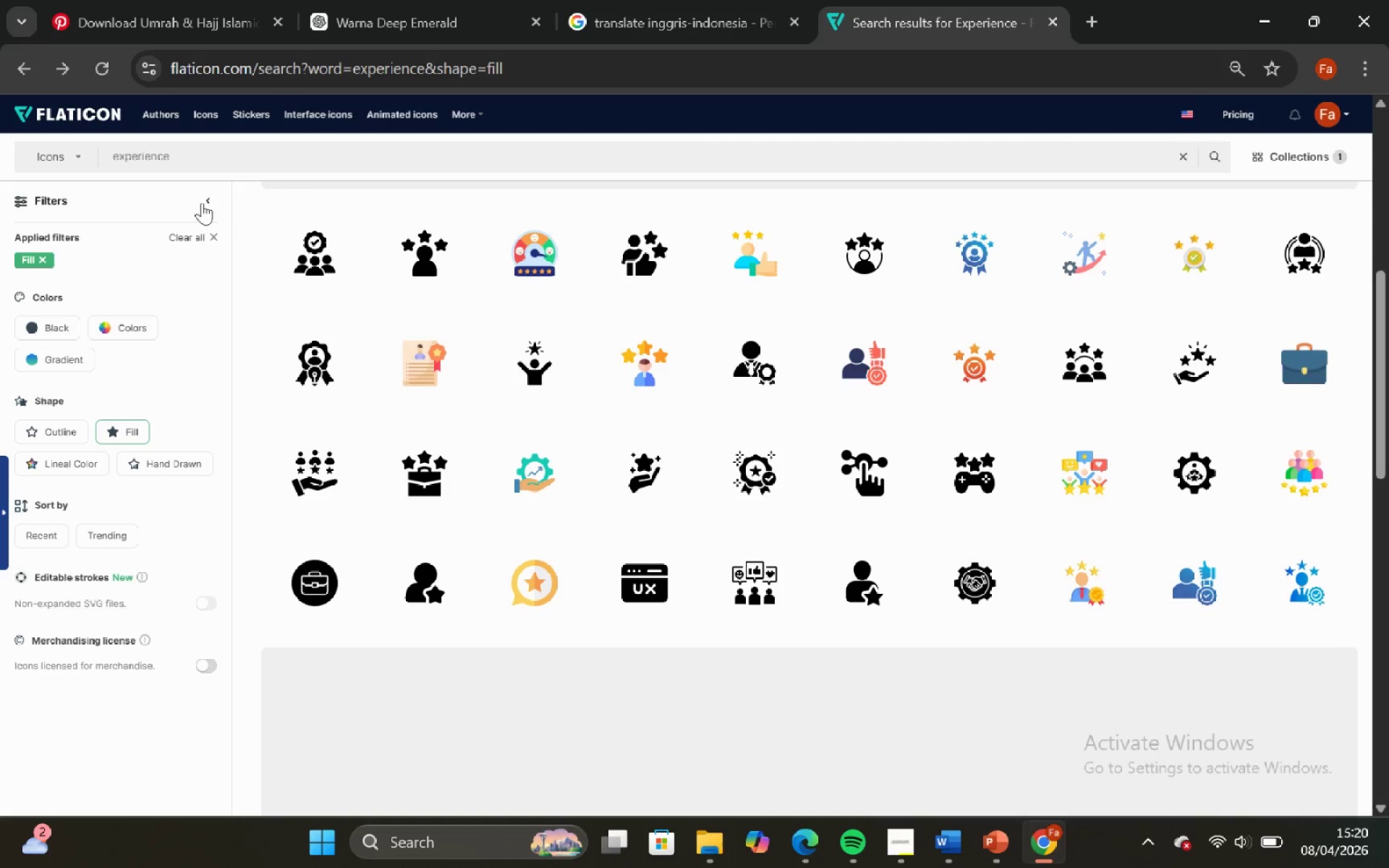 
left_click([184, 155])
 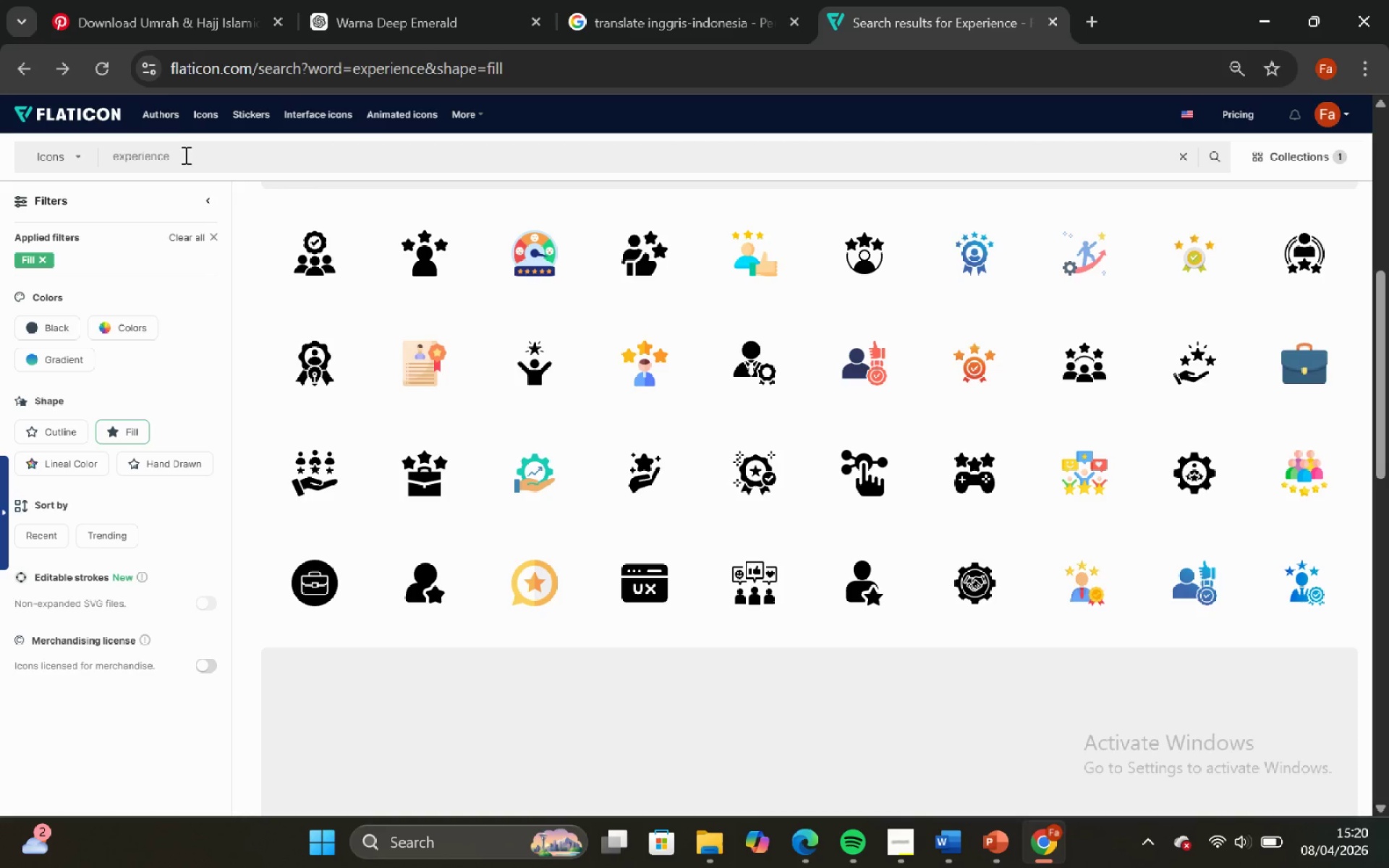 
key(Control+A)
 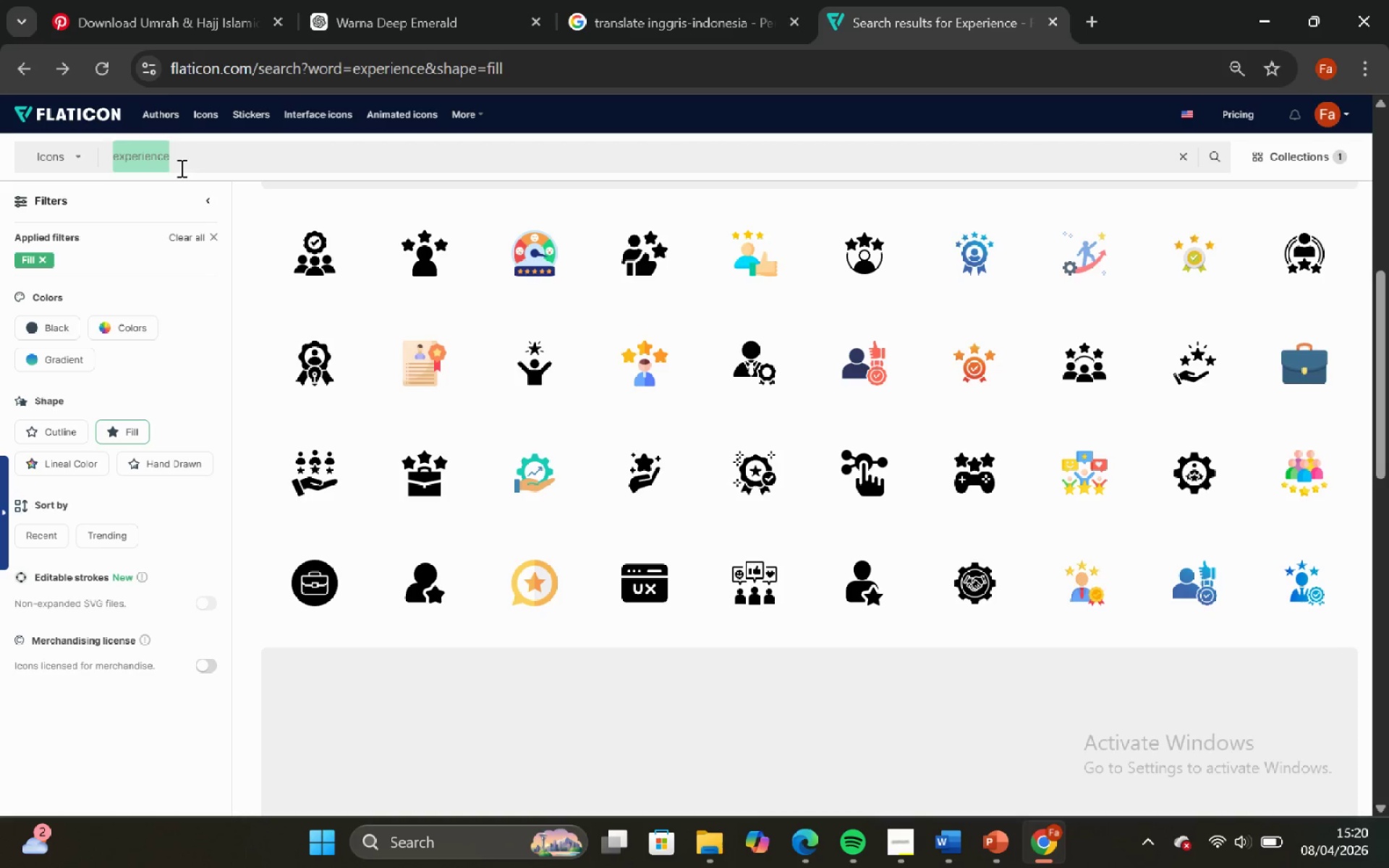 
key(Control+V)
 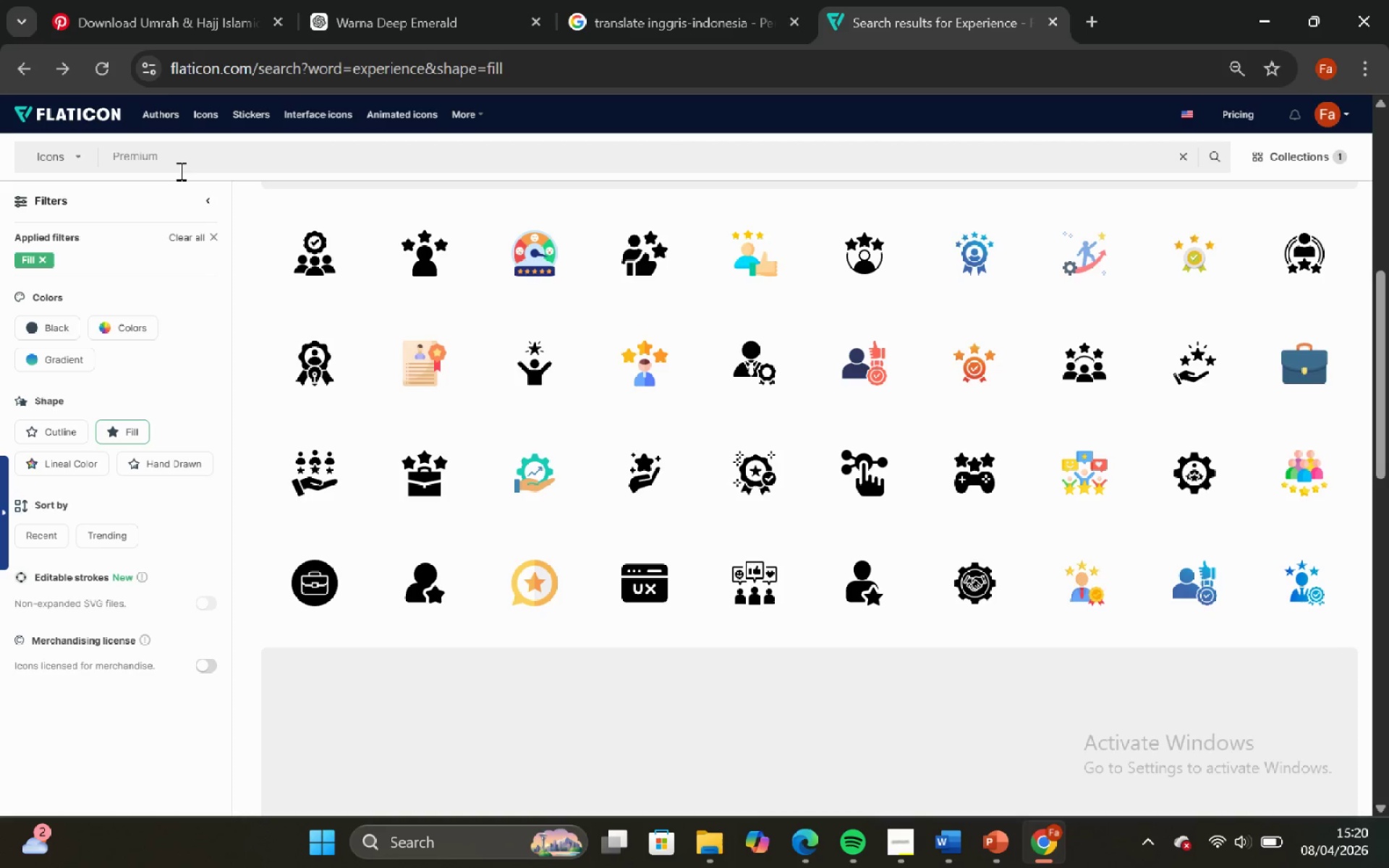 
key(Enter)
 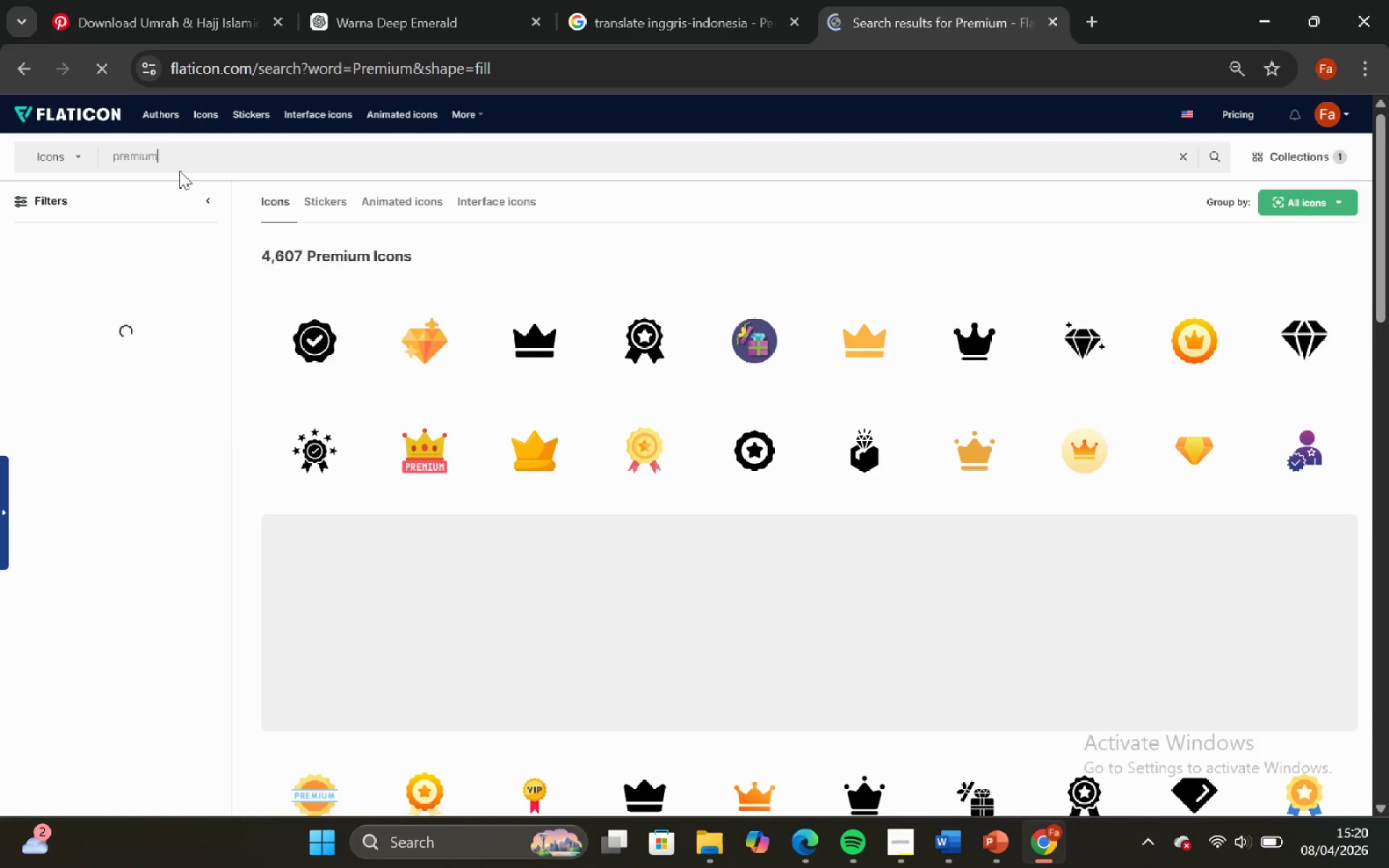 
scroll: coordinate [1011, 609], scroll_direction: down, amount: 8.0
 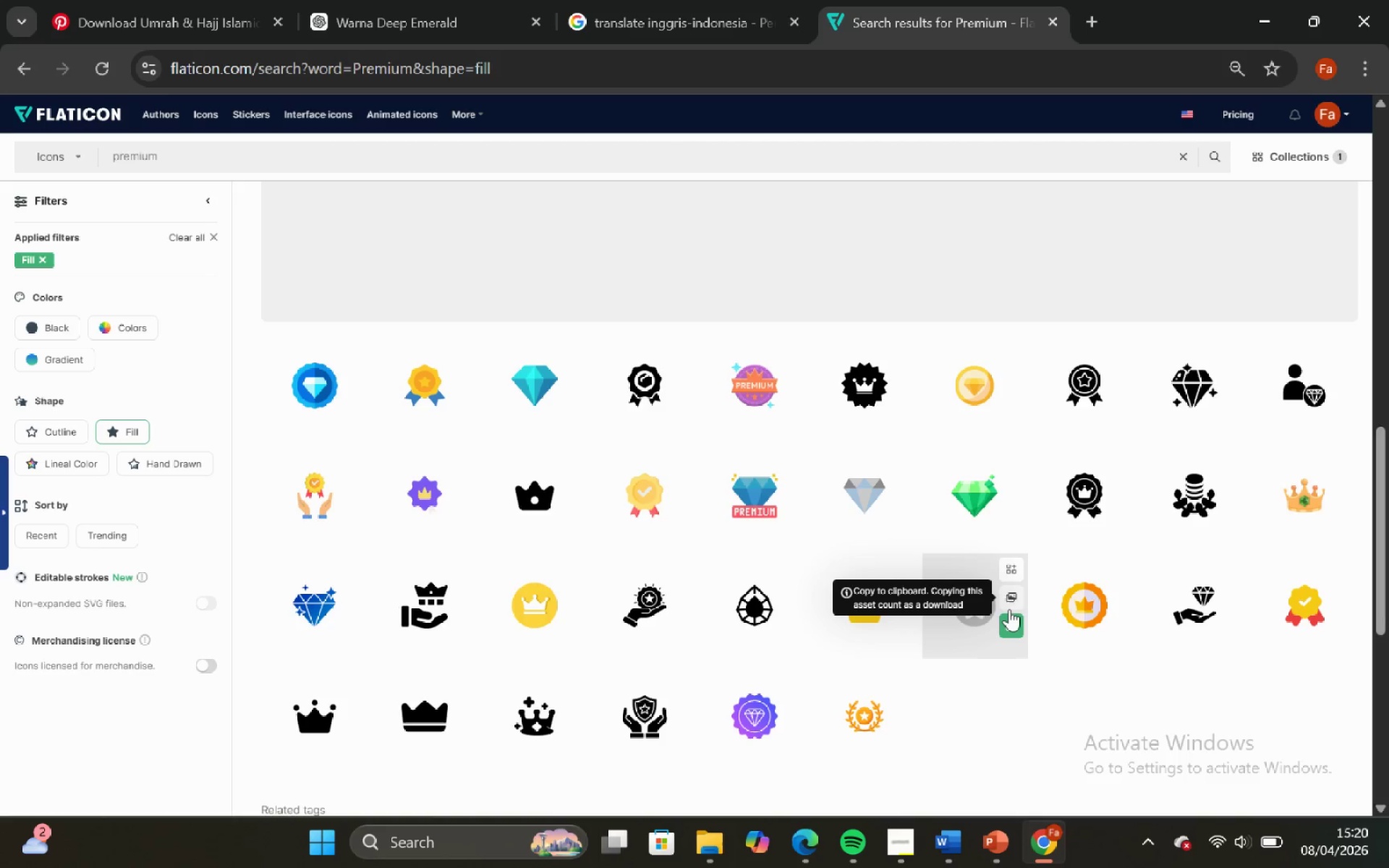 
scroll: coordinate [540, 542], scroll_direction: up, amount: 18.0
 